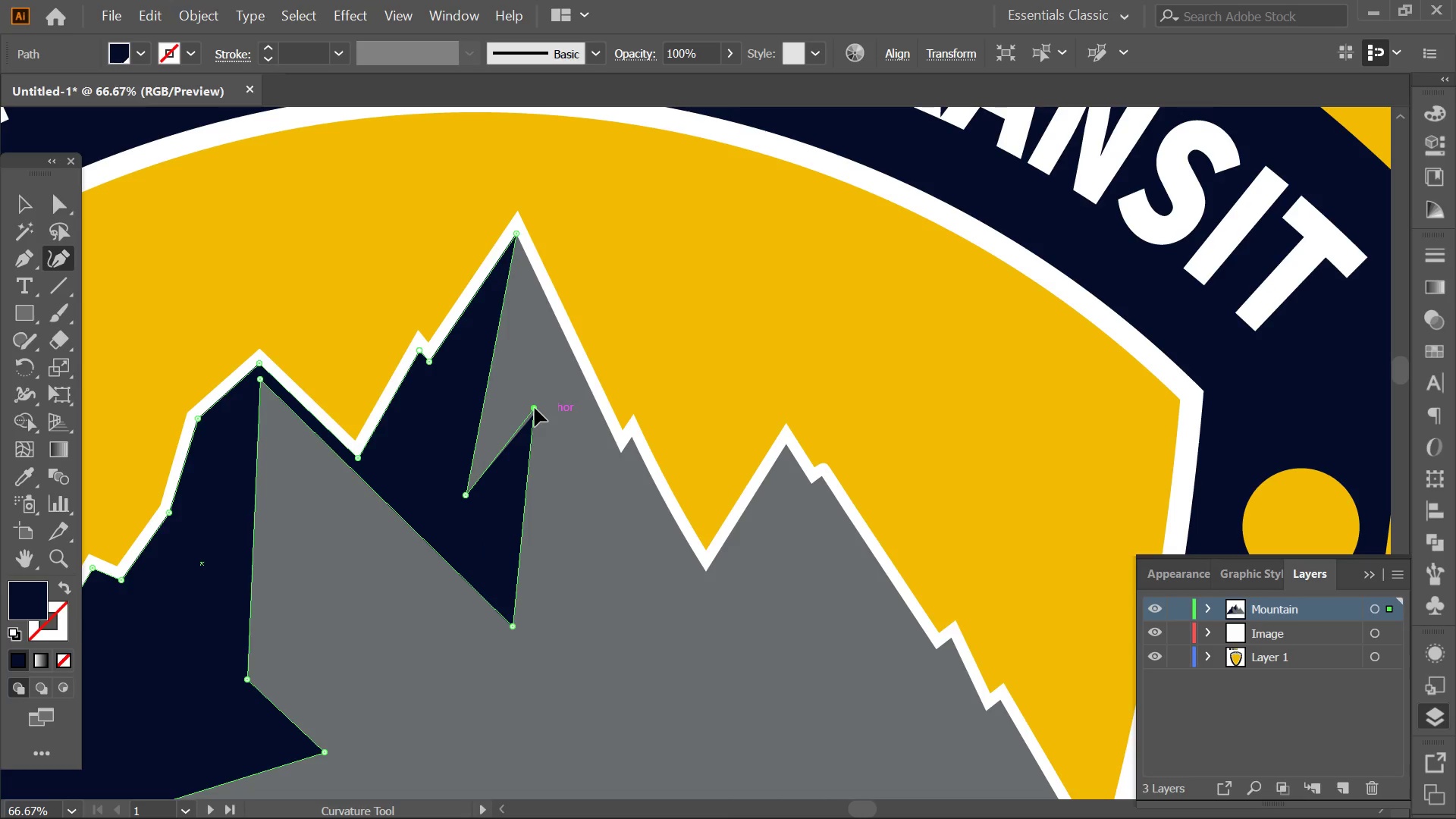 
key(Alt+AltLeft)
 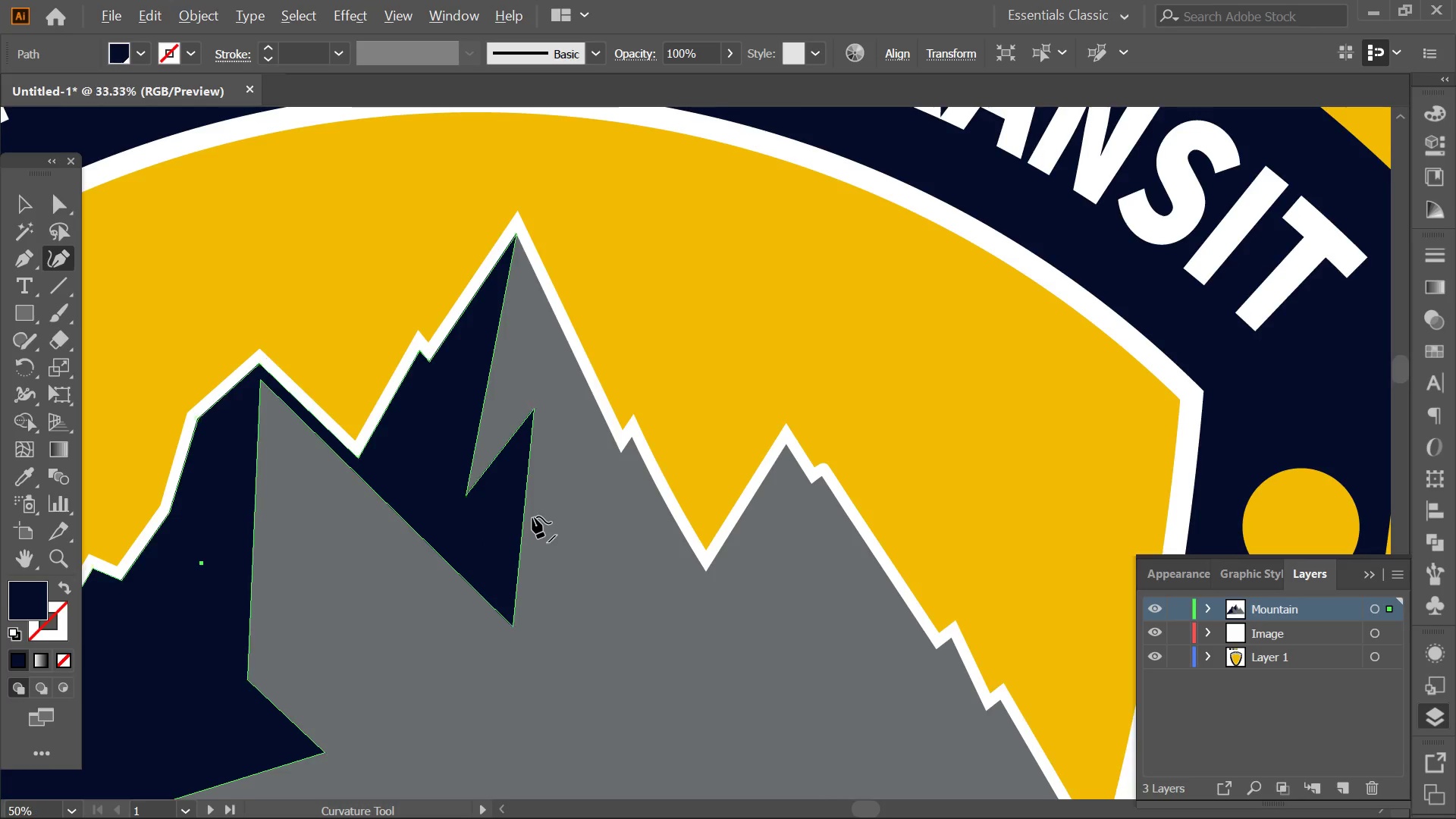 
scroll: coordinate [532, 516], scroll_direction: down, amount: 3.0
 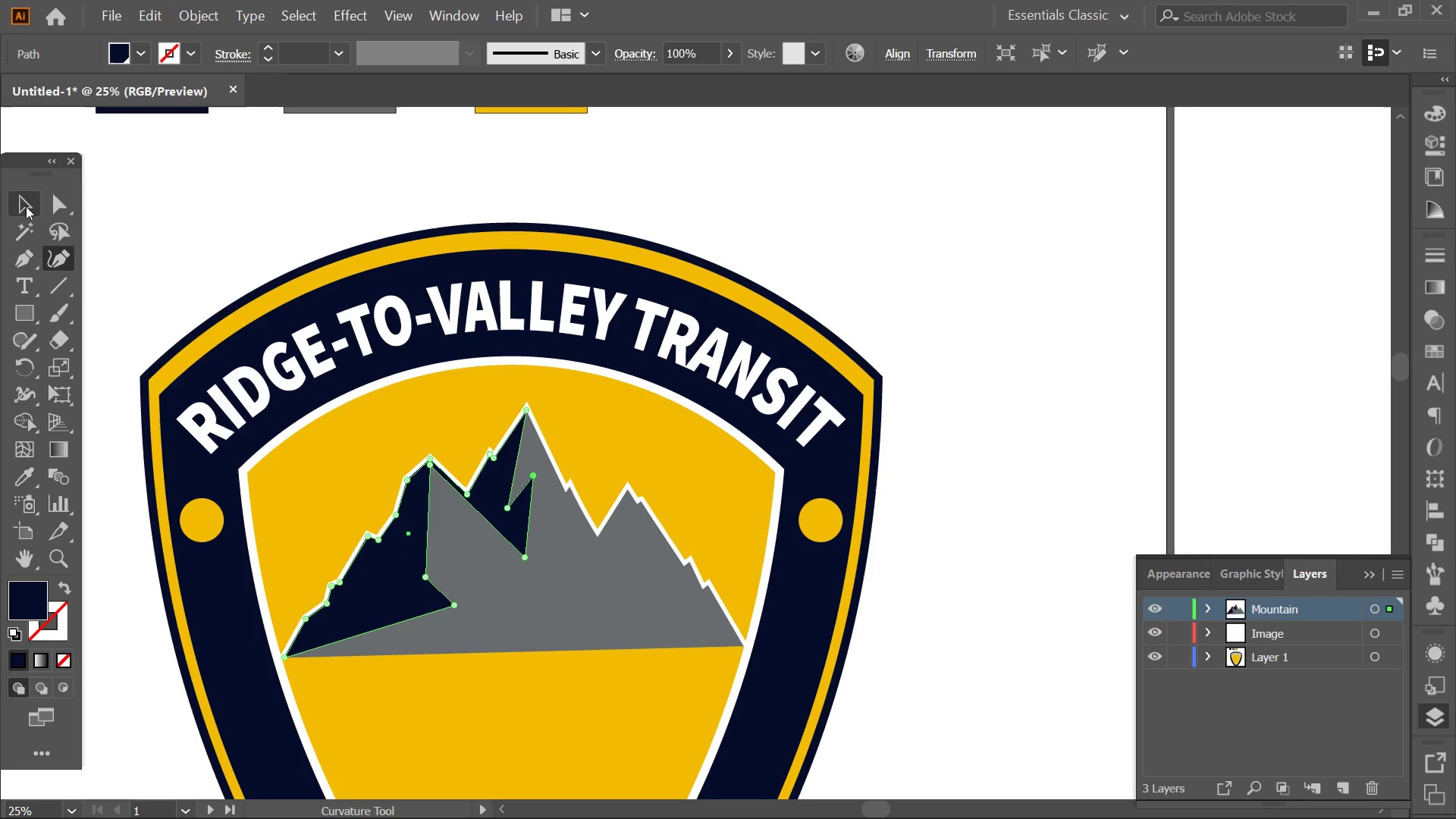 
left_click([26, 206])
 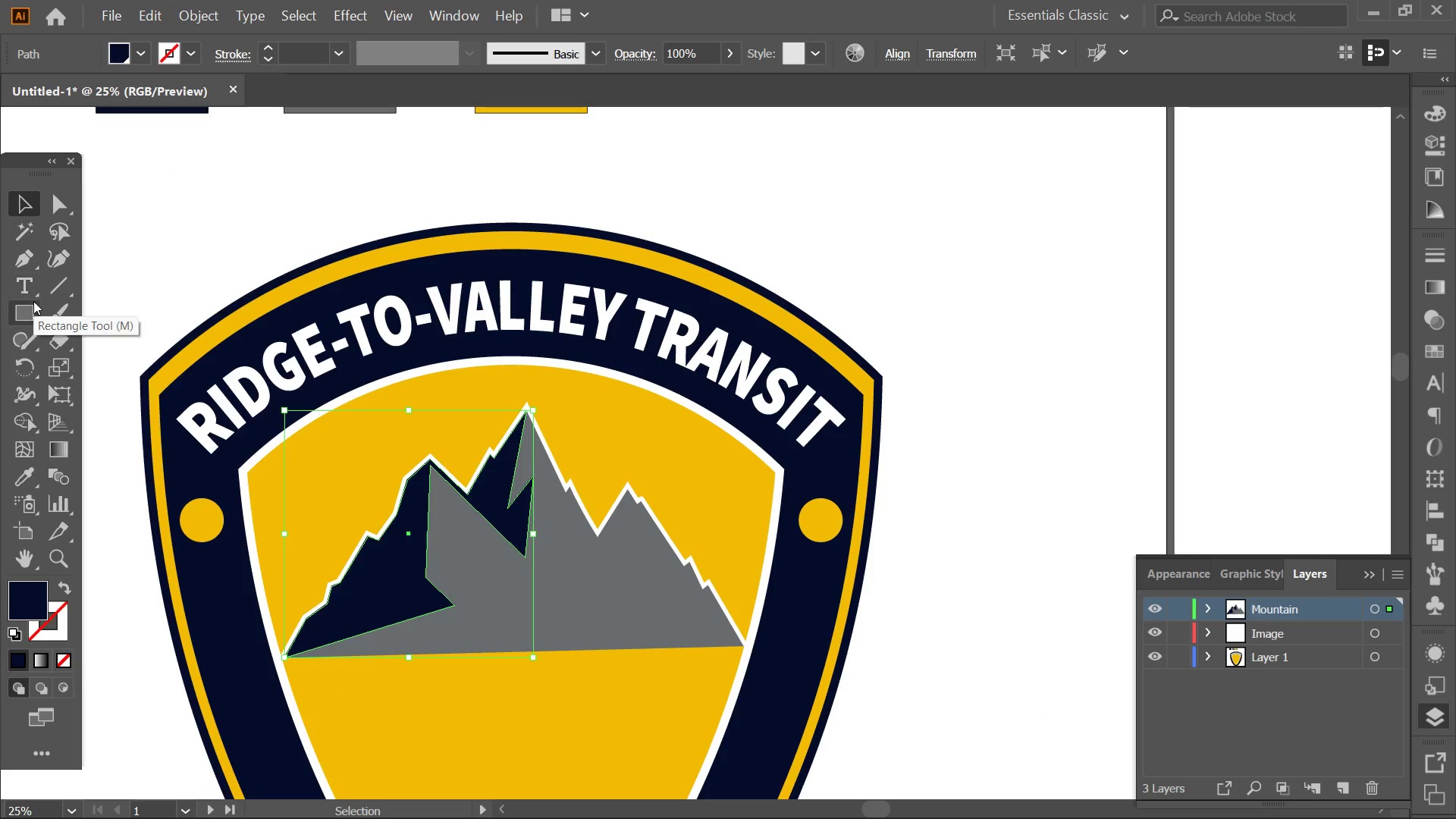 
left_click([33, 301])
 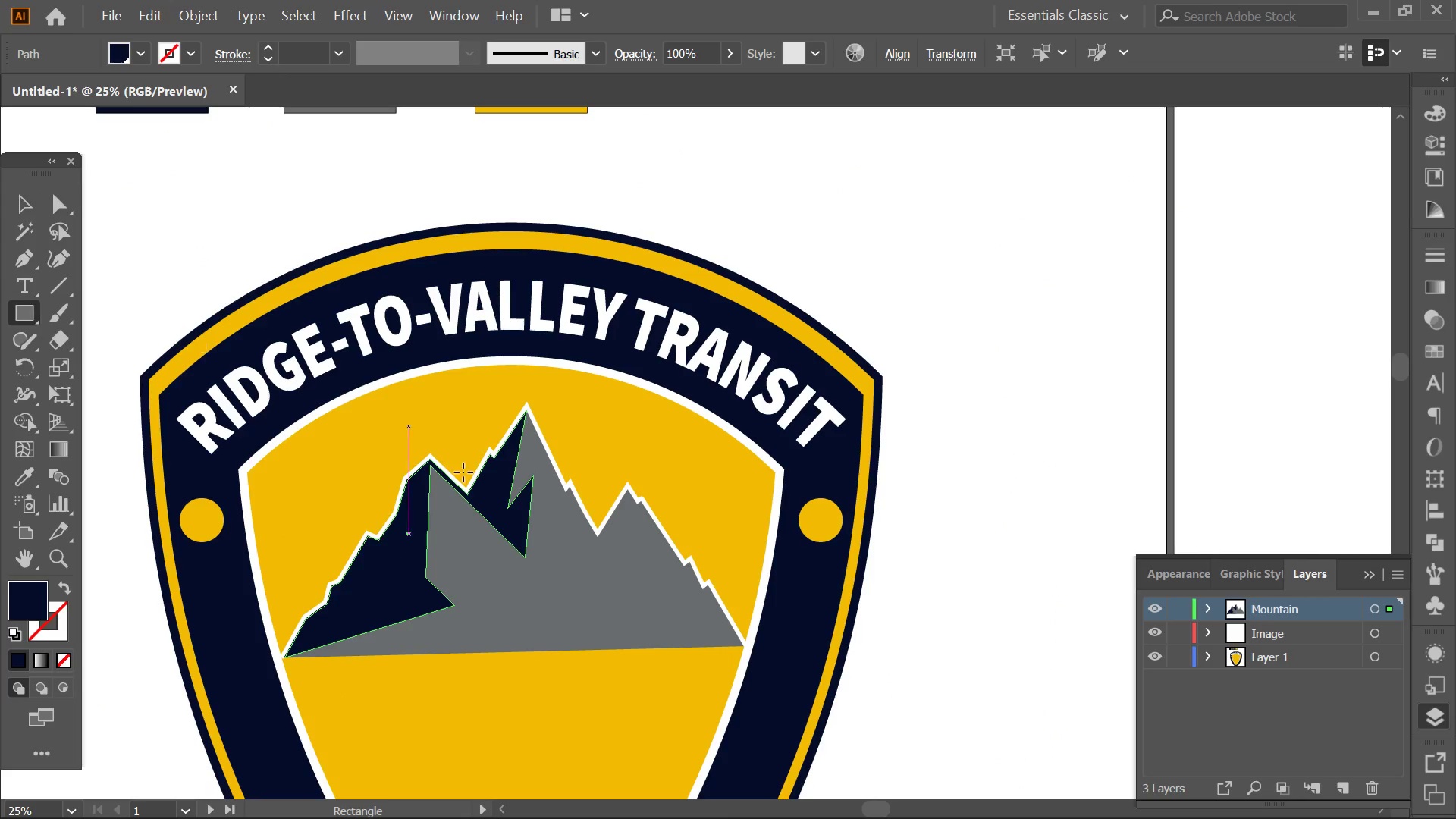 
key(Alt+AltLeft)
 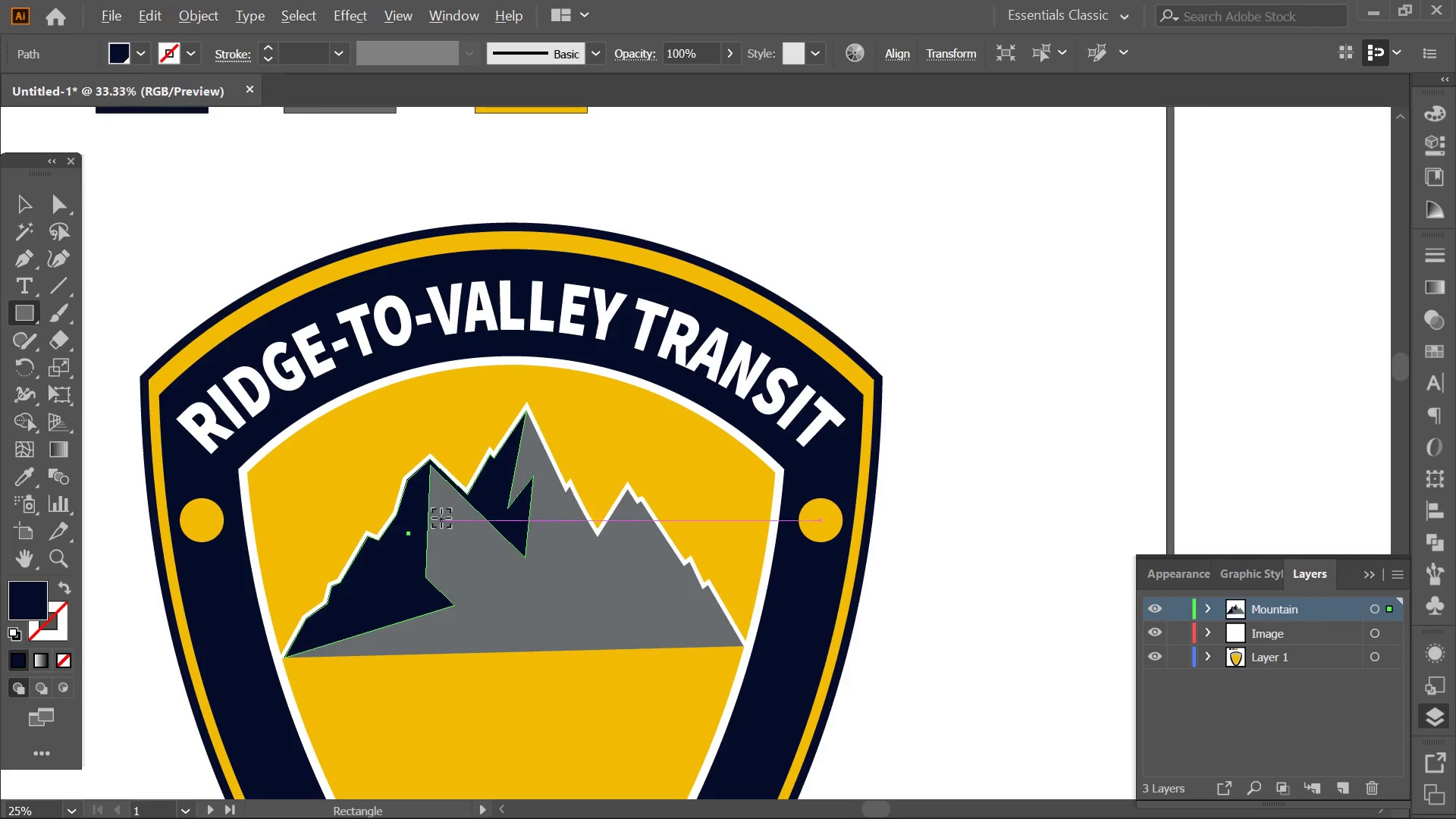 
left_click_drag(start_coordinate=[437, 517], to_coordinate=[510, 618])
 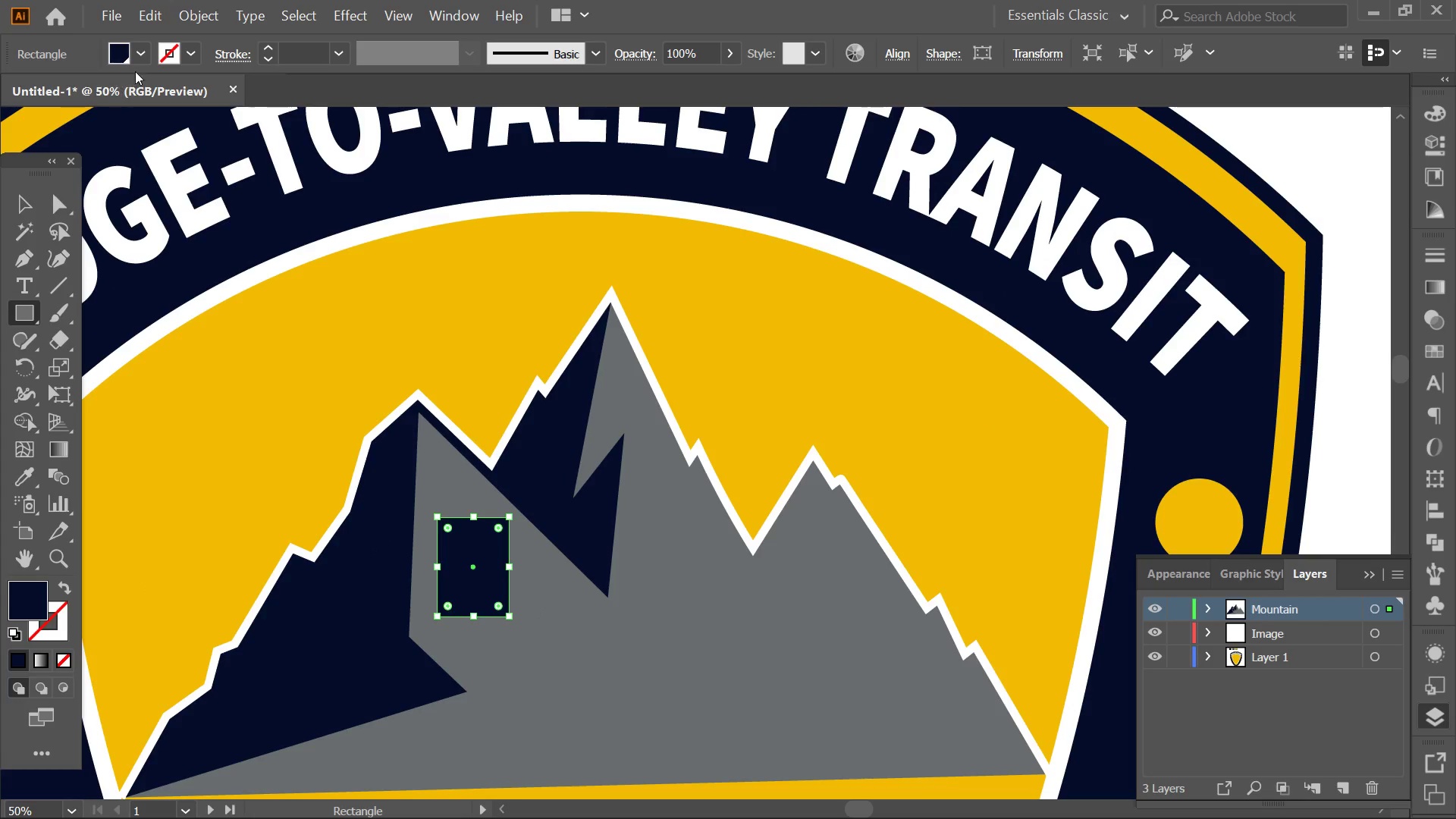 
scroll: coordinate [441, 518], scroll_direction: up, amount: 2.0
 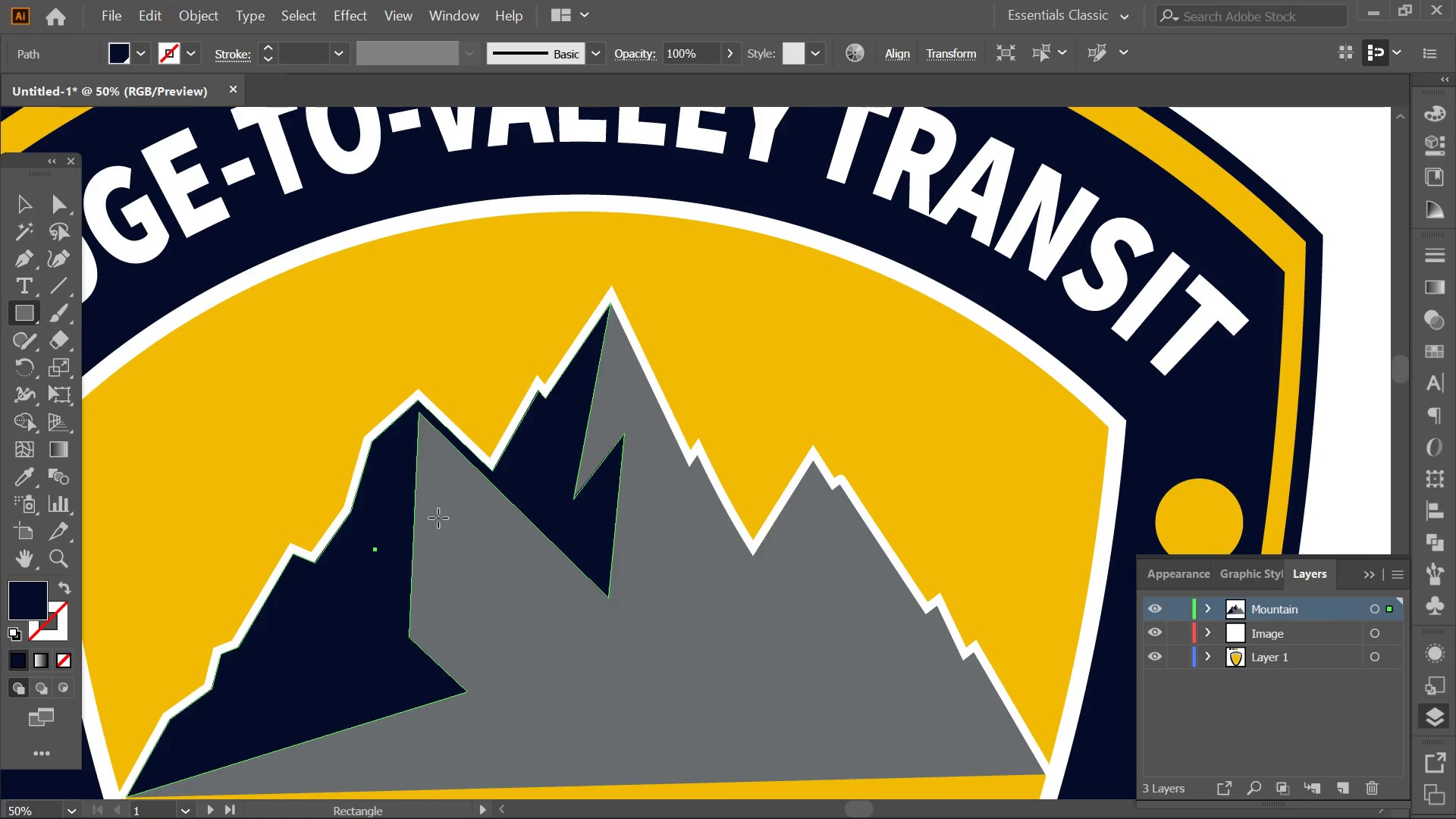 
left_click([139, 62])
 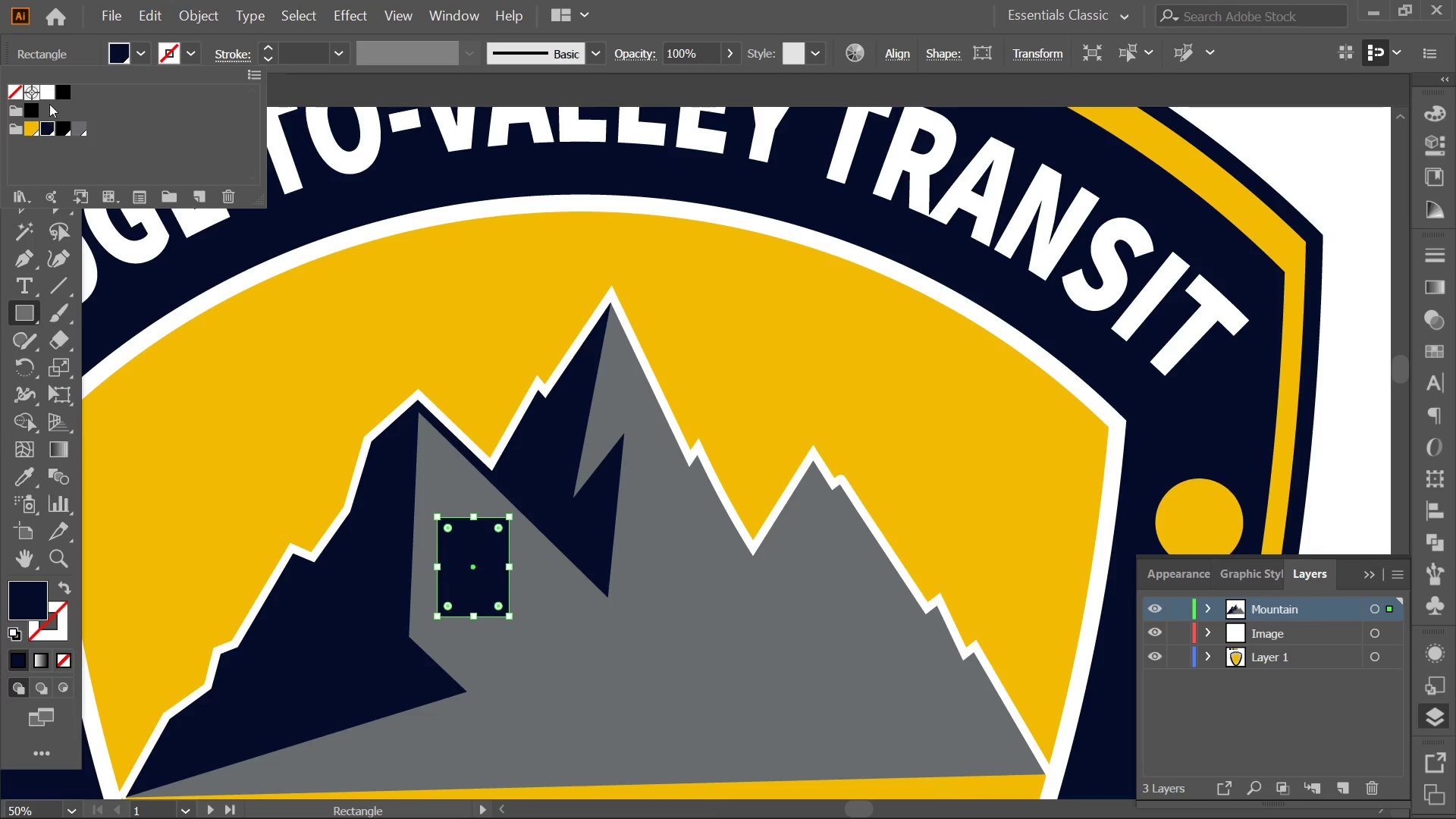 
left_click([47, 94])
 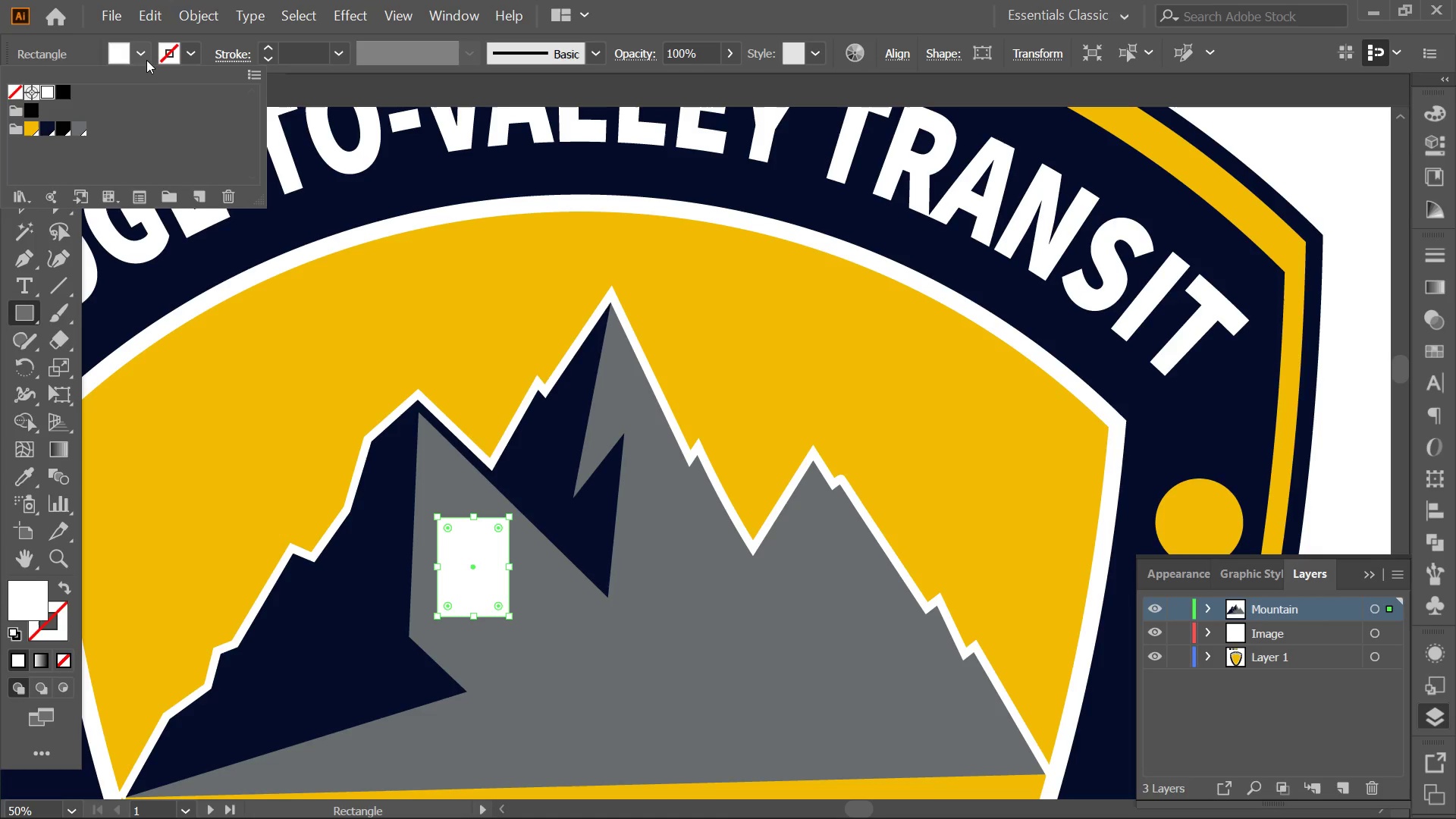 
left_click([146, 57])
 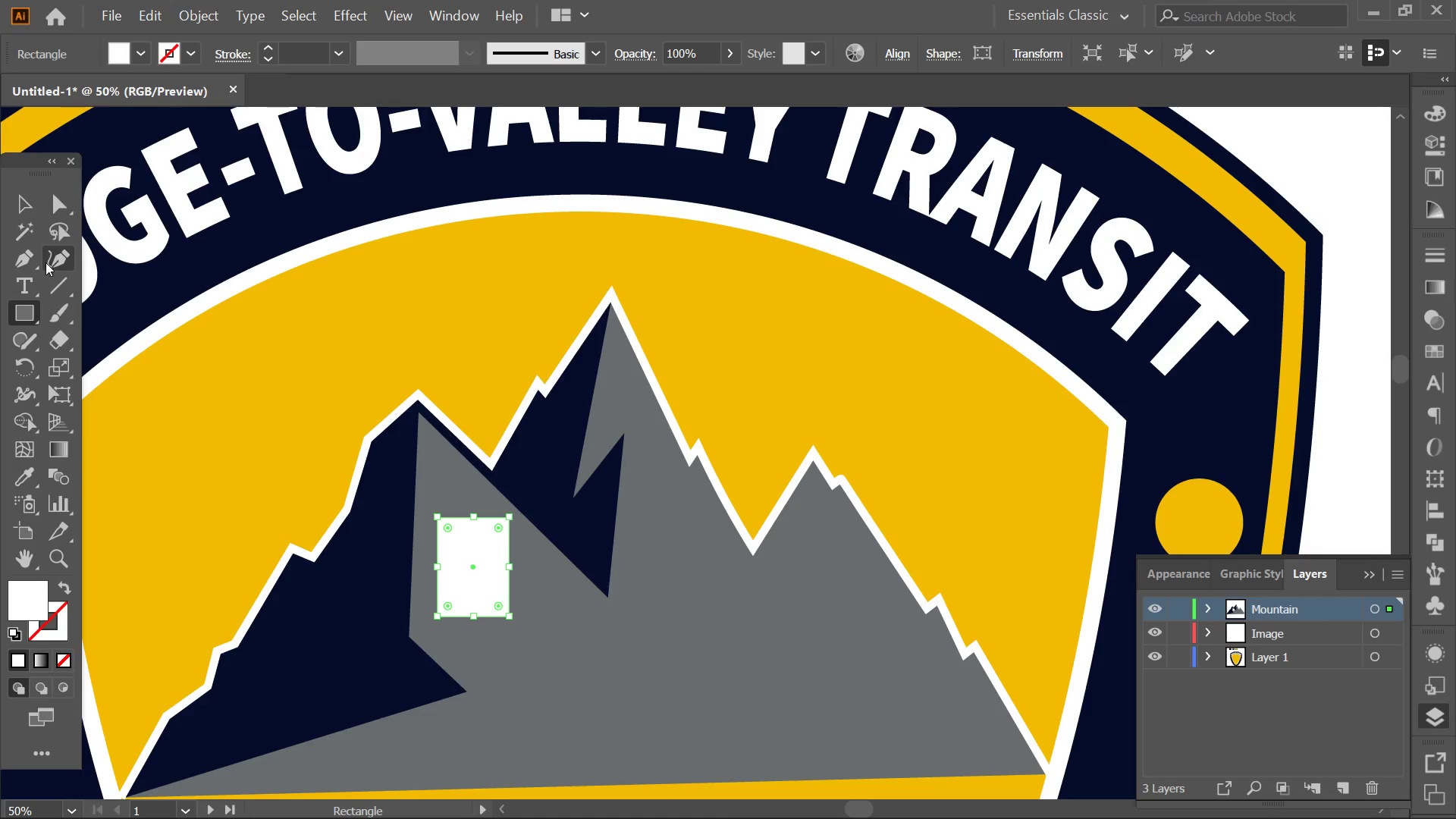 
left_click([51, 255])
 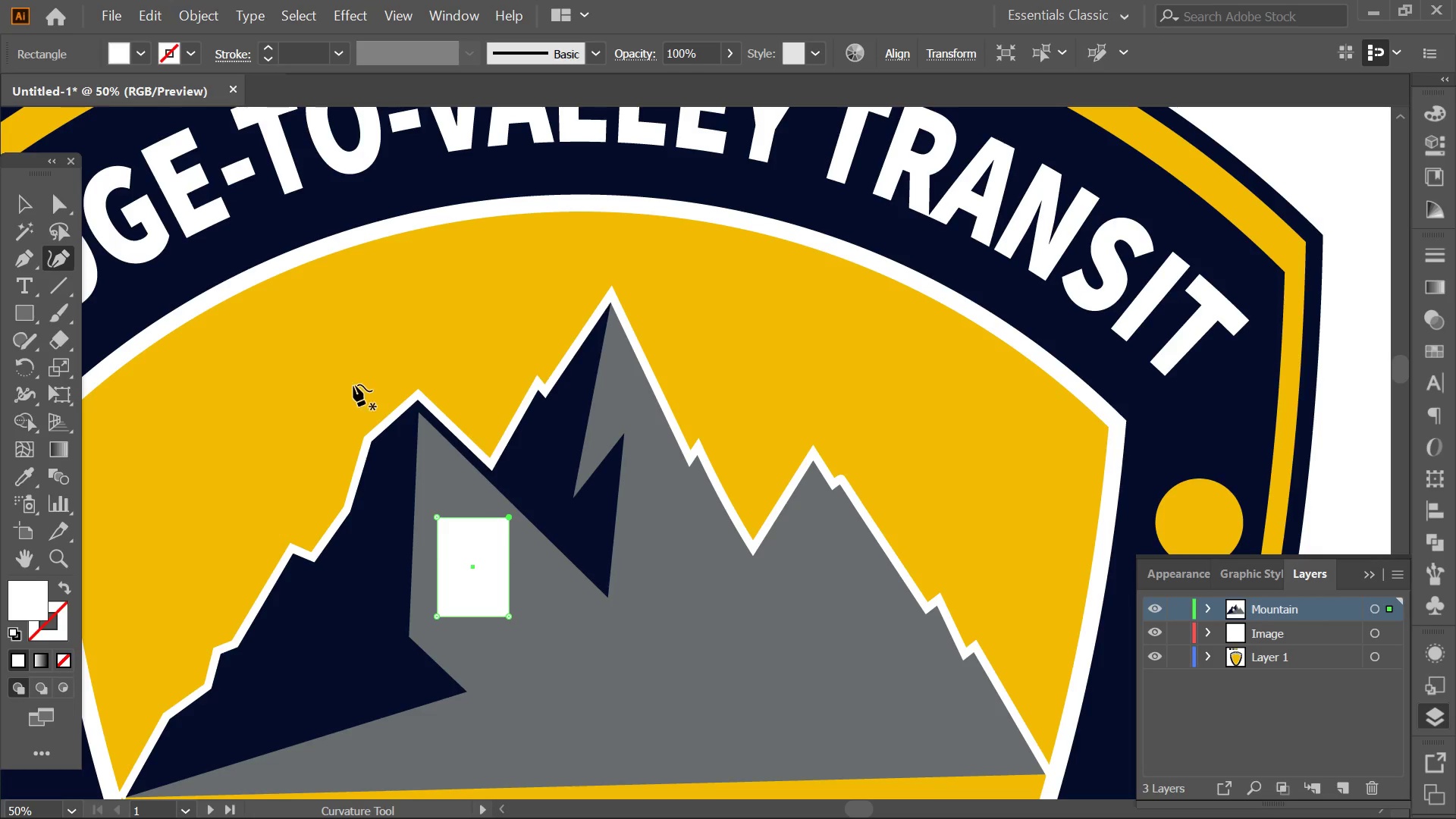 
hold_key(key=AltLeft, duration=0.44)
scroll: coordinate [362, 384], scroll_direction: up, amount: 1.0
 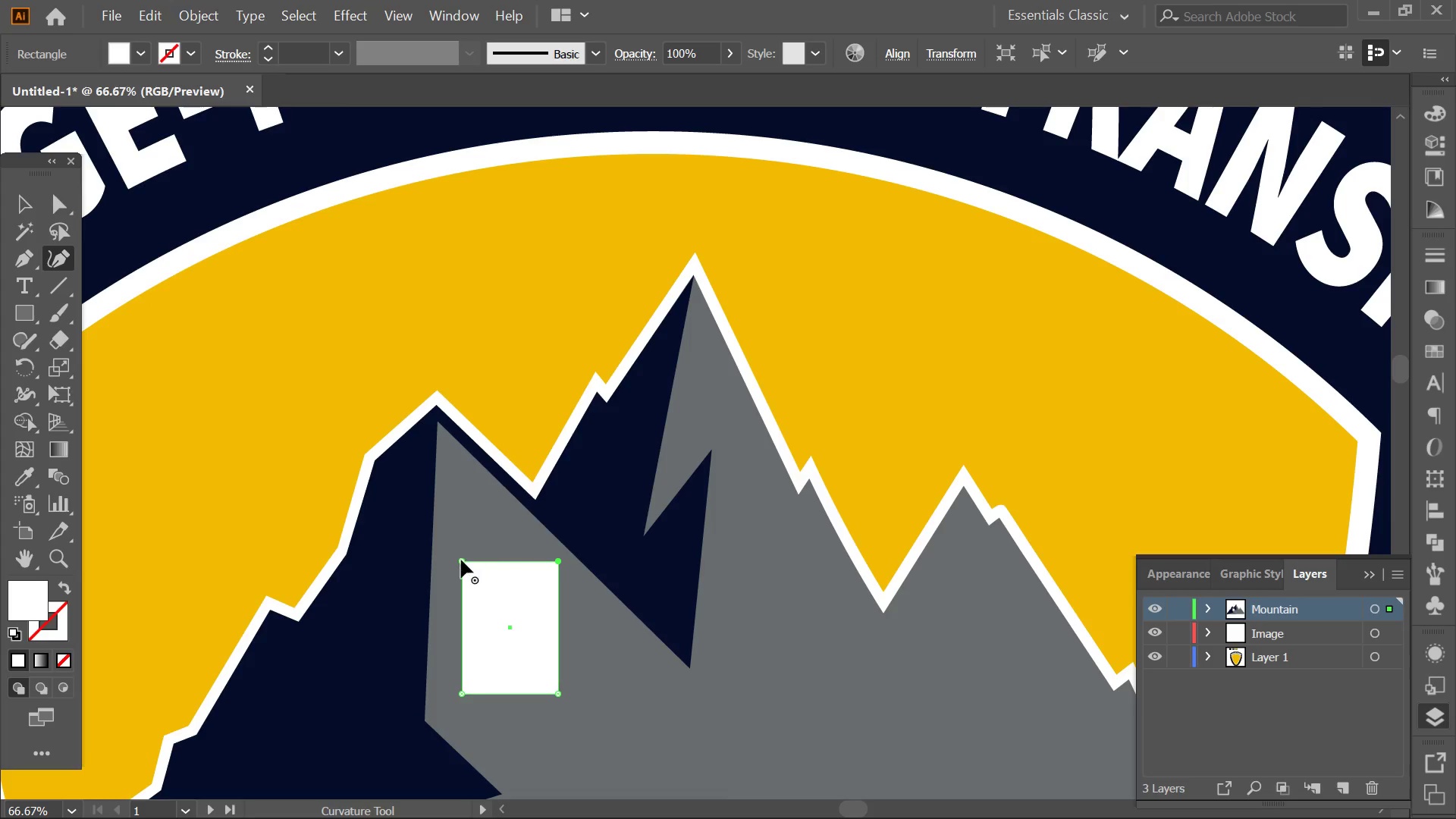 
left_click_drag(start_coordinate=[461, 560], to_coordinate=[437, 423])
 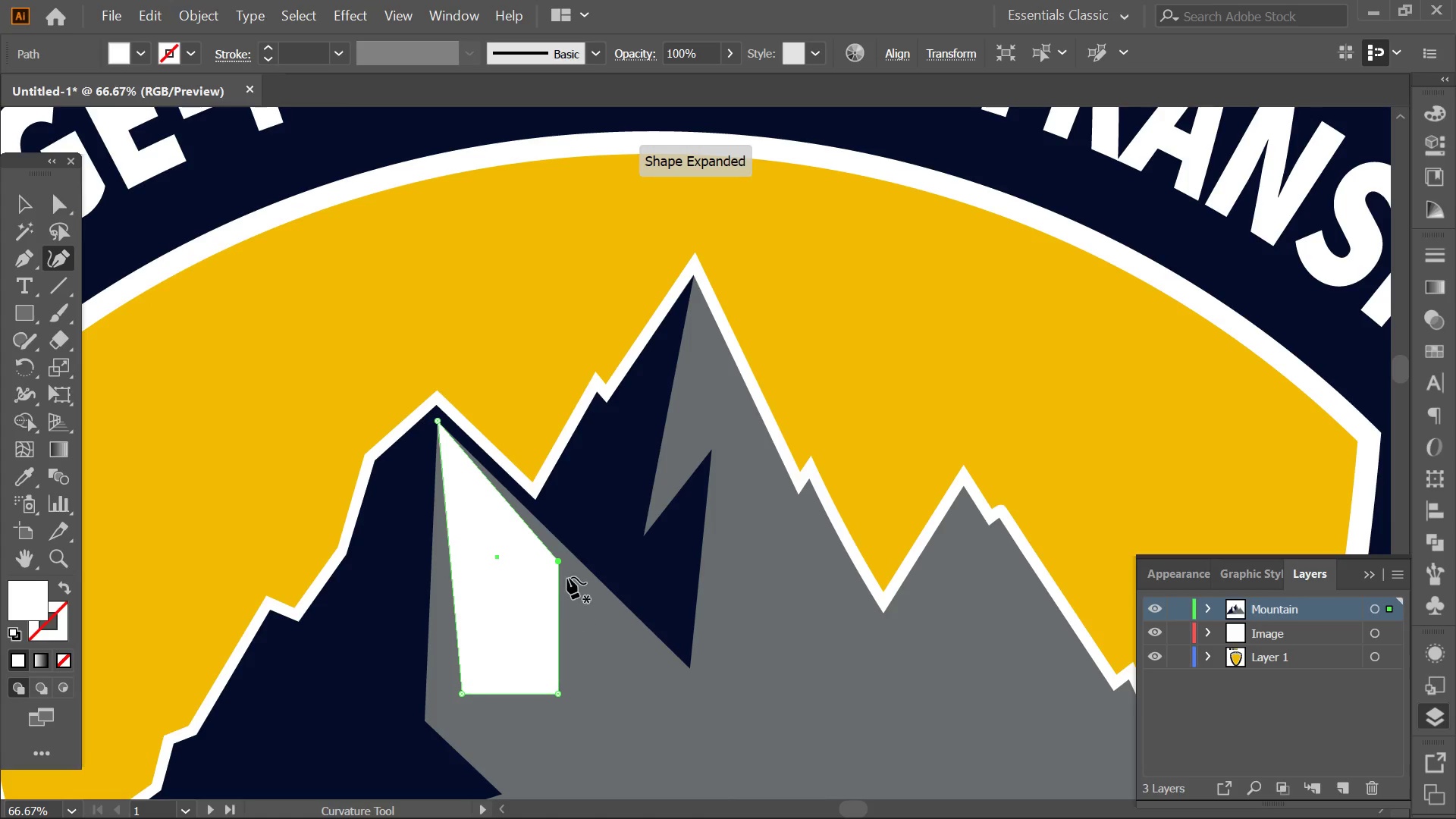 
left_click_drag(start_coordinate=[557, 564], to_coordinate=[574, 556])
 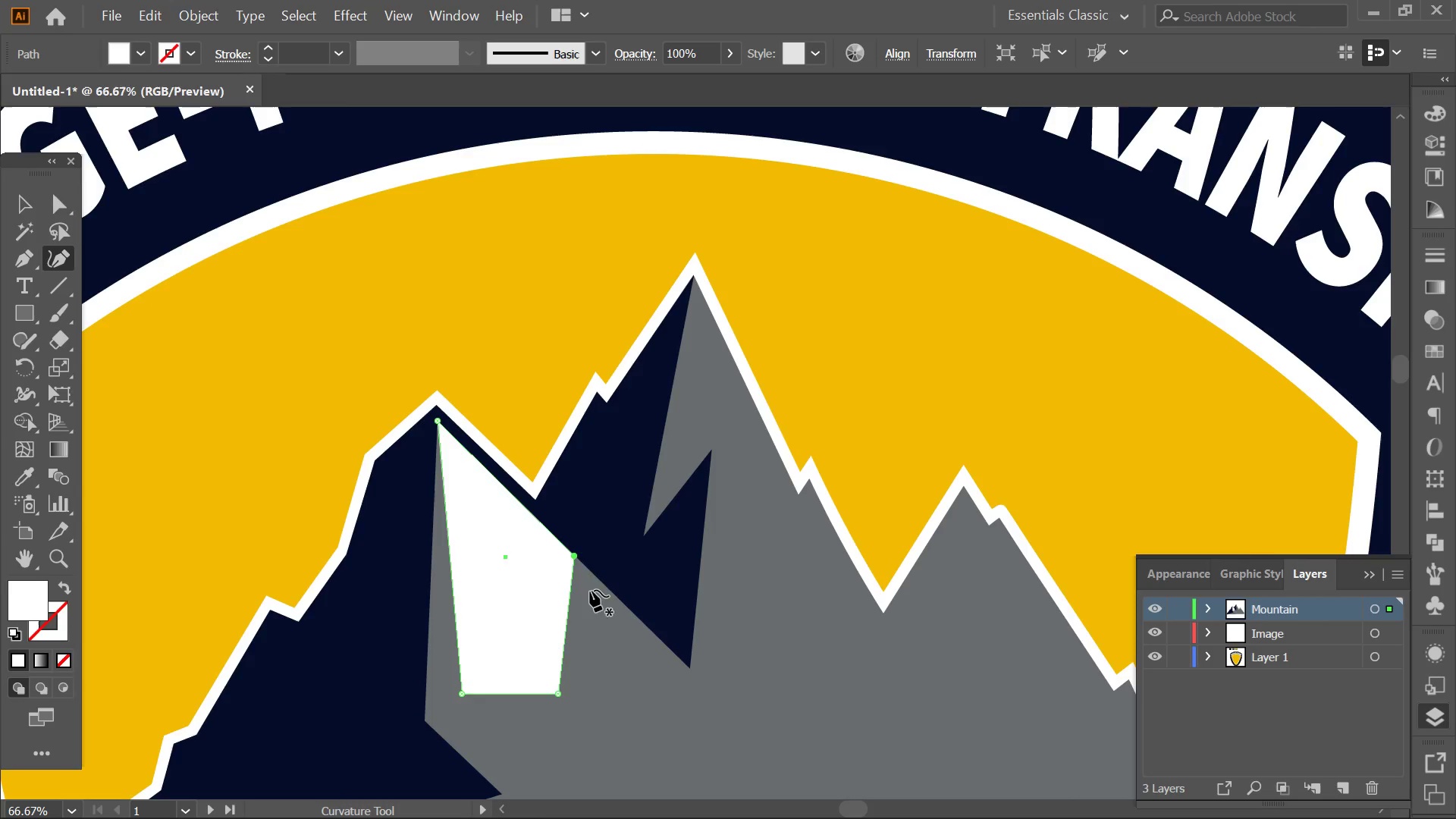 
key(Alt+AltLeft)
 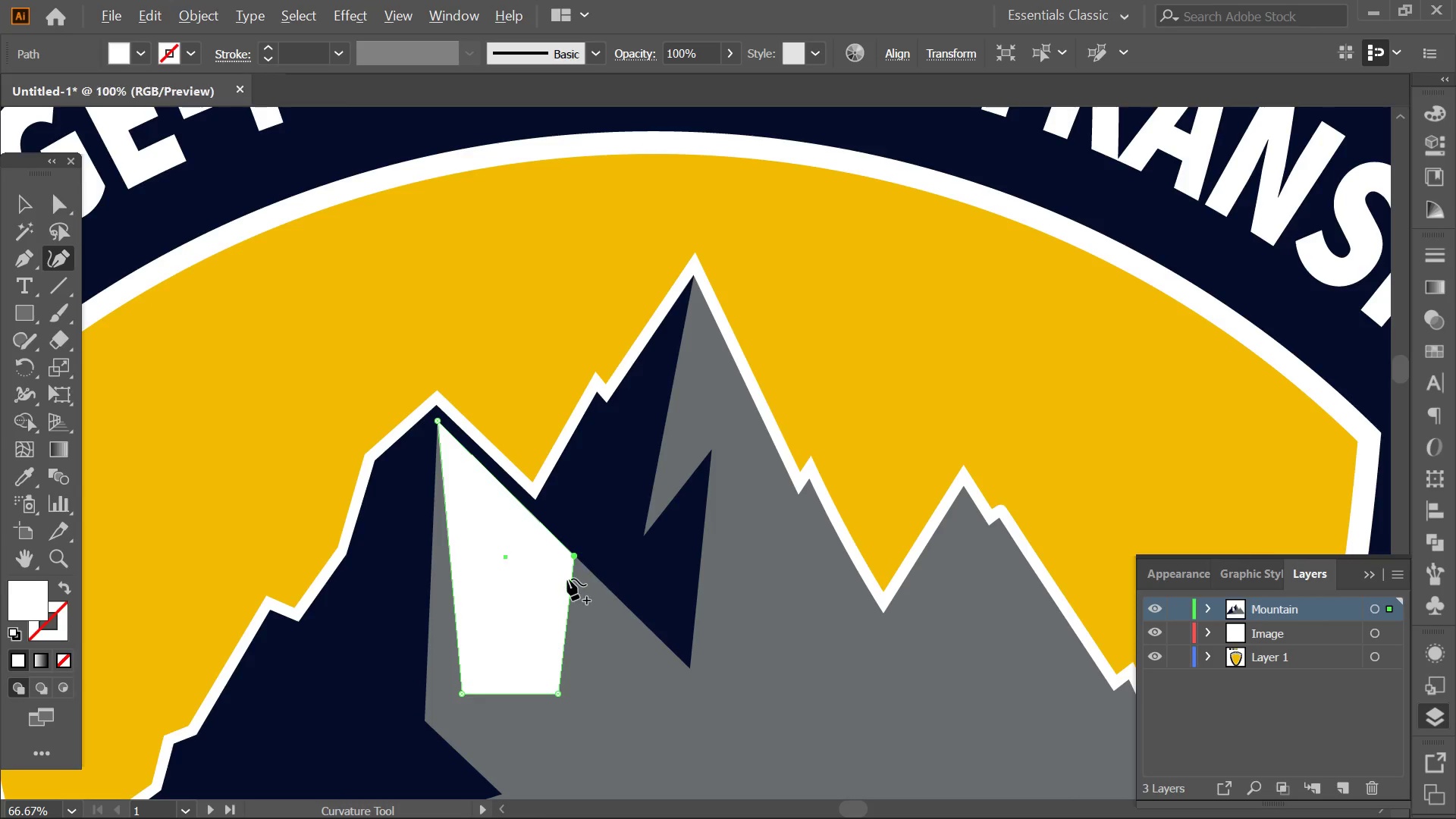 
scroll: coordinate [566, 577], scroll_direction: up, amount: 2.0
 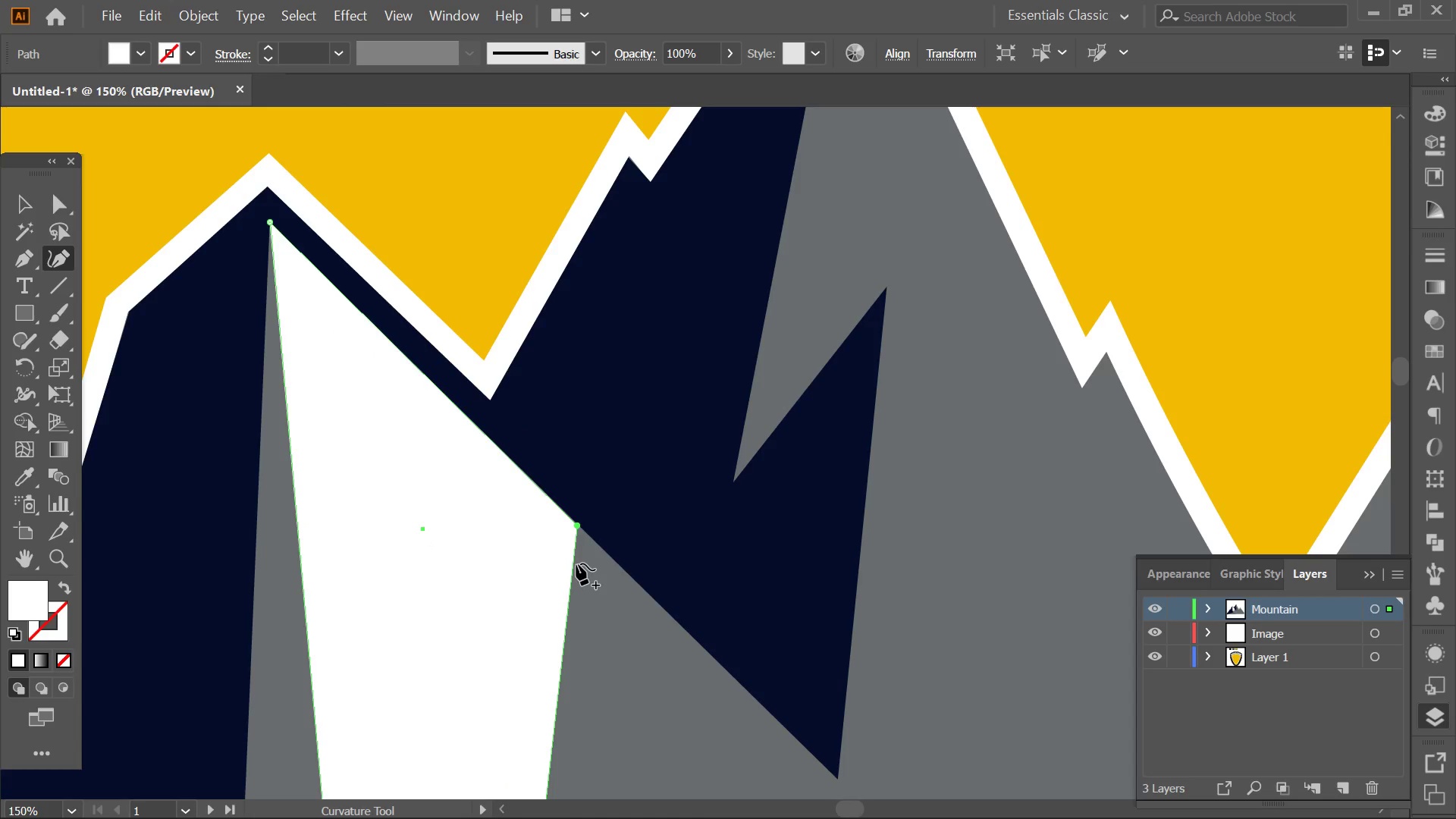 
left_click([572, 570])
 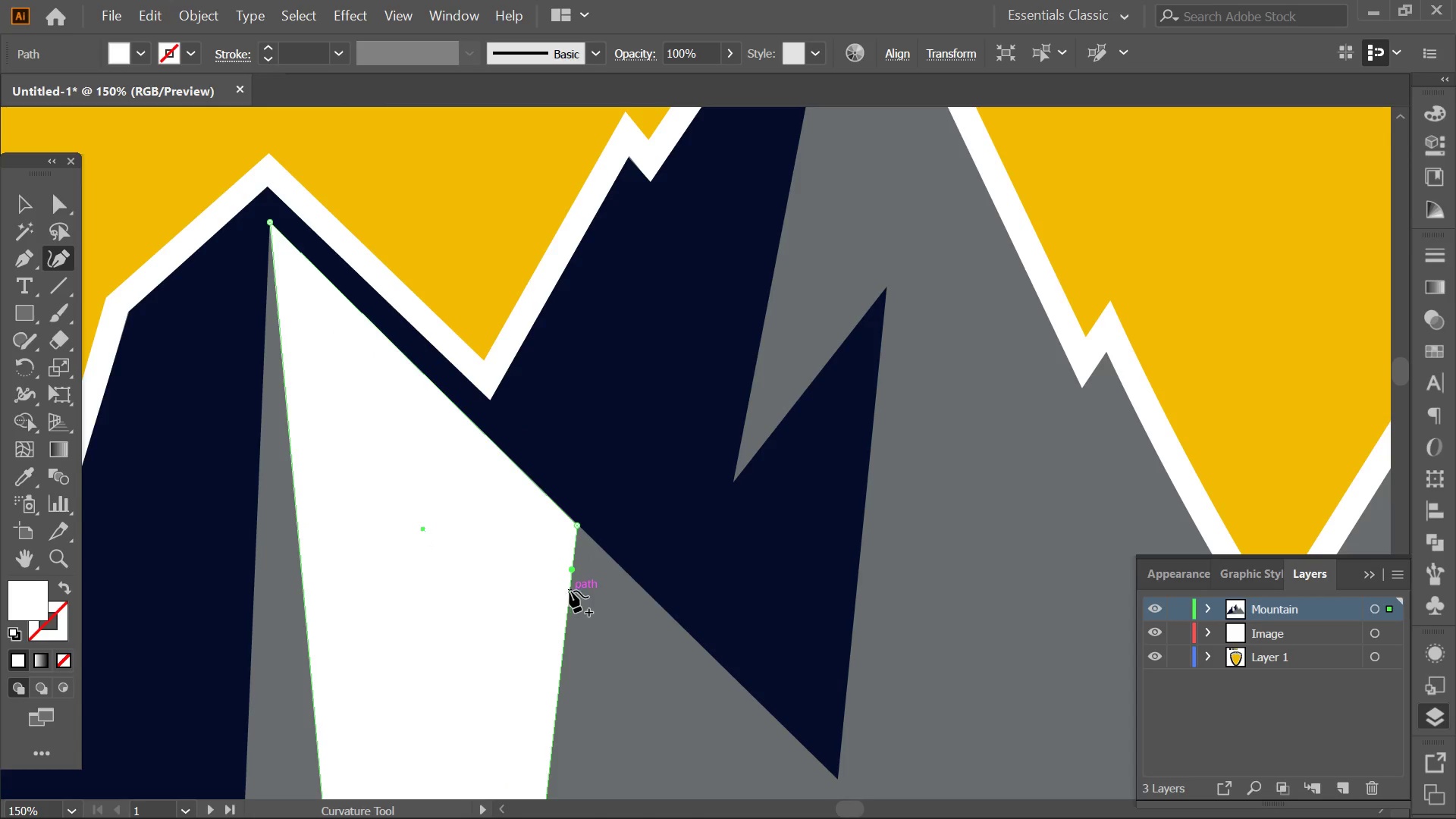 
left_click_drag(start_coordinate=[576, 594], to_coordinate=[622, 564])
 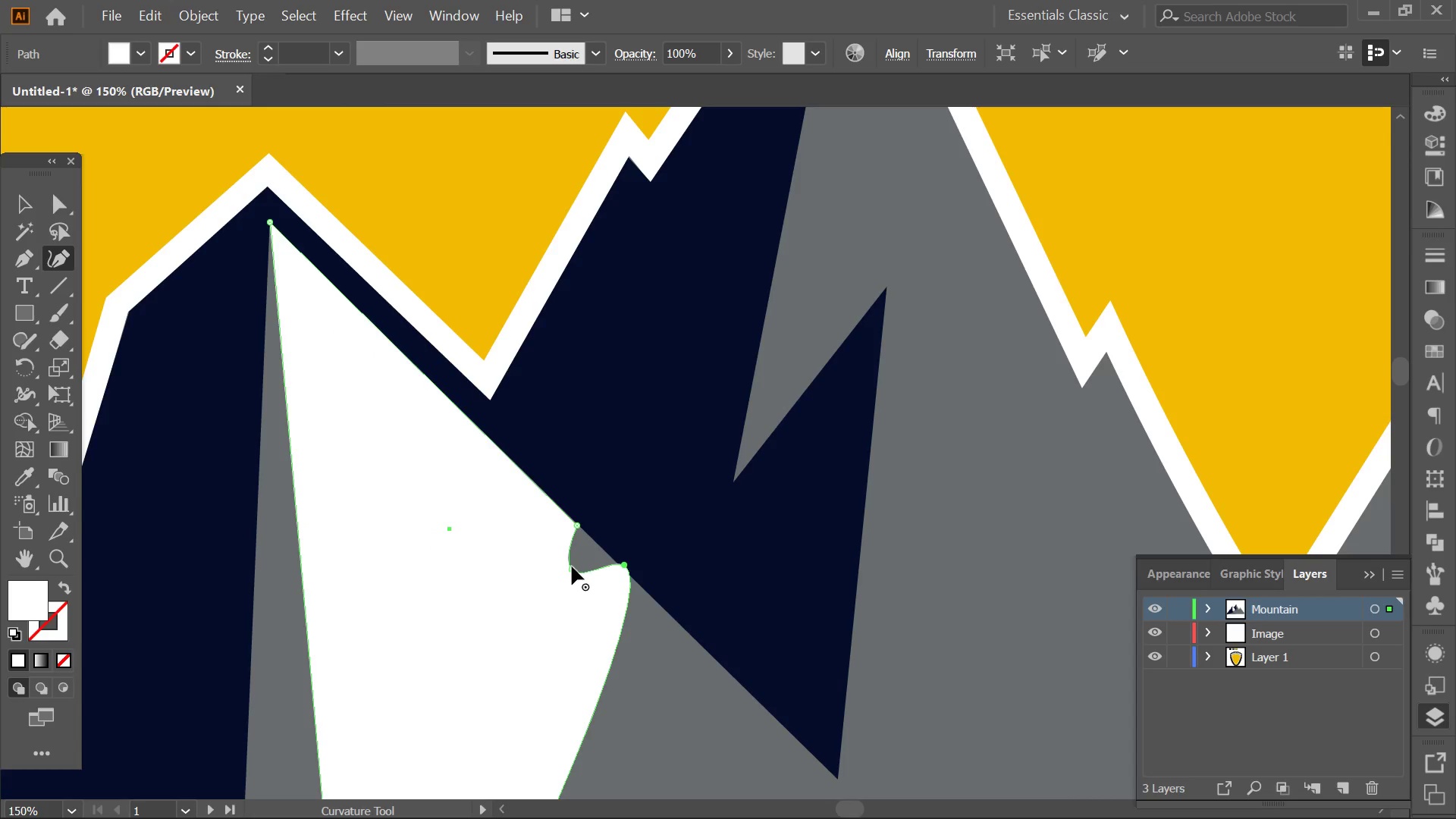 
double_click([572, 566])
 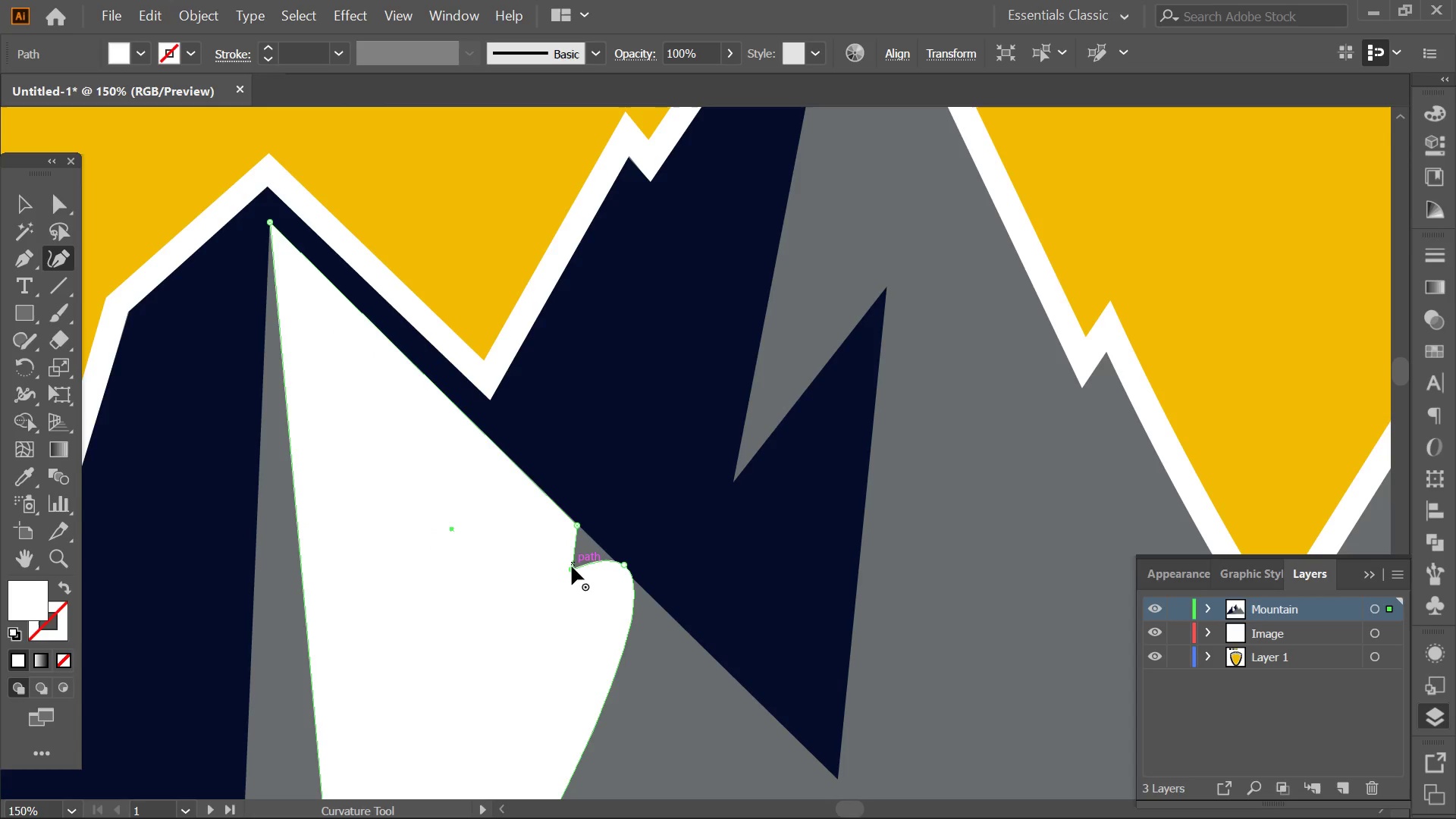 
triple_click([572, 566])
 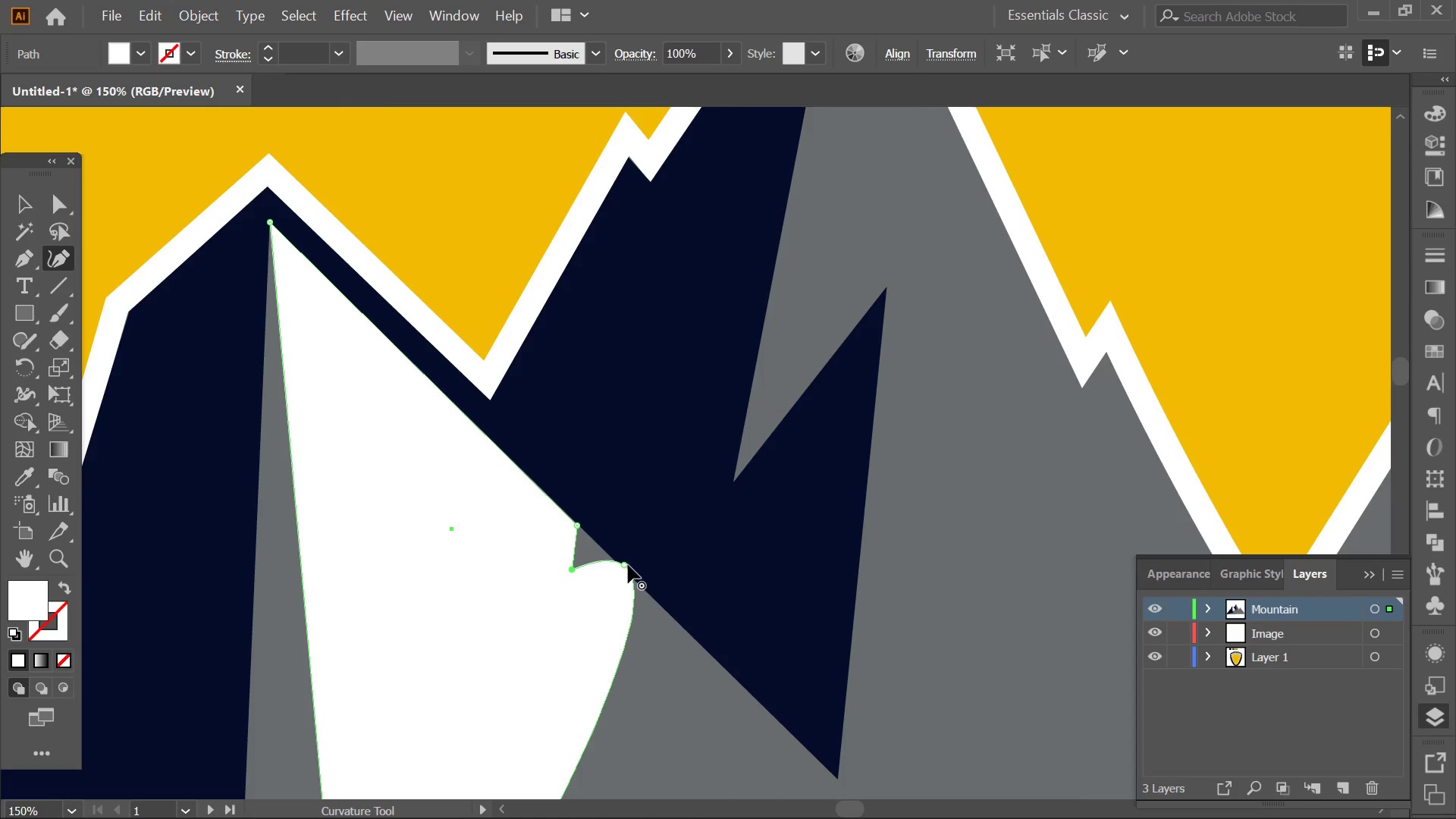 
double_click([628, 565])
 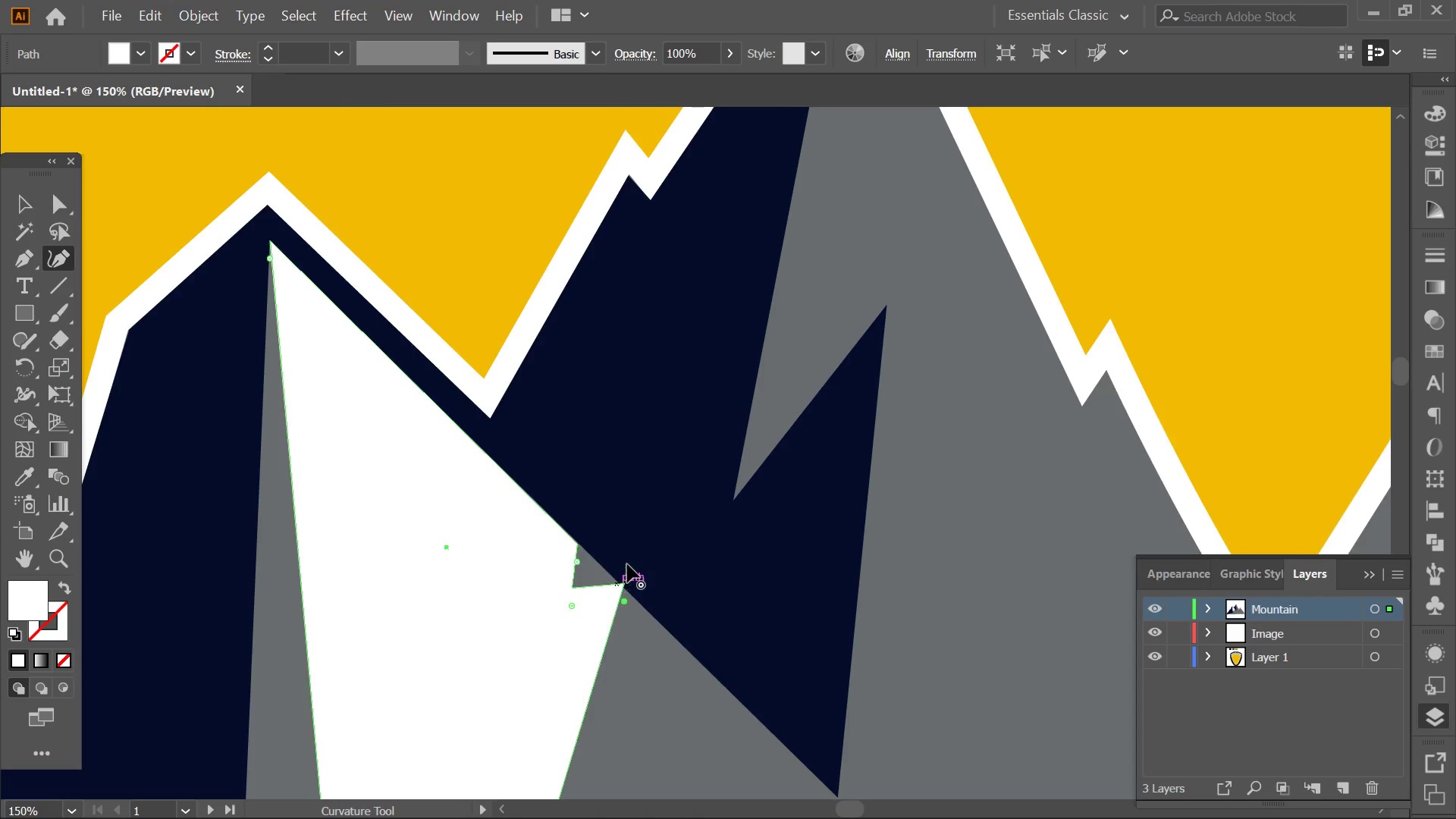 
key(Alt+AltLeft)
 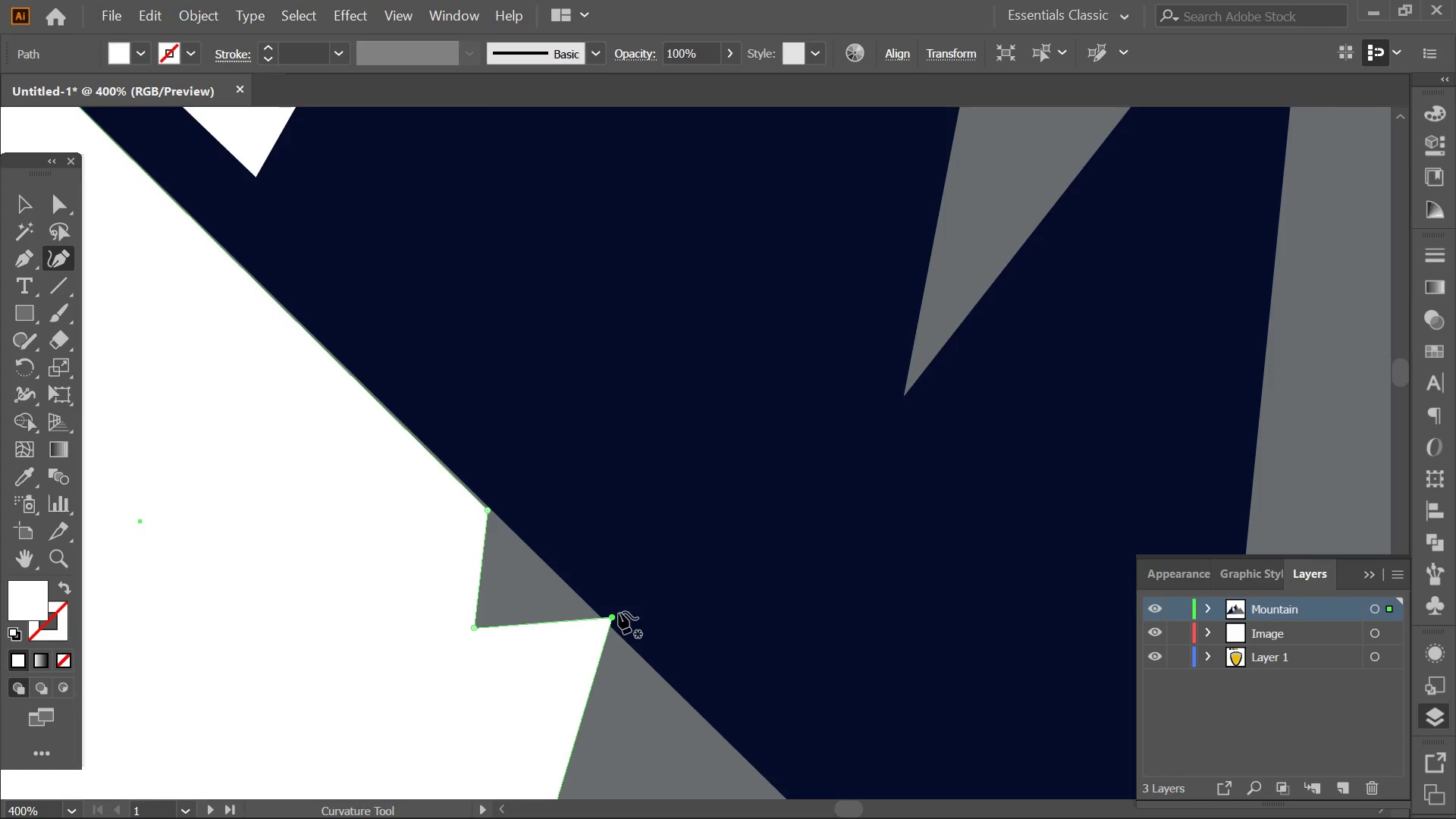 
scroll: coordinate [627, 564], scroll_direction: up, amount: 3.0
 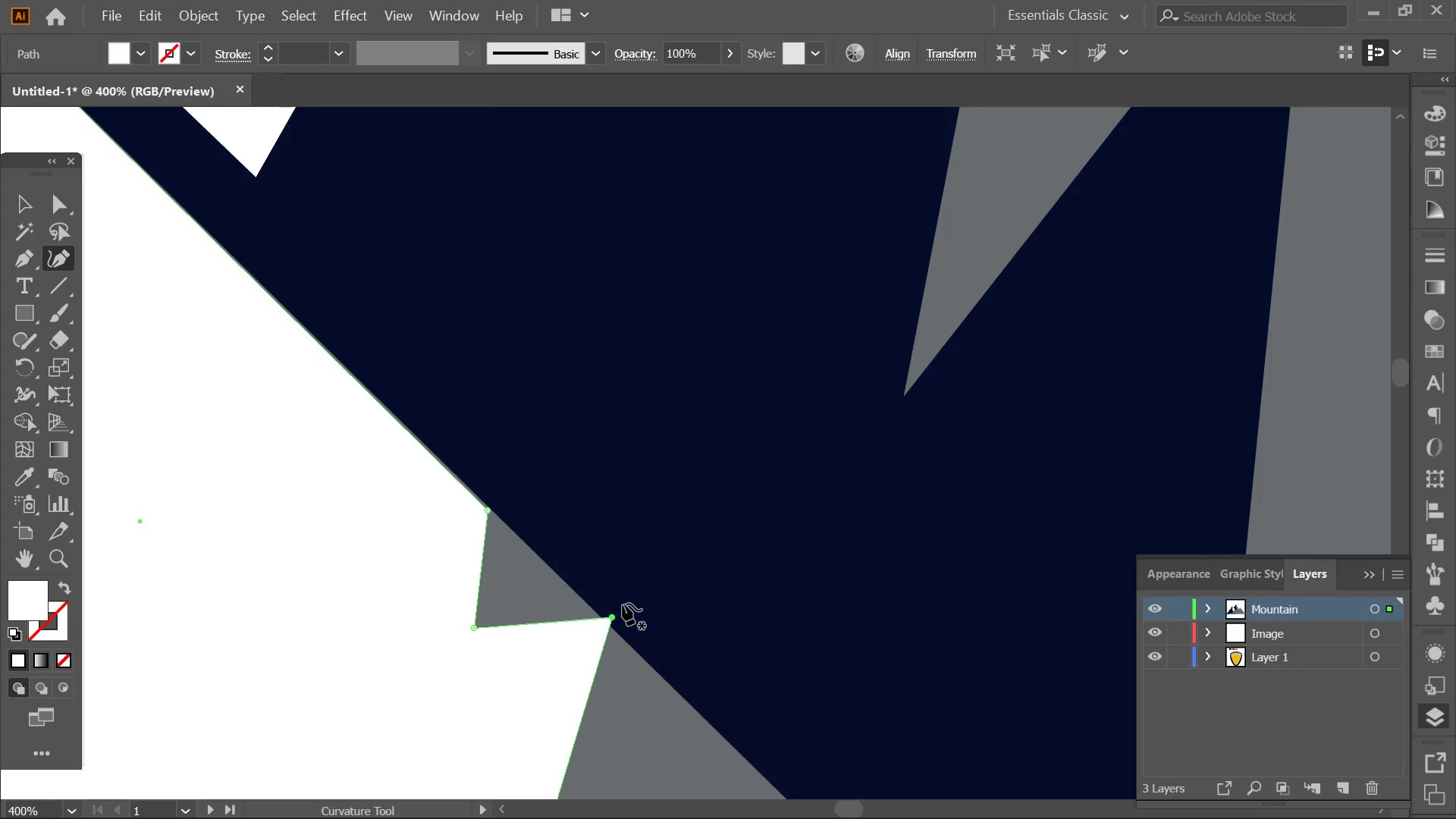 
left_click_drag(start_coordinate=[614, 617], to_coordinate=[583, 603])
 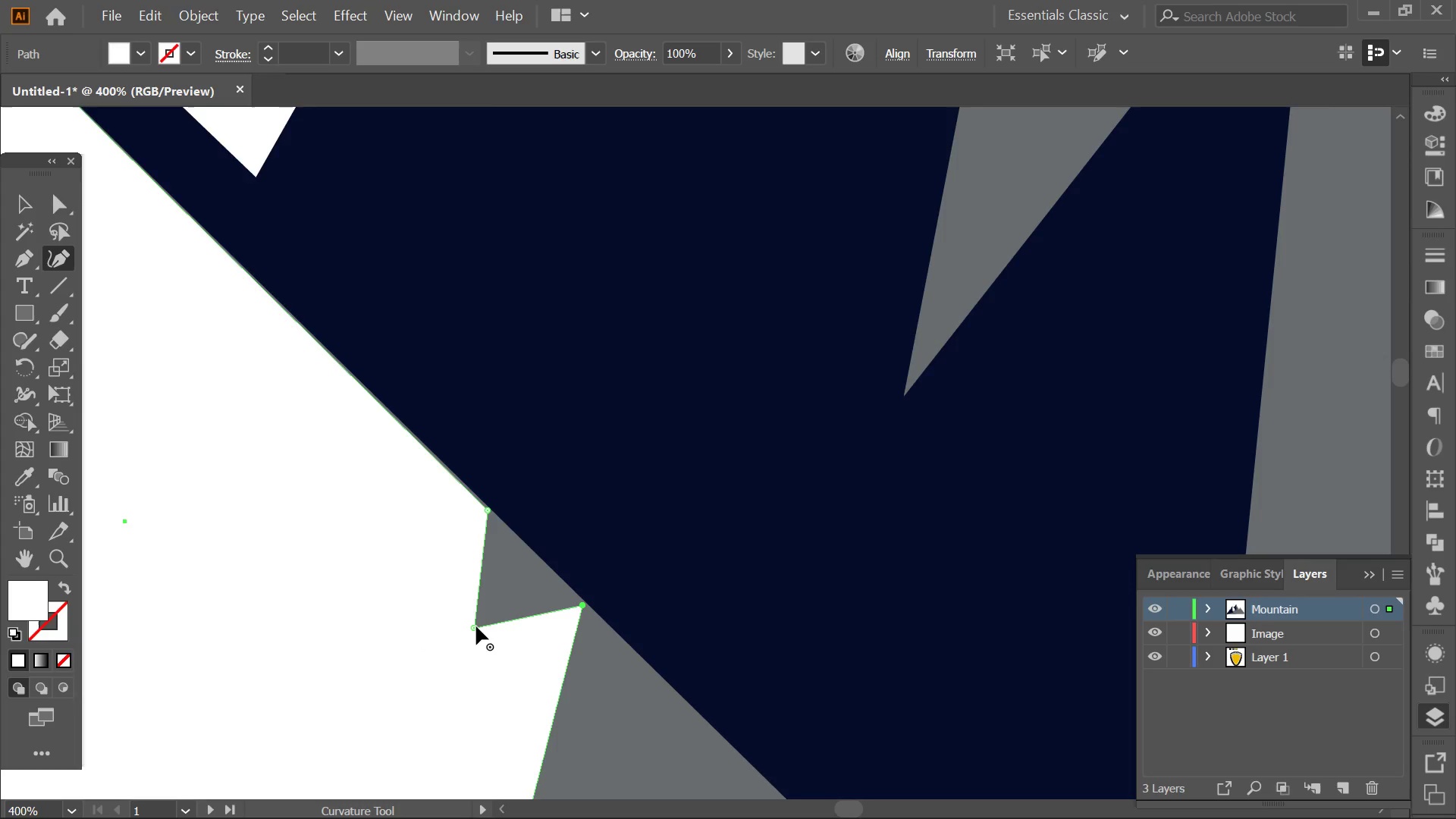 
left_click_drag(start_coordinate=[476, 628], to_coordinate=[504, 595])
 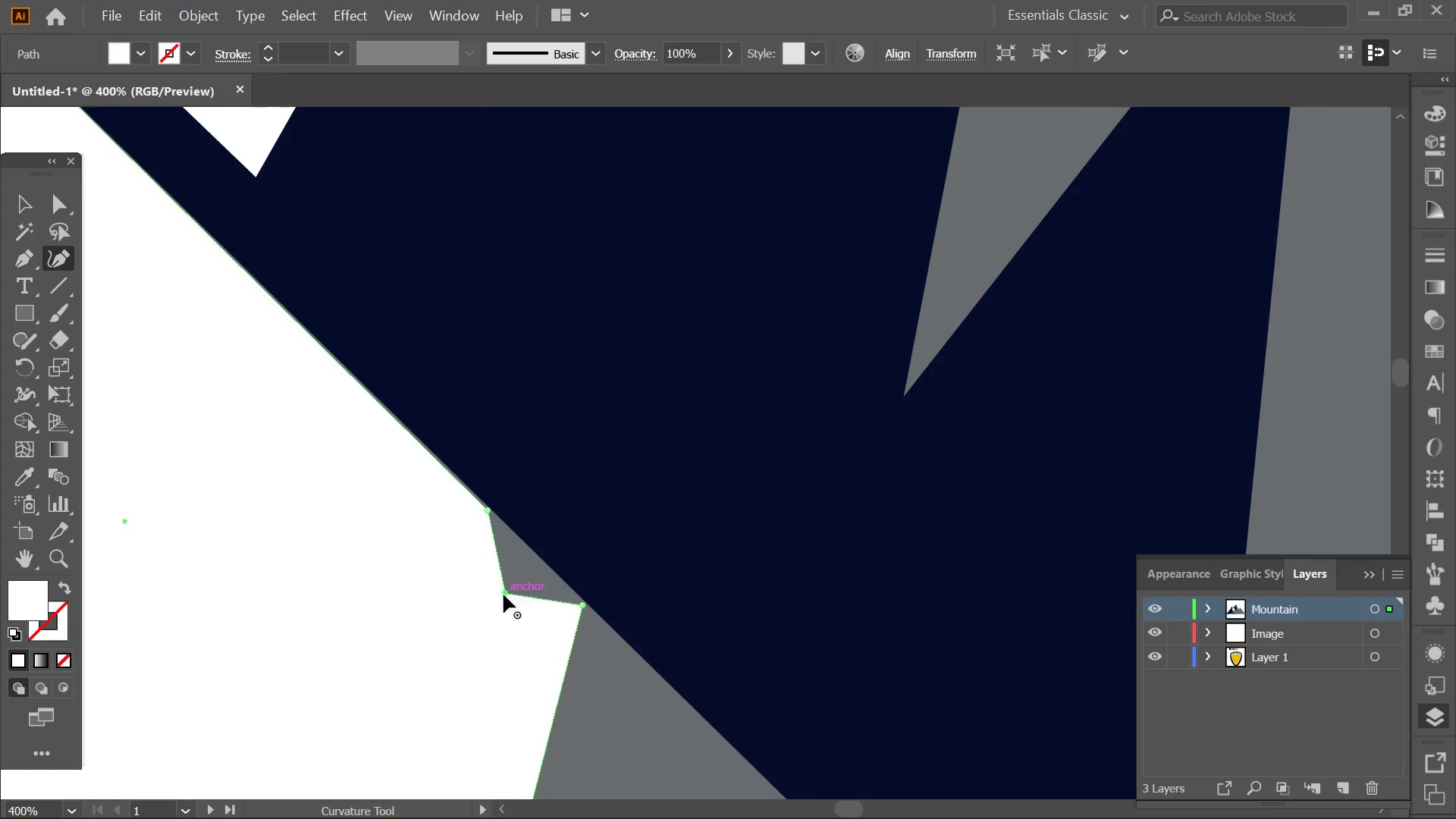 
hold_key(key=AltLeft, duration=0.45)
 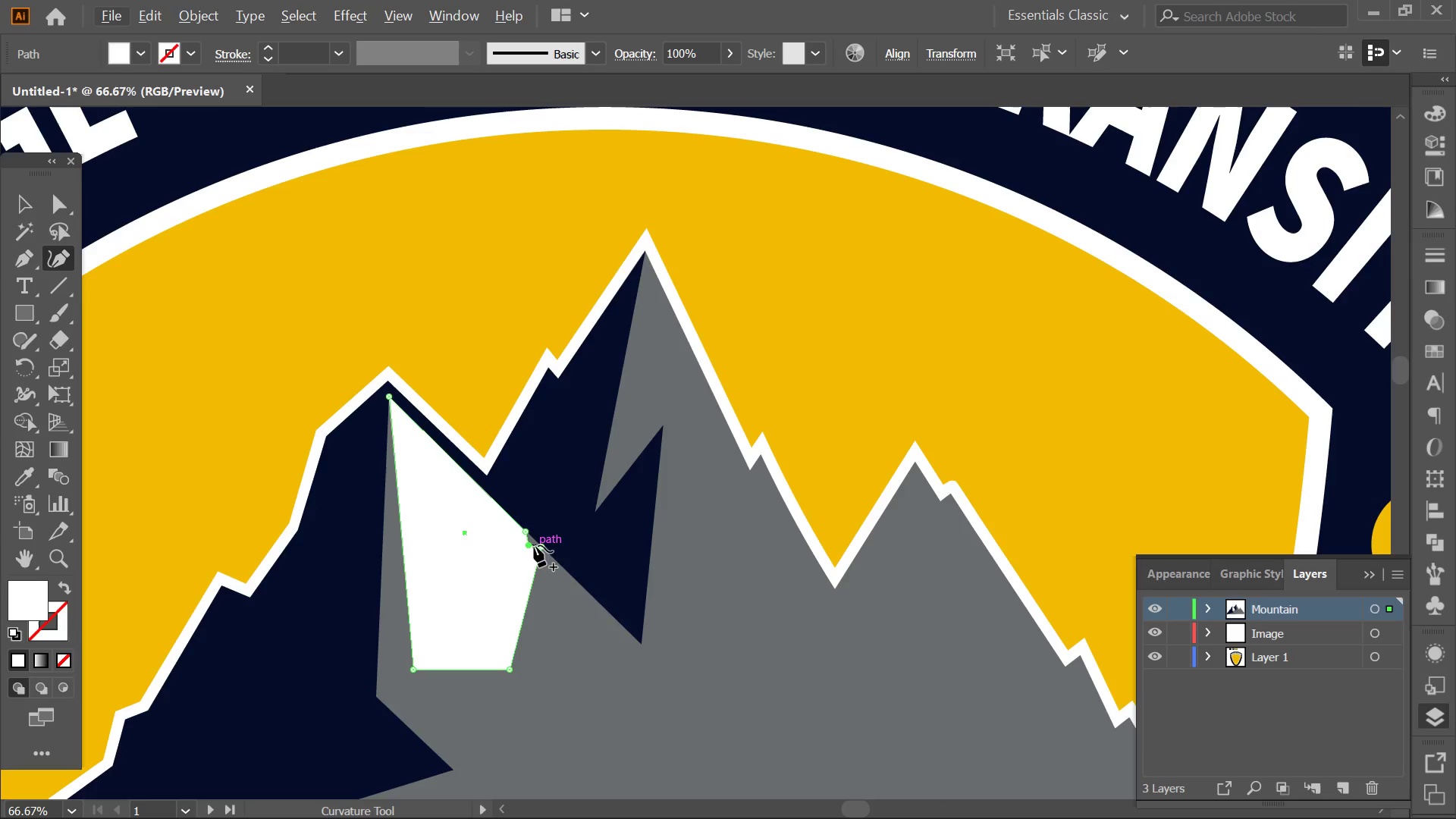 
key(Alt+AltLeft)
 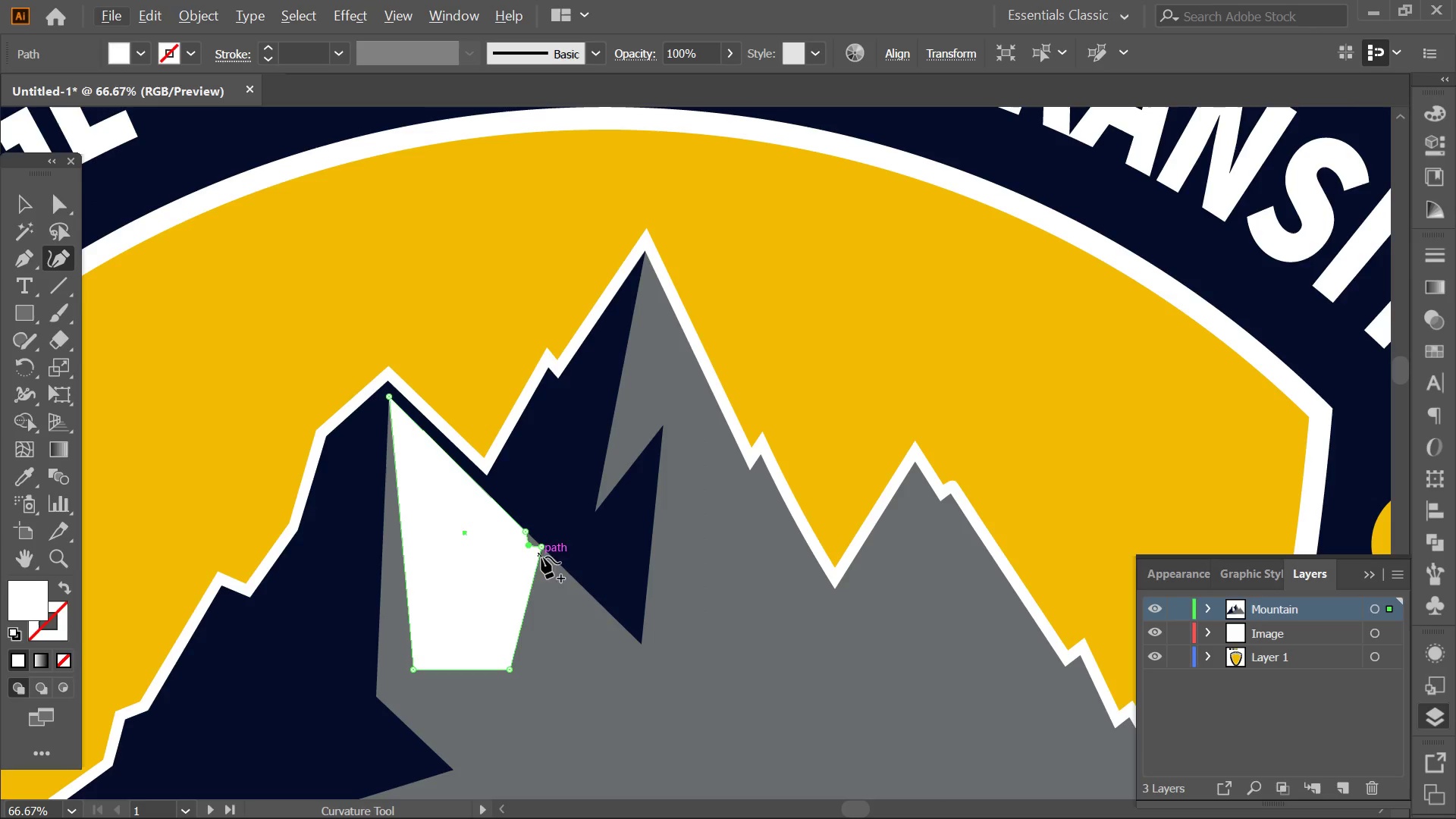 
scroll: coordinate [533, 538], scroll_direction: down, amount: 6.0
 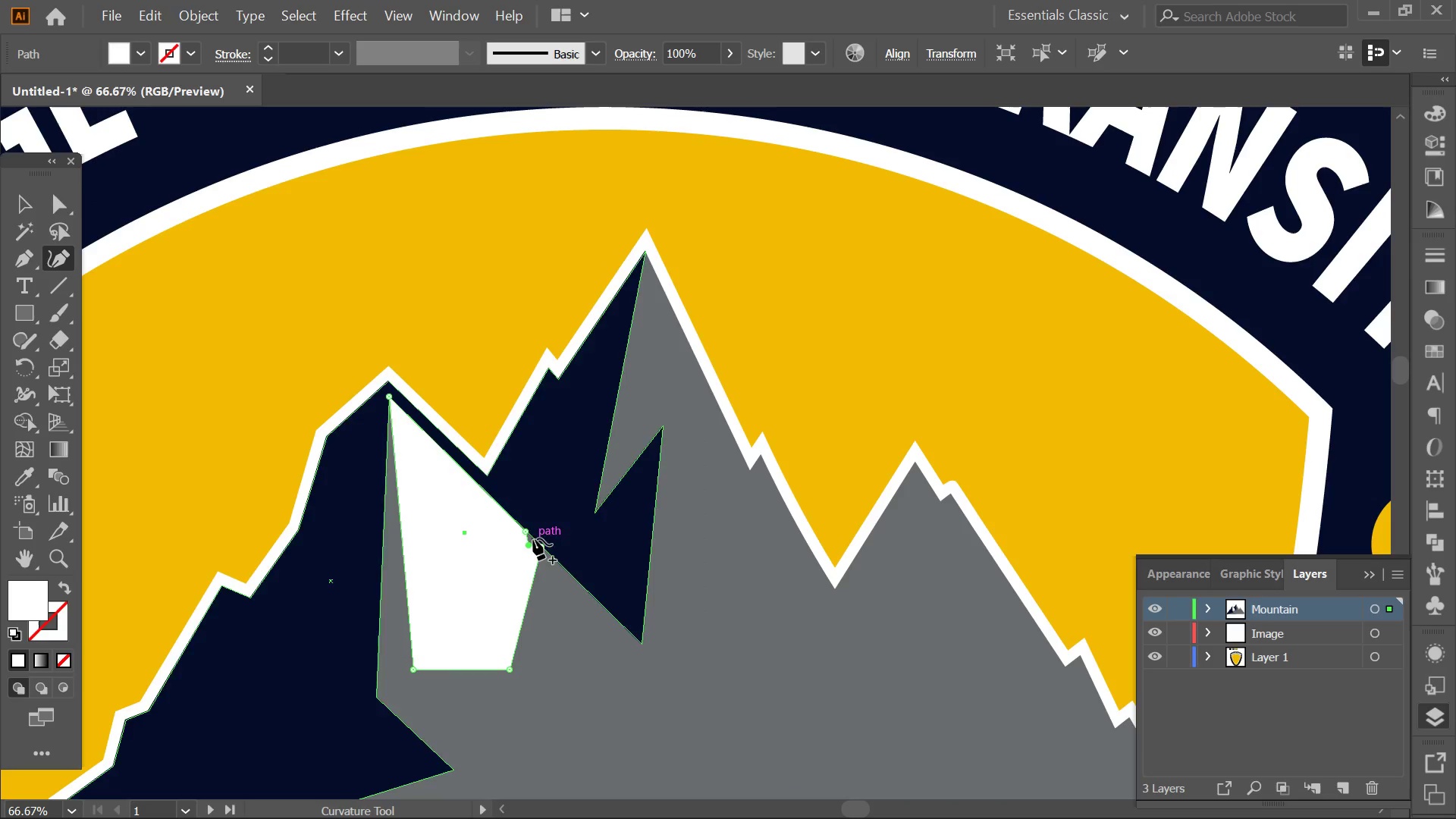 
hold_key(key=AltLeft, duration=0.62)
scroll: coordinate [541, 582], scroll_direction: up, amount: 1.0
 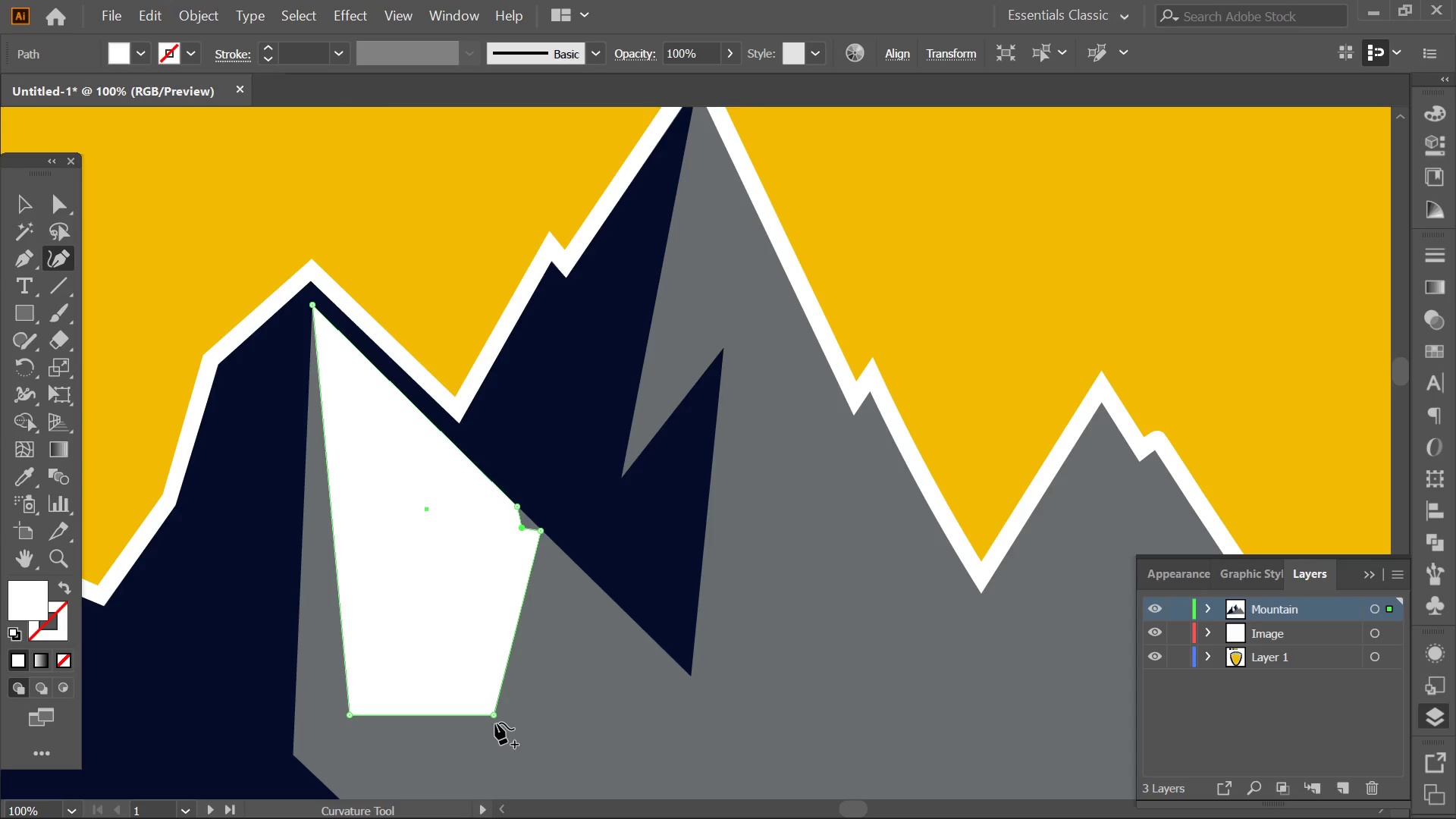 
left_click_drag(start_coordinate=[496, 714], to_coordinate=[692, 679])
 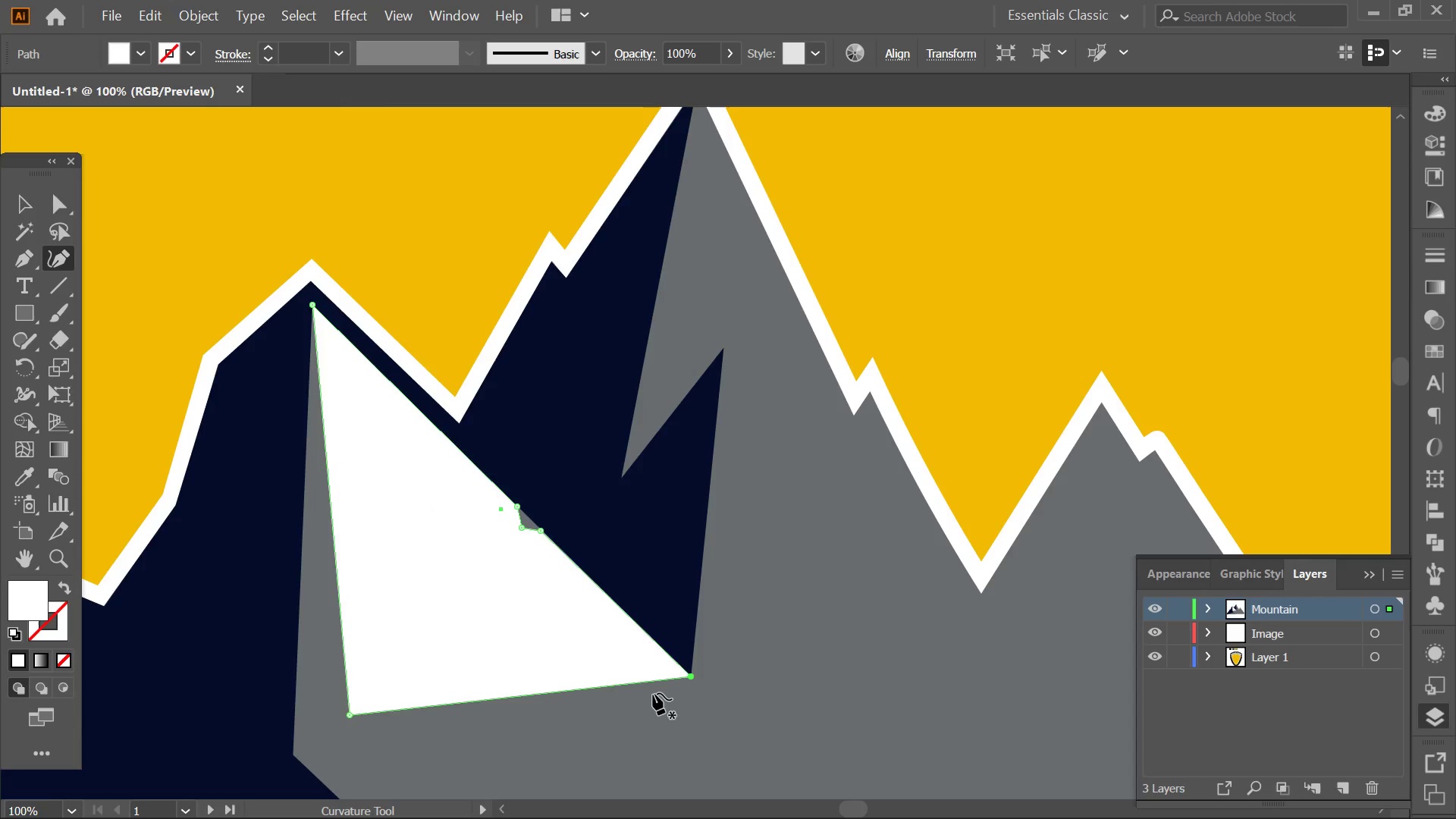 
left_click_drag(start_coordinate=[623, 682], to_coordinate=[569, 627])
 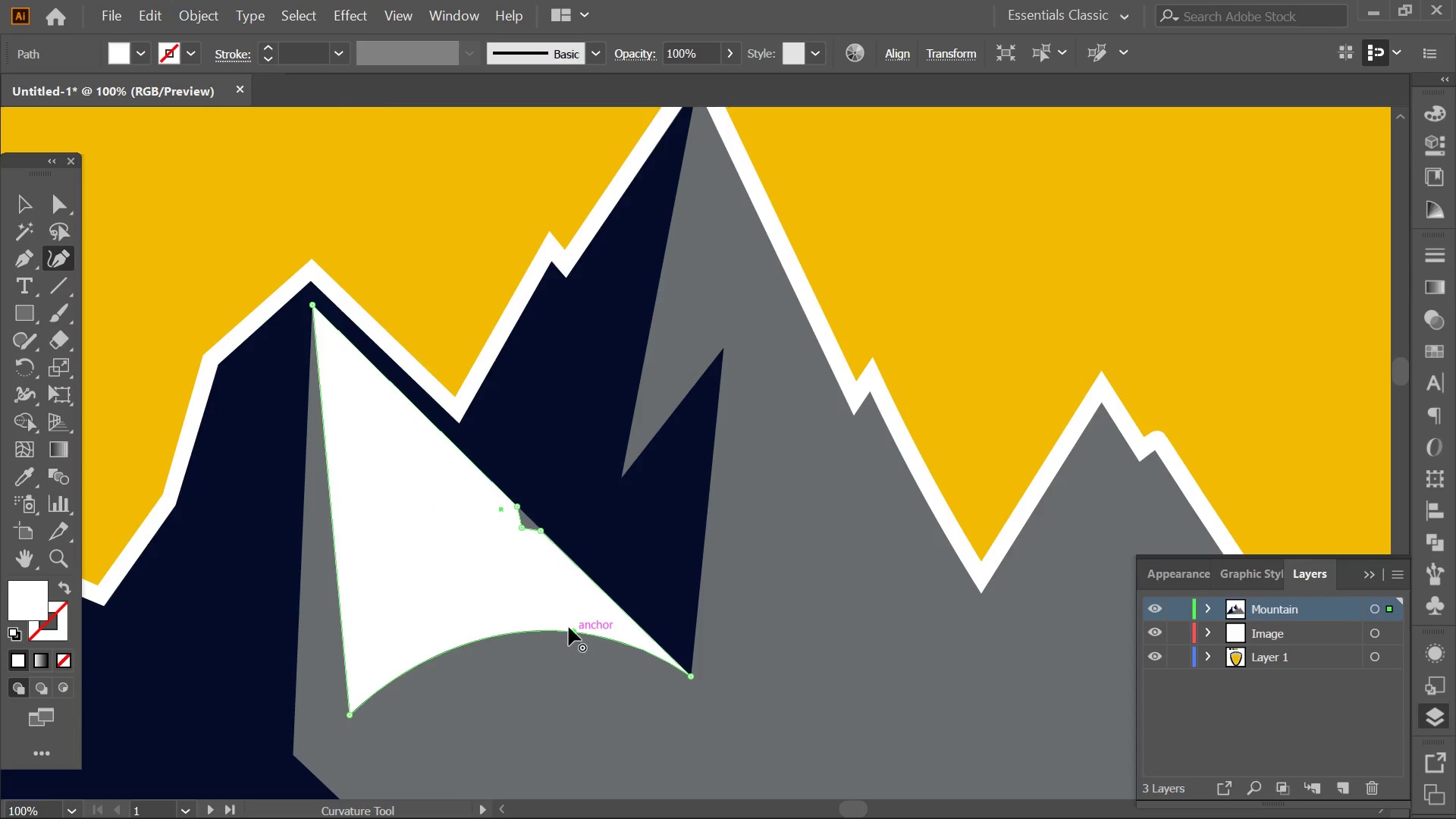 
double_click([569, 627])
 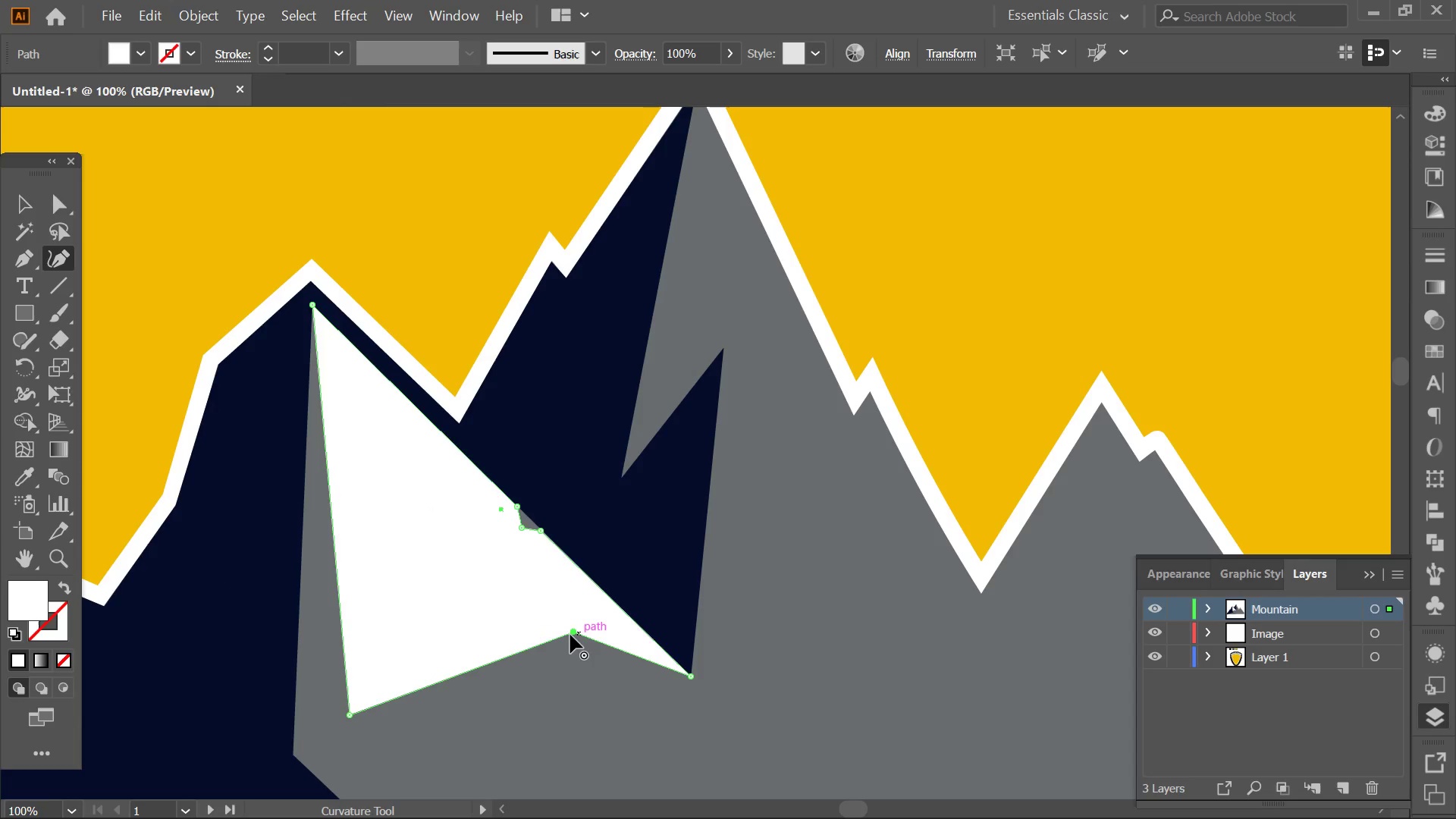 
left_click_drag(start_coordinate=[570, 635], to_coordinate=[573, 627])
 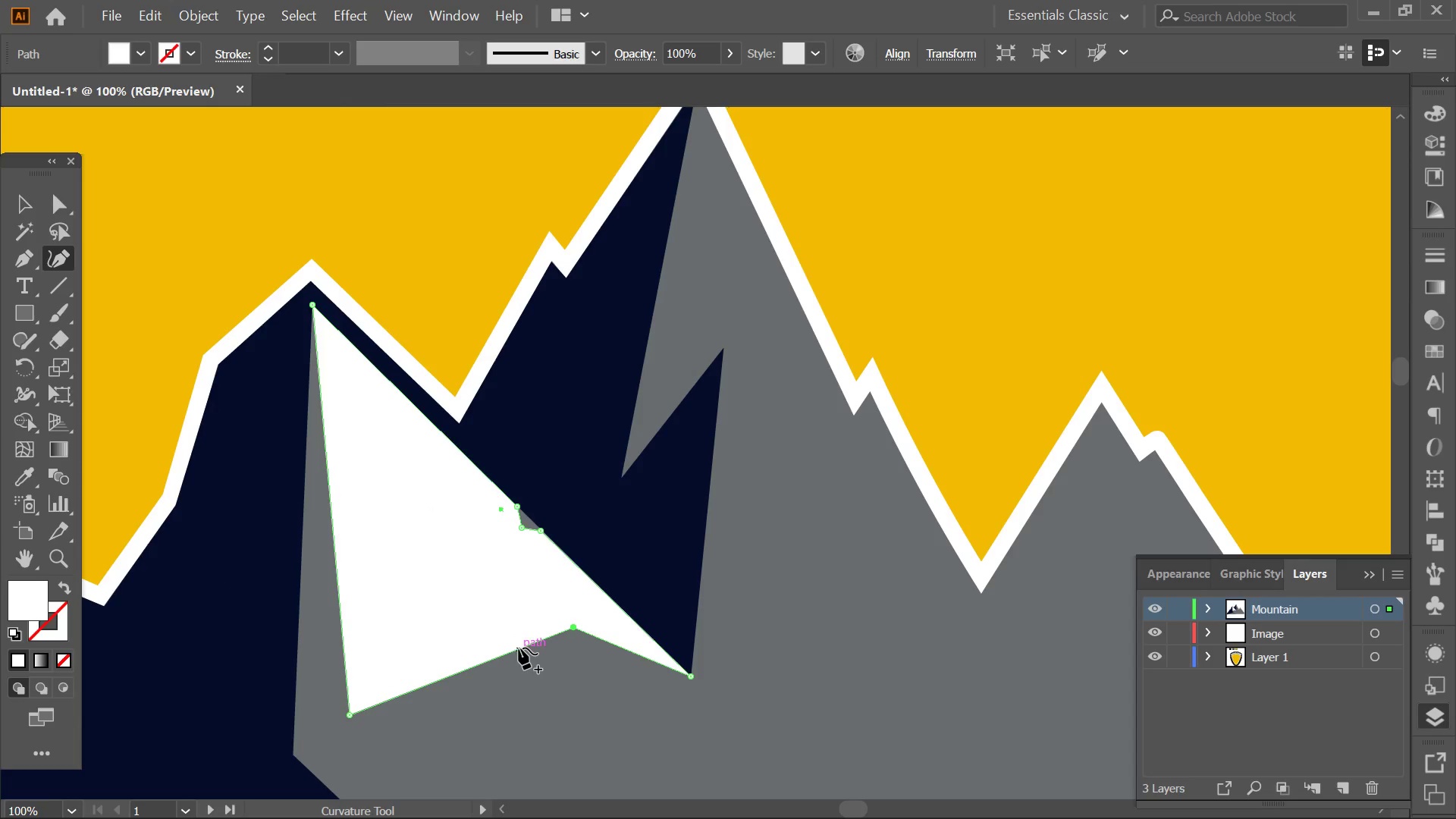 
left_click_drag(start_coordinate=[519, 648], to_coordinate=[652, 680])
 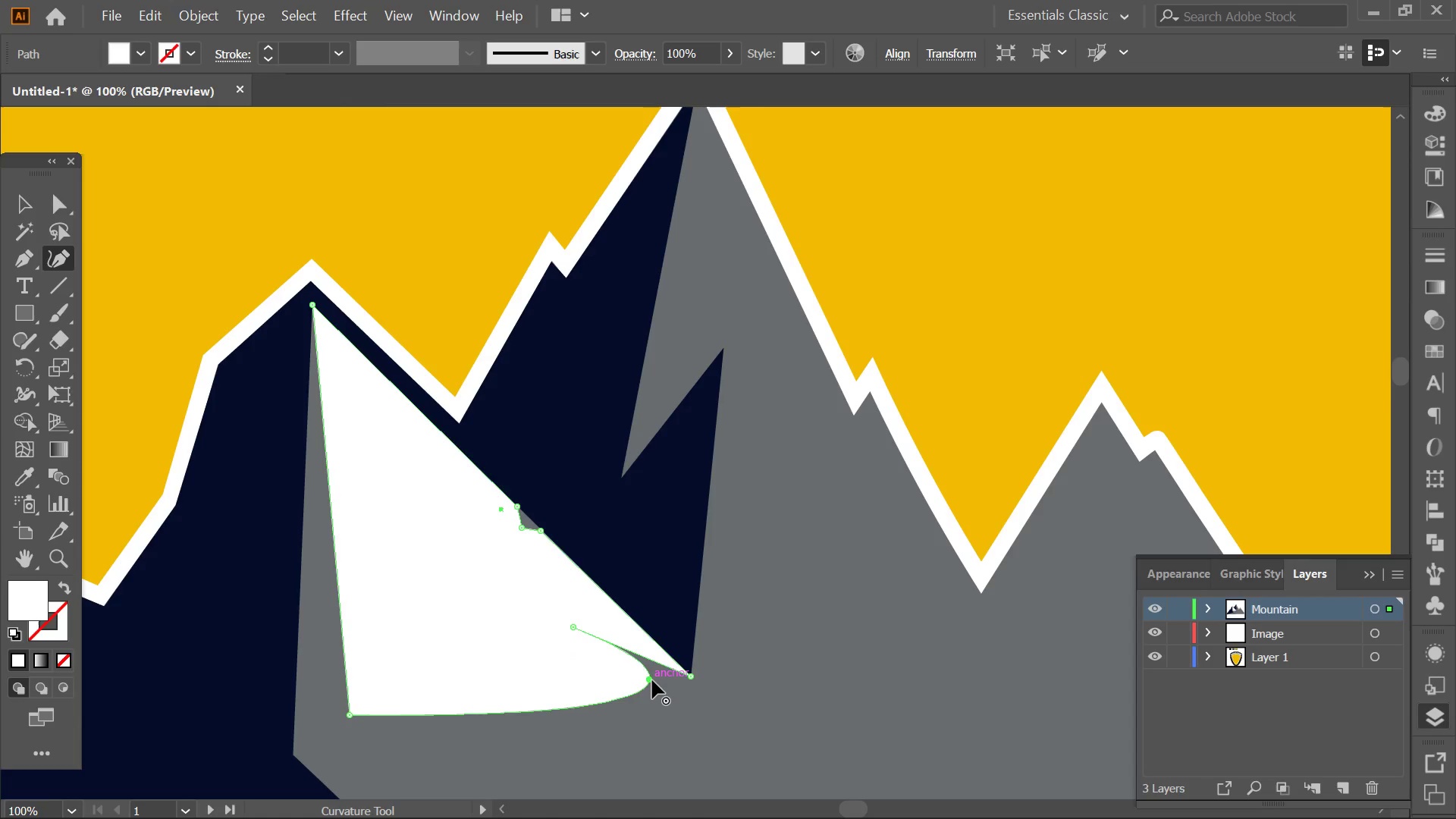 
double_click([652, 680])
 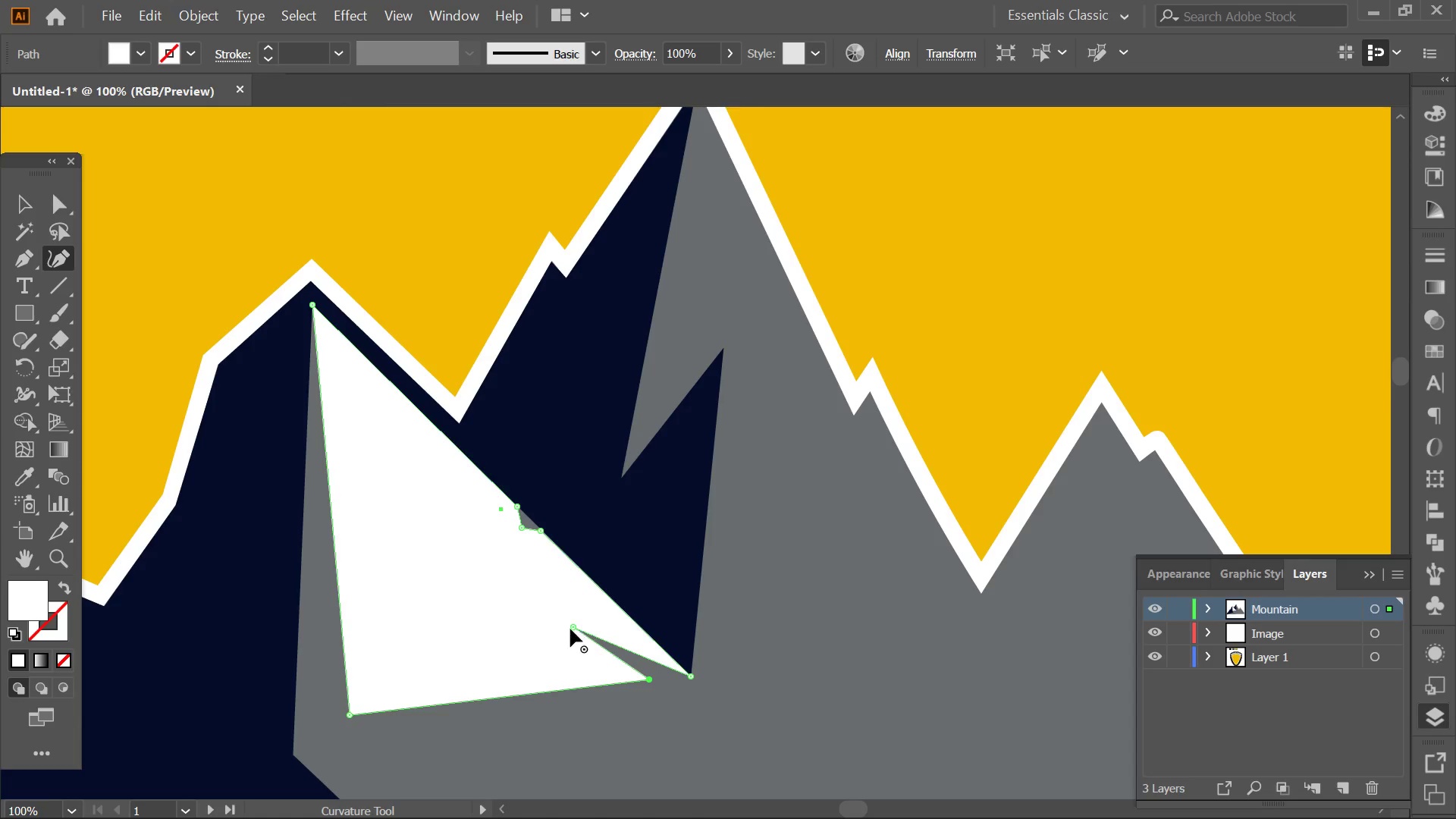 
left_click_drag(start_coordinate=[570, 629], to_coordinate=[604, 643])
 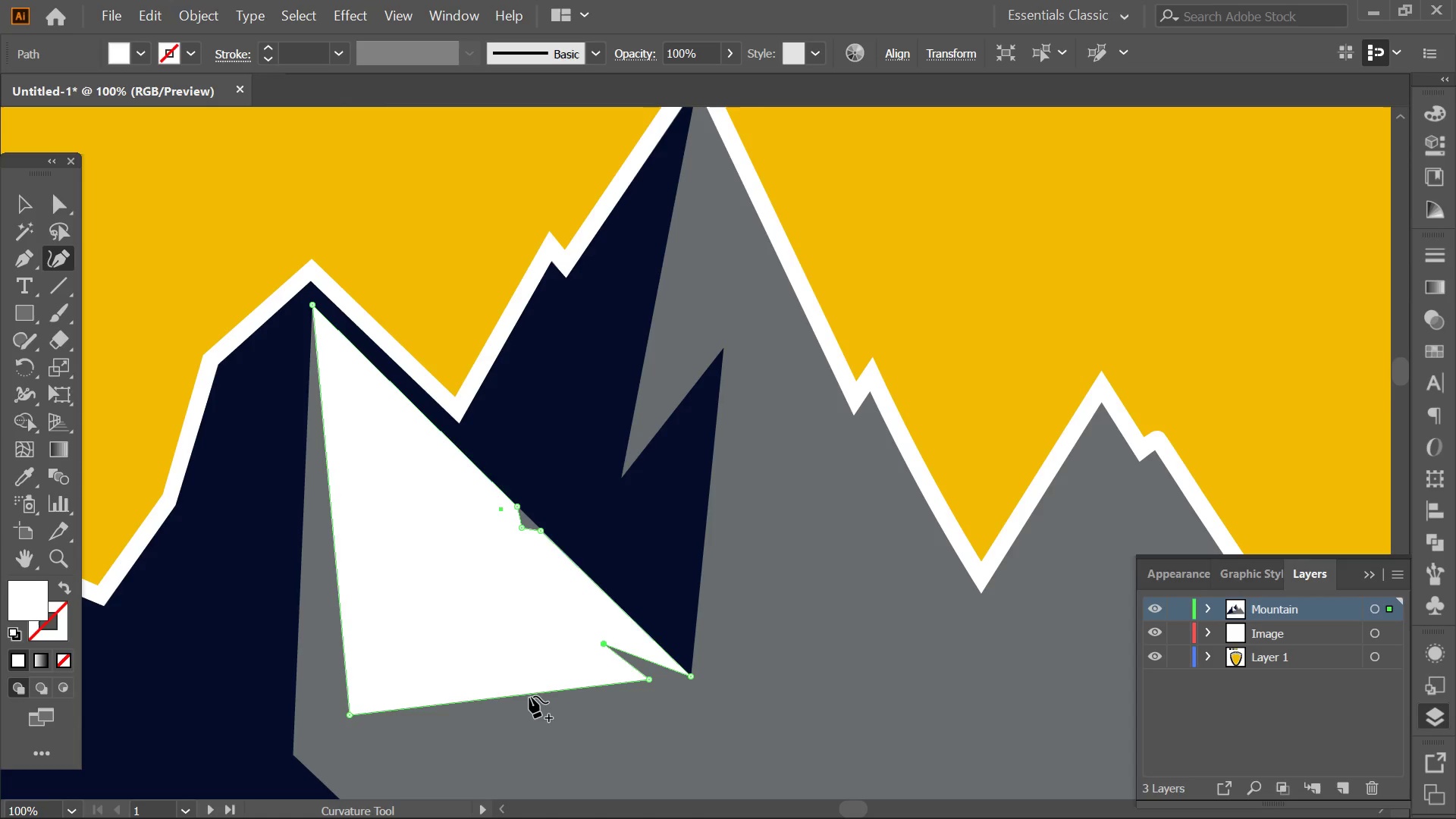 
left_click_drag(start_coordinate=[529, 696], to_coordinate=[504, 608])
 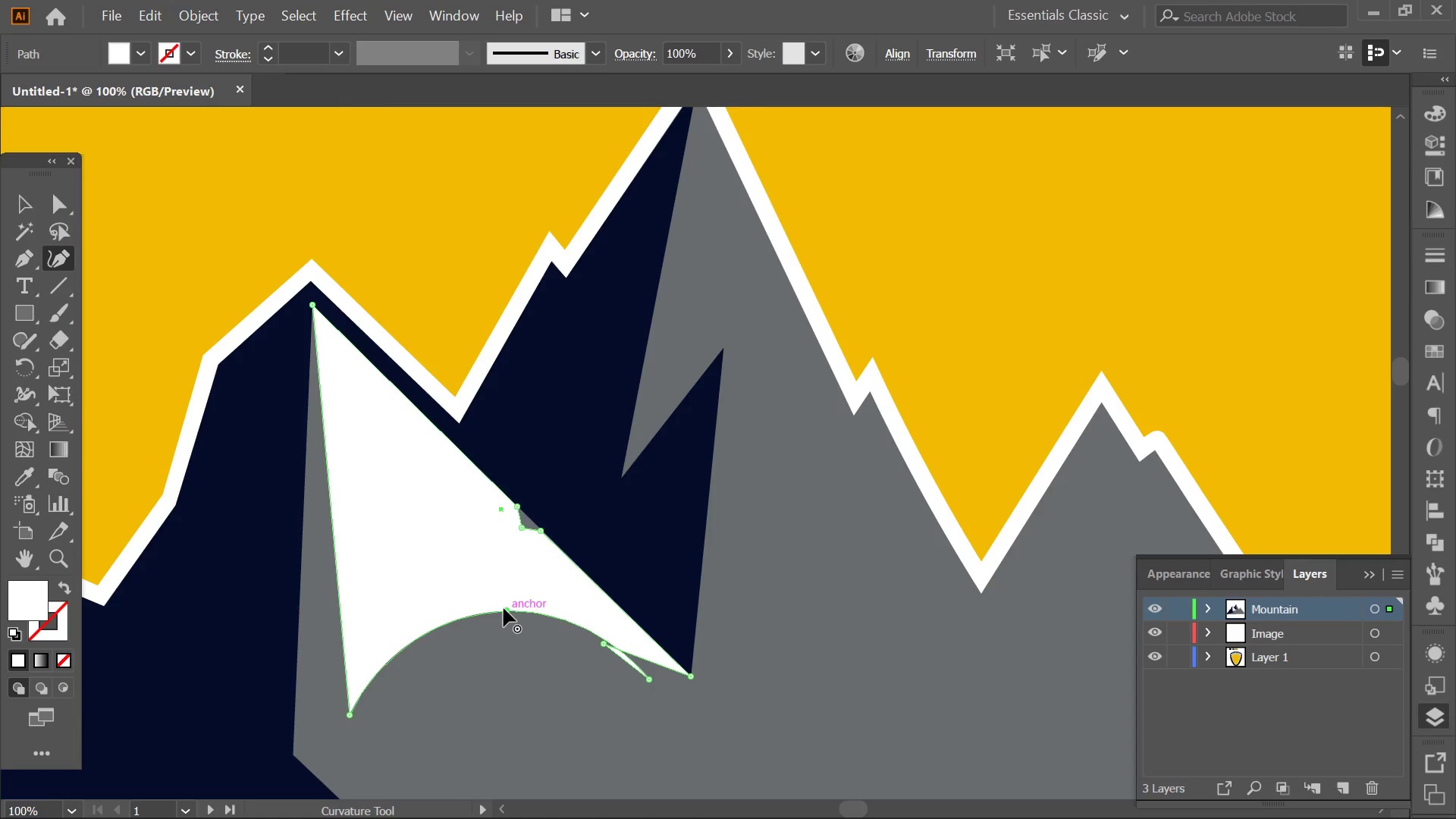 
double_click([504, 608])
 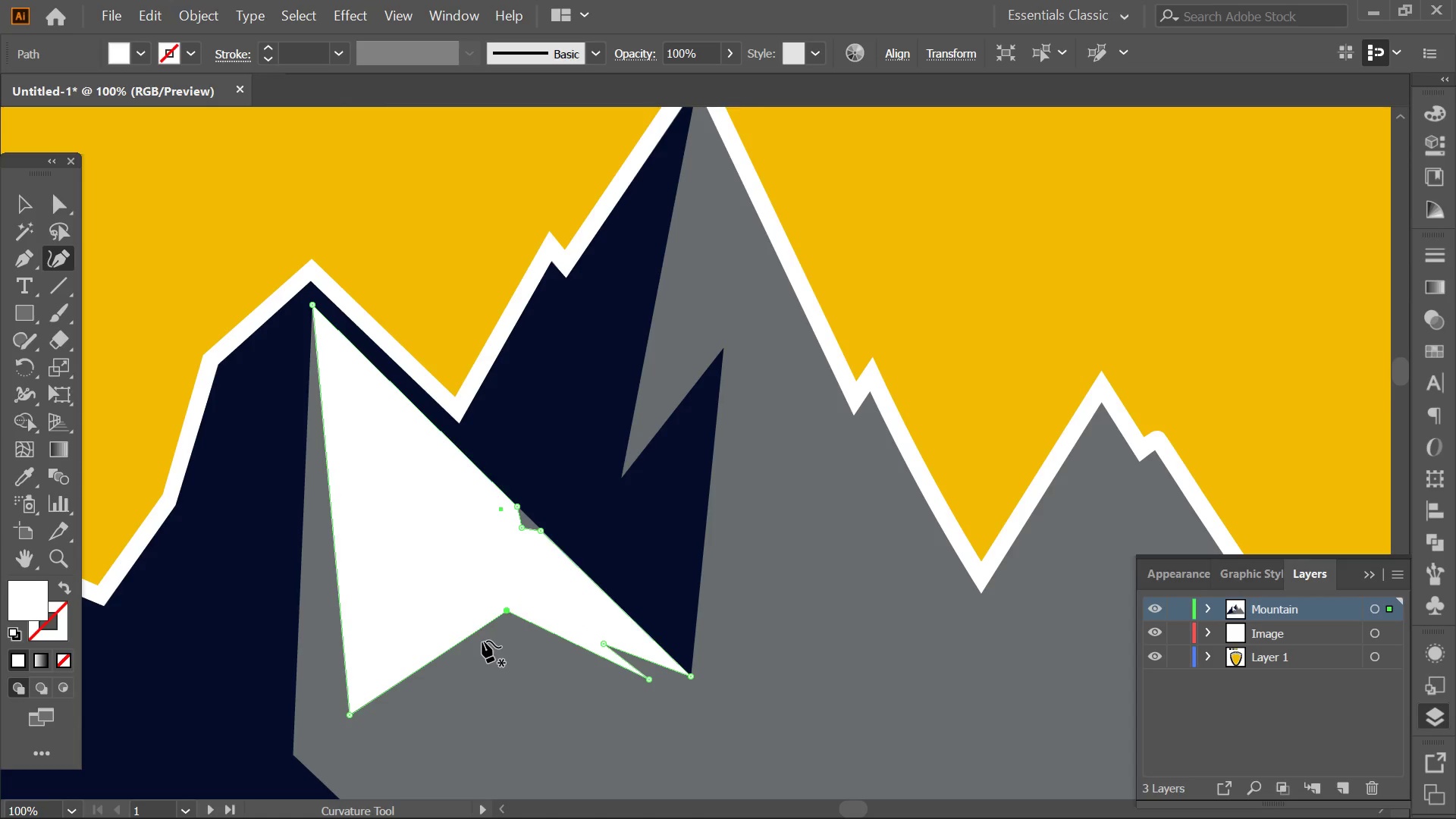 
left_click_drag(start_coordinate=[461, 645], to_coordinate=[556, 687])
 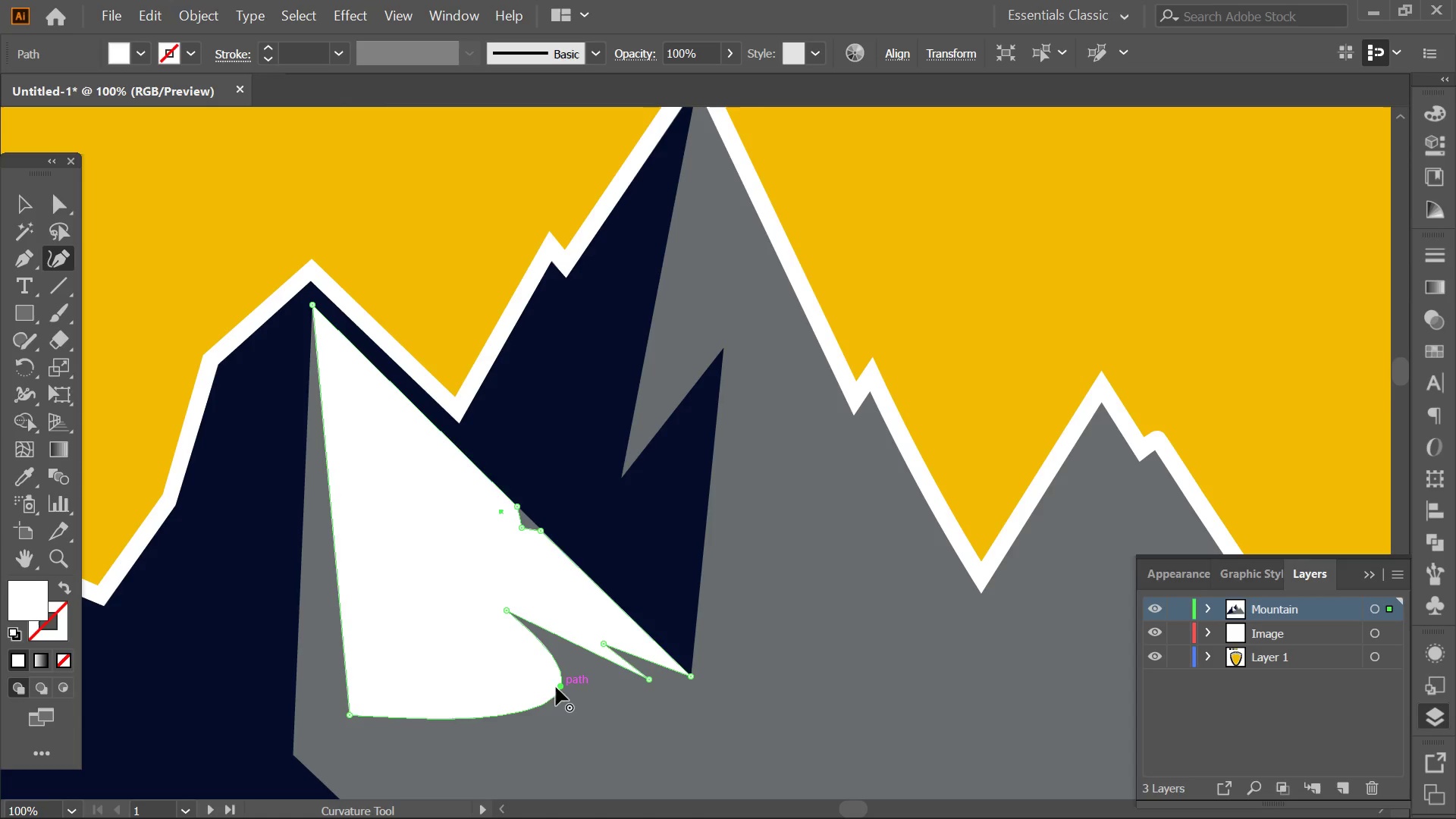 
double_click([556, 687])
 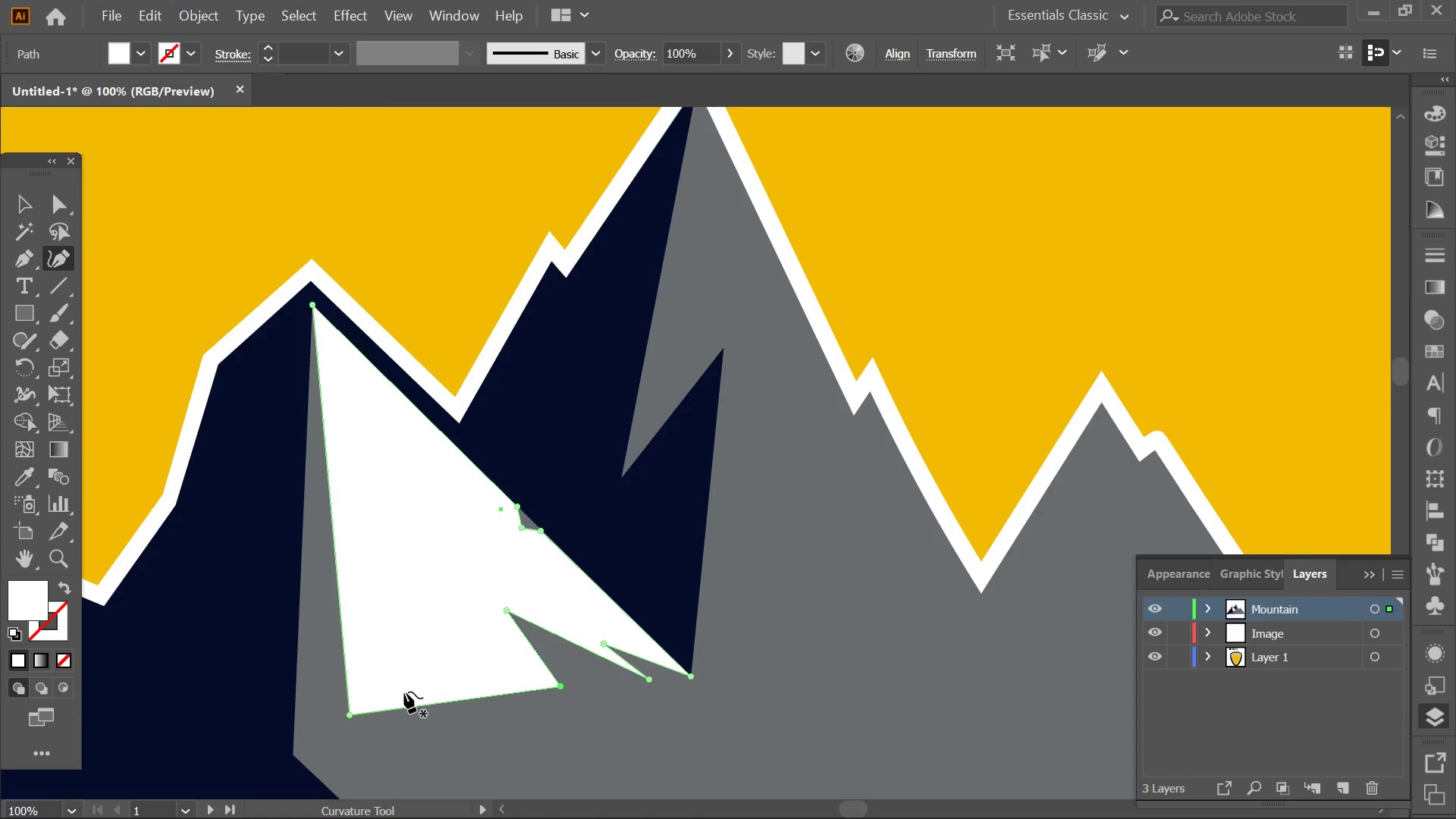 
left_click_drag(start_coordinate=[351, 716], to_coordinate=[362, 600])
 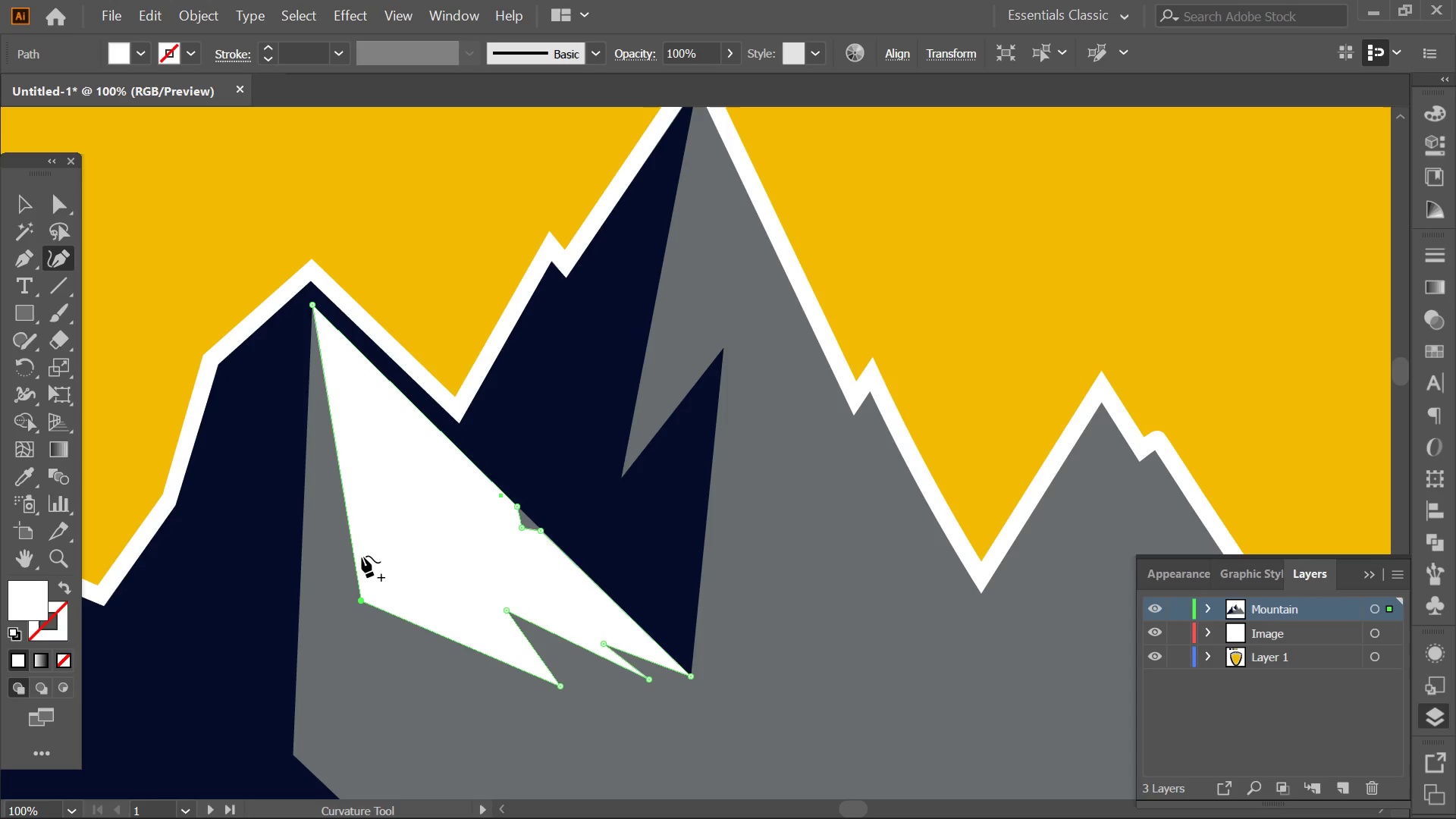 
left_click_drag(start_coordinate=[354, 554], to_coordinate=[408, 561])
 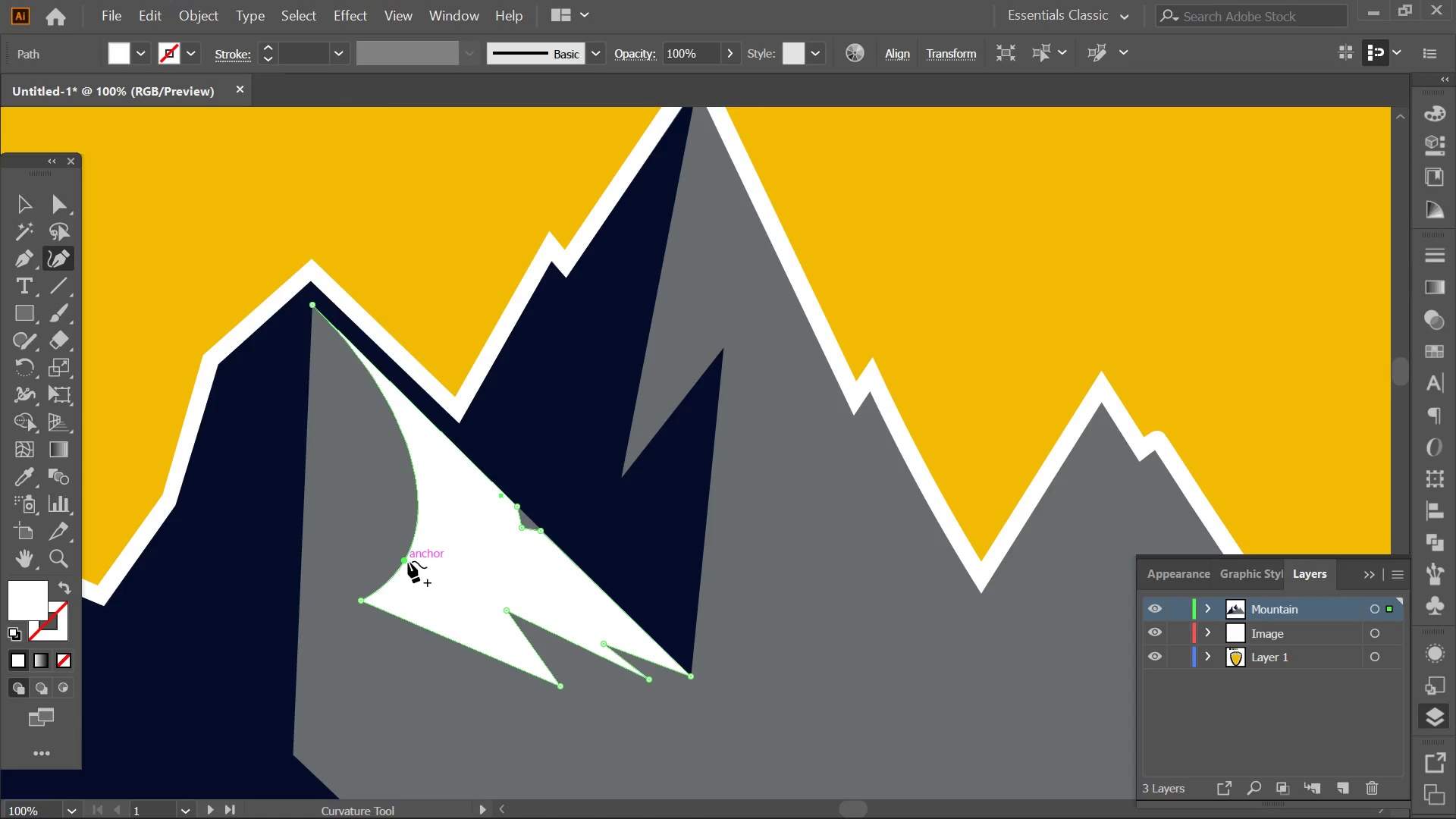 
double_click([408, 561])
 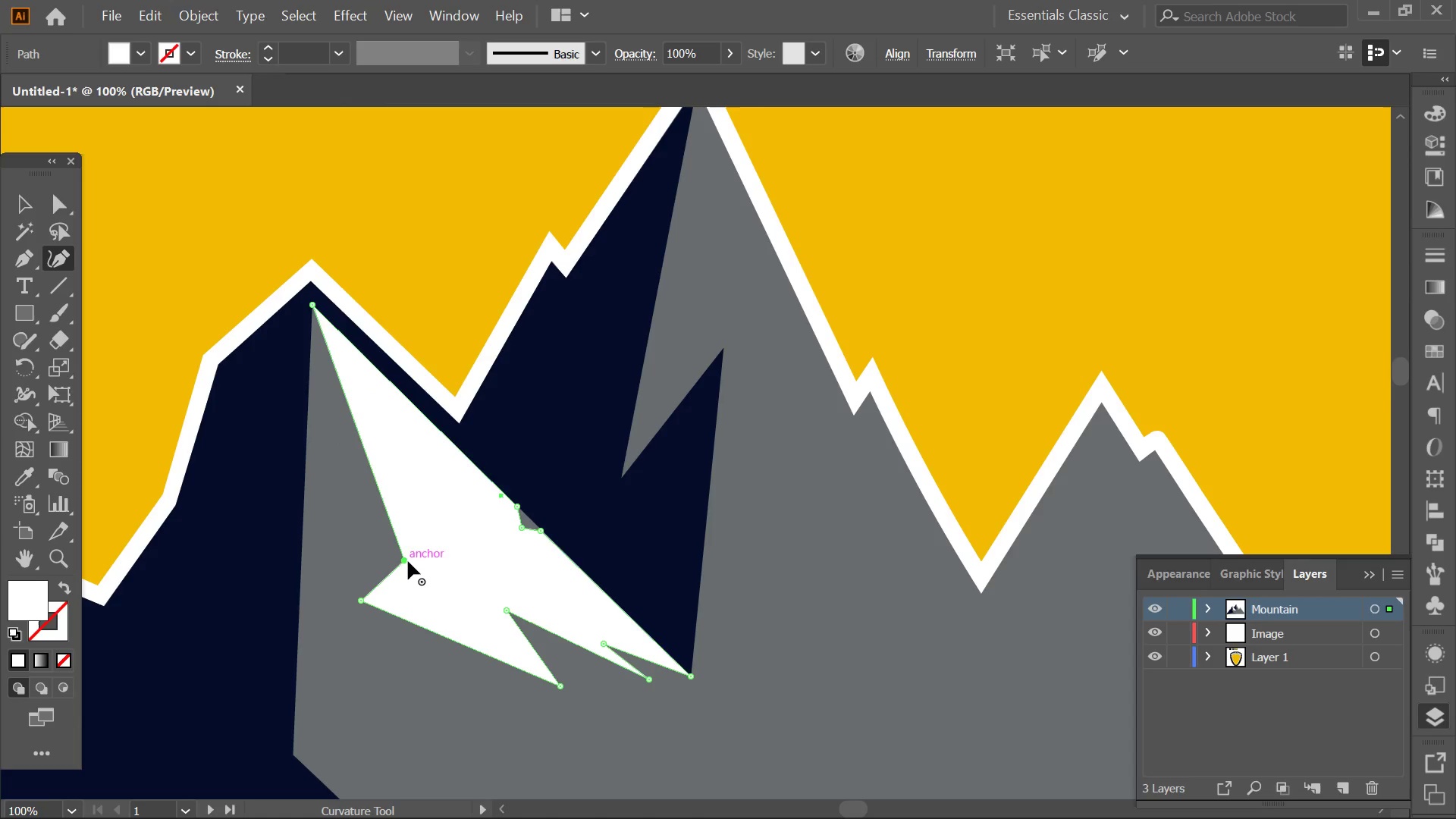 
left_click_drag(start_coordinate=[408, 561], to_coordinate=[419, 551])
 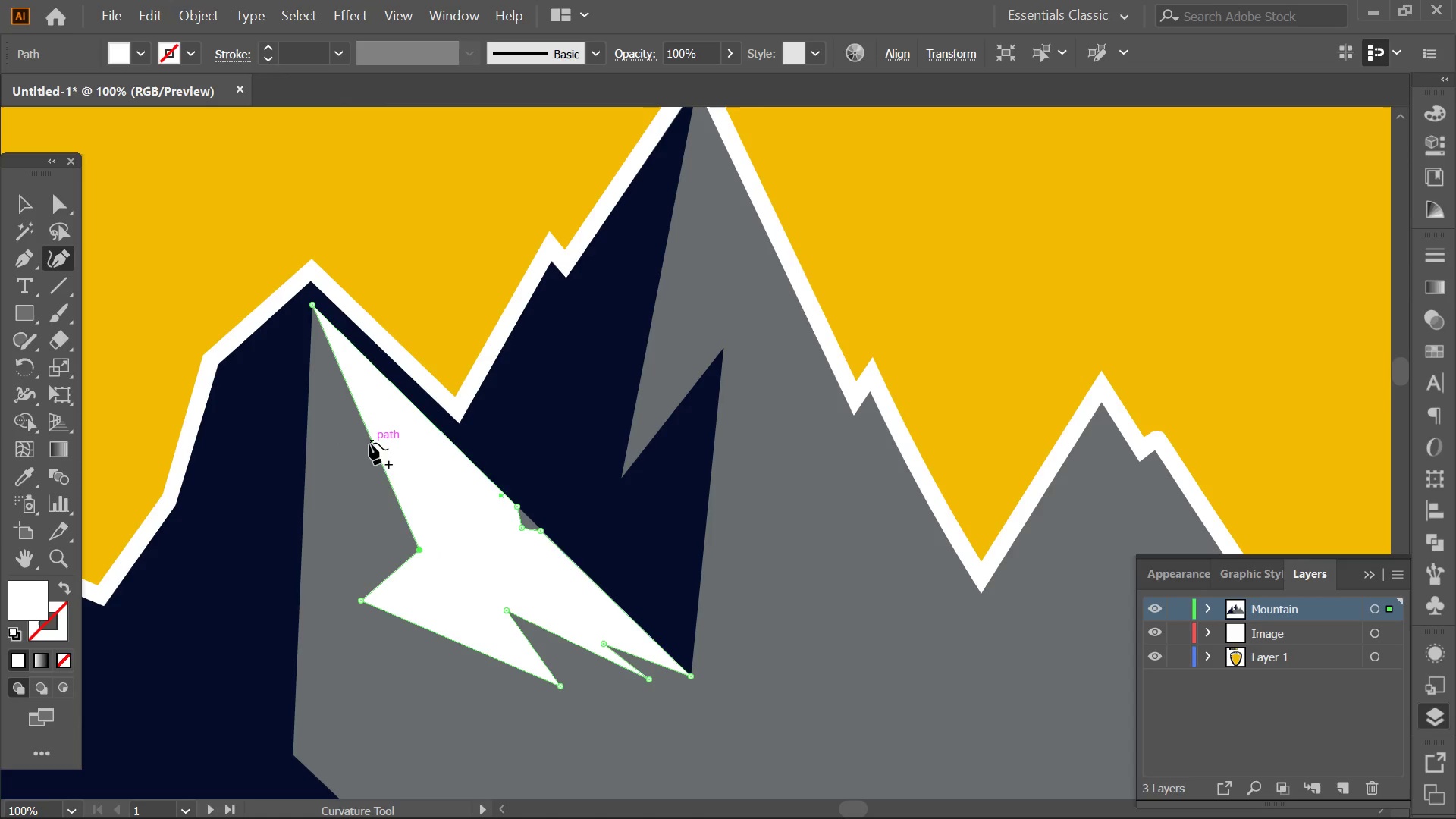 
left_click_drag(start_coordinate=[369, 443], to_coordinate=[354, 469])
 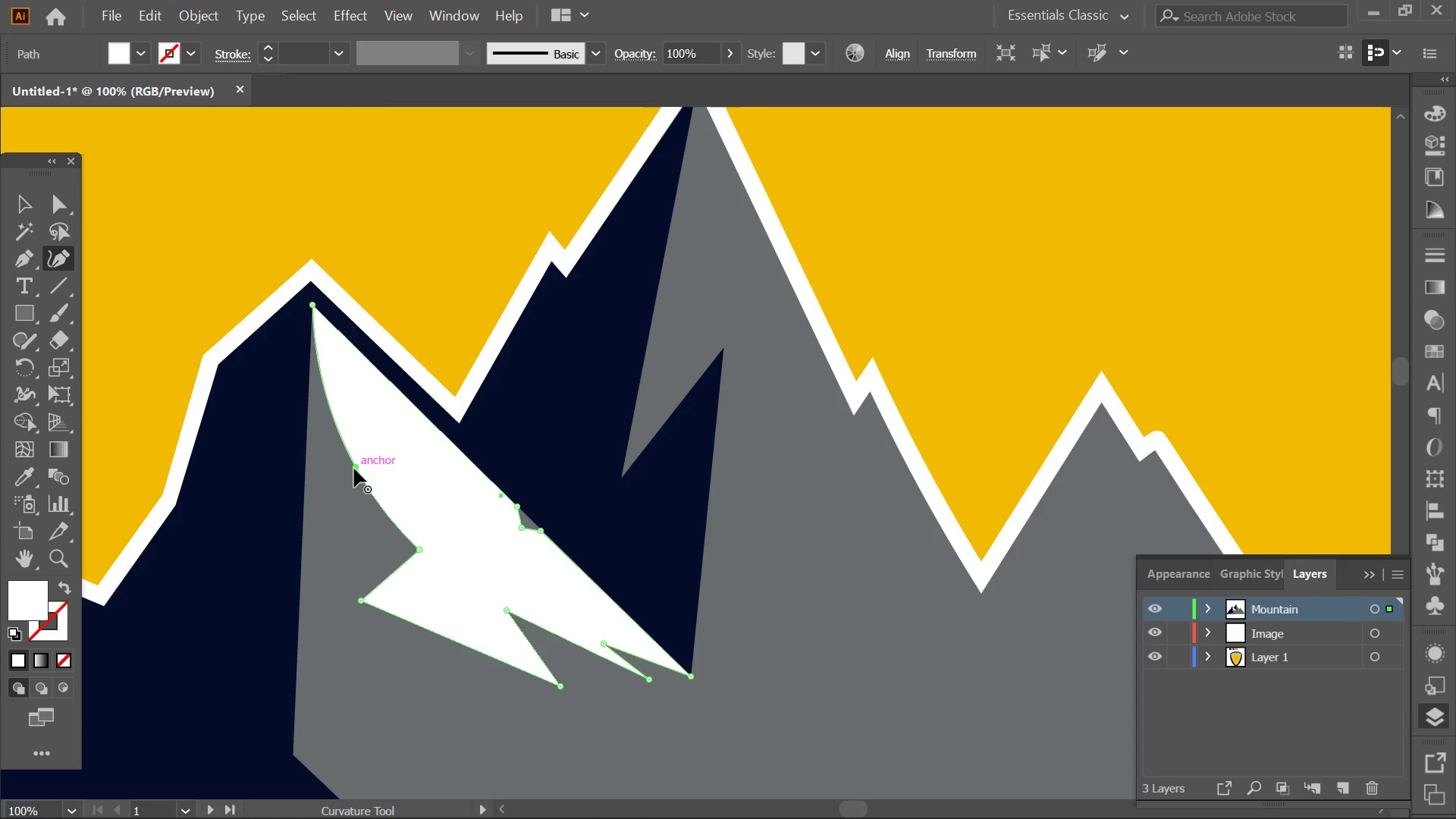 
double_click([354, 469])
 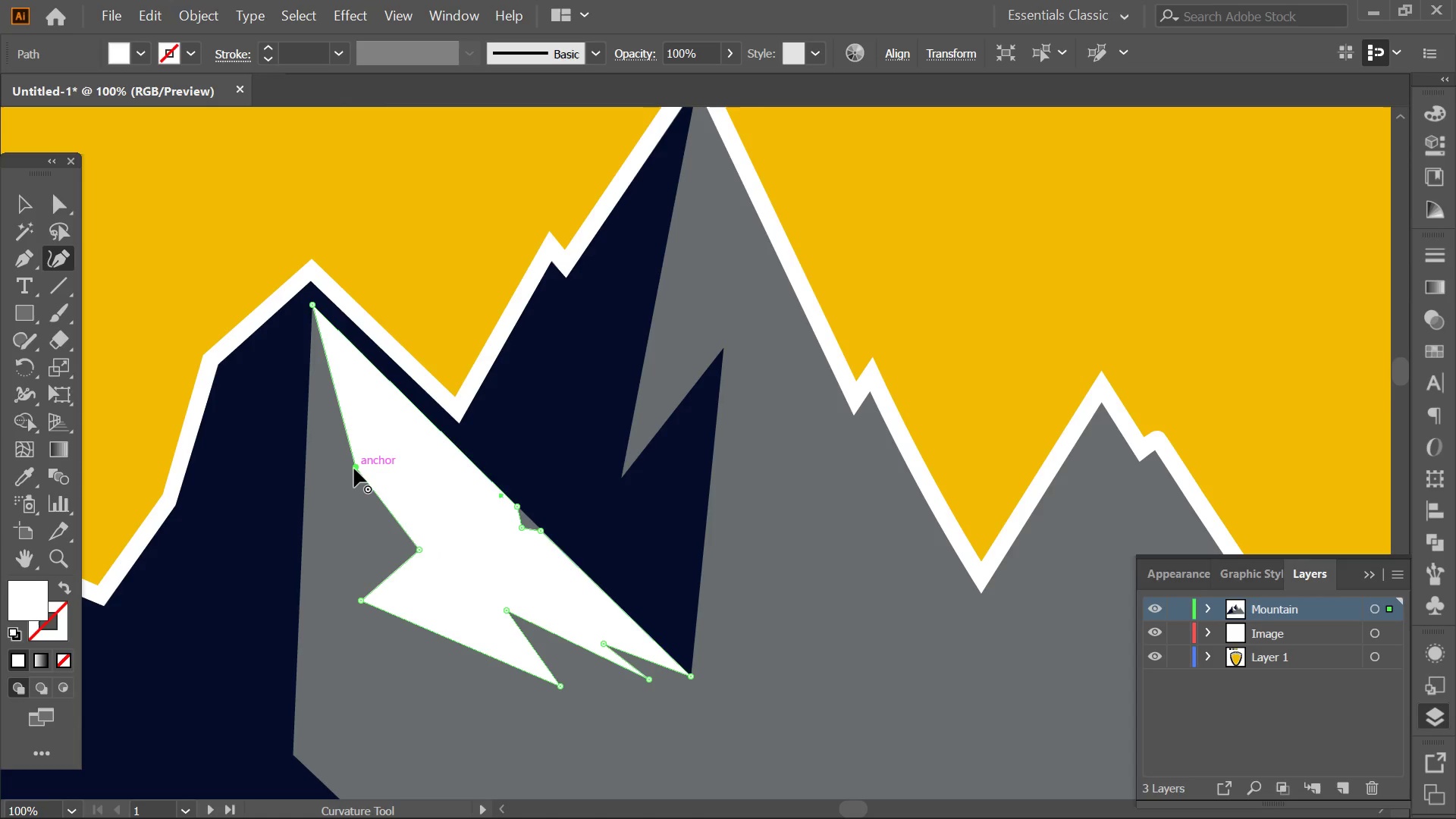 
left_click_drag(start_coordinate=[354, 469], to_coordinate=[341, 452])
 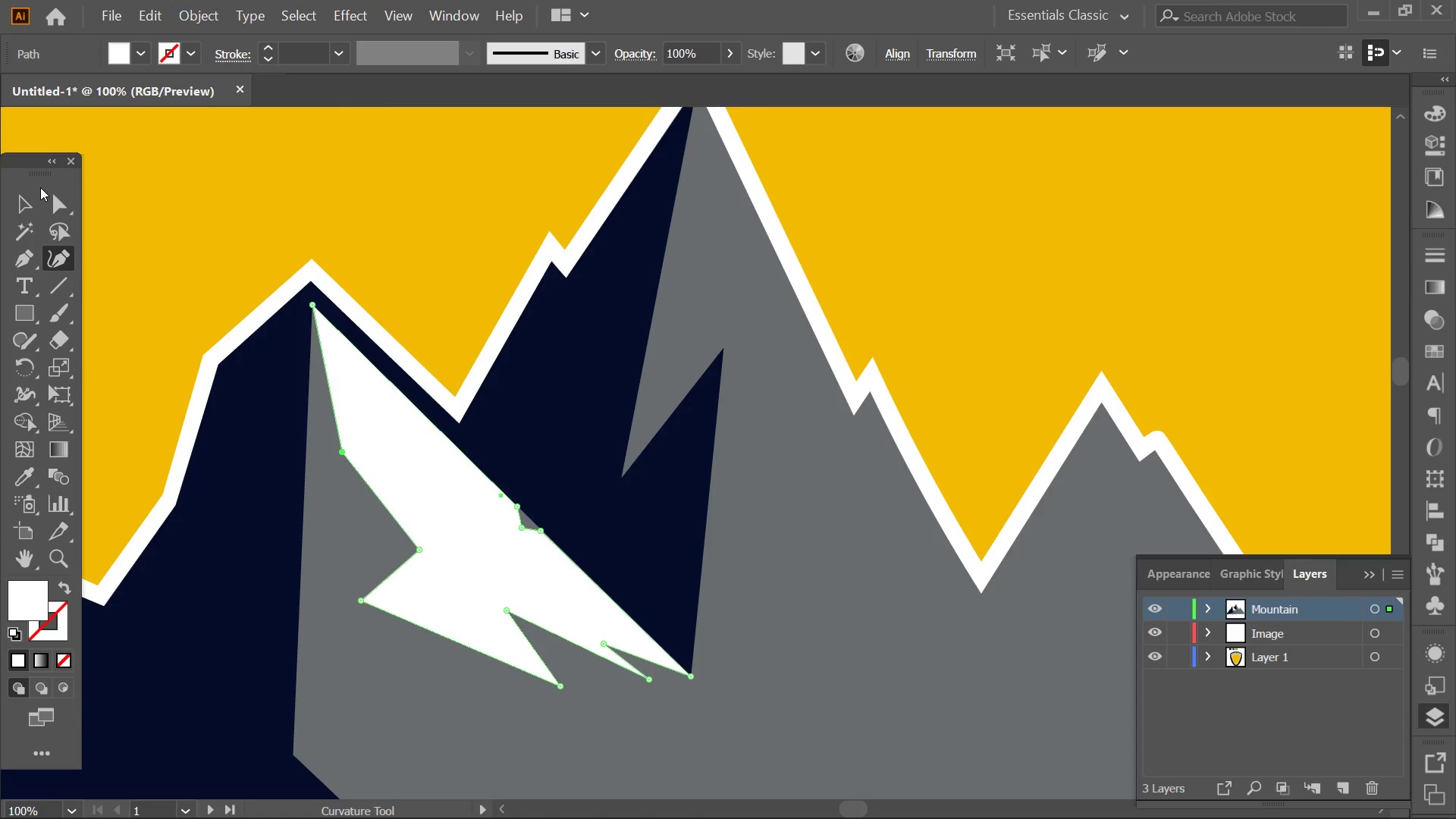 
double_click([34, 212])
 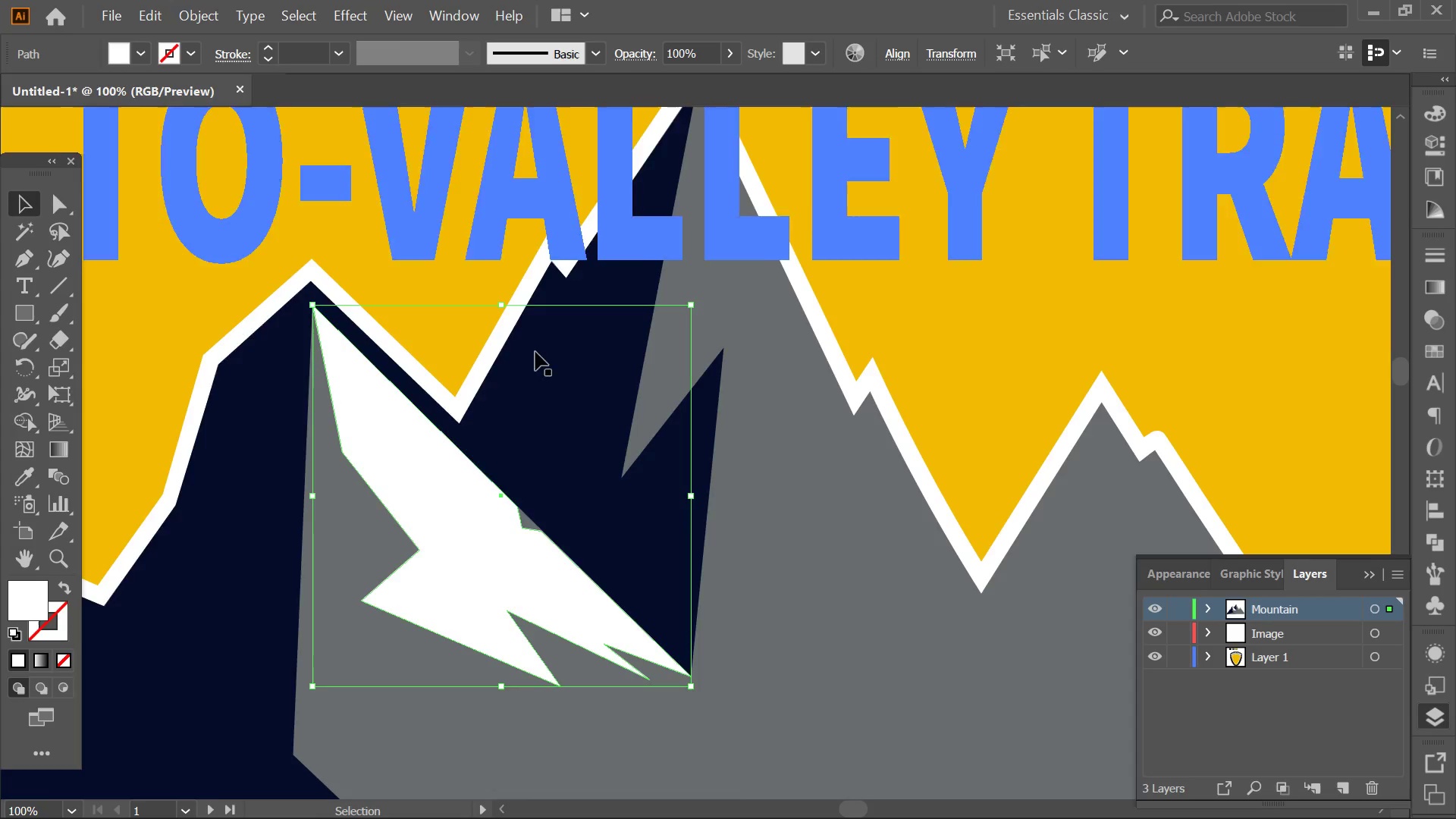 
key(Alt+AltLeft)
 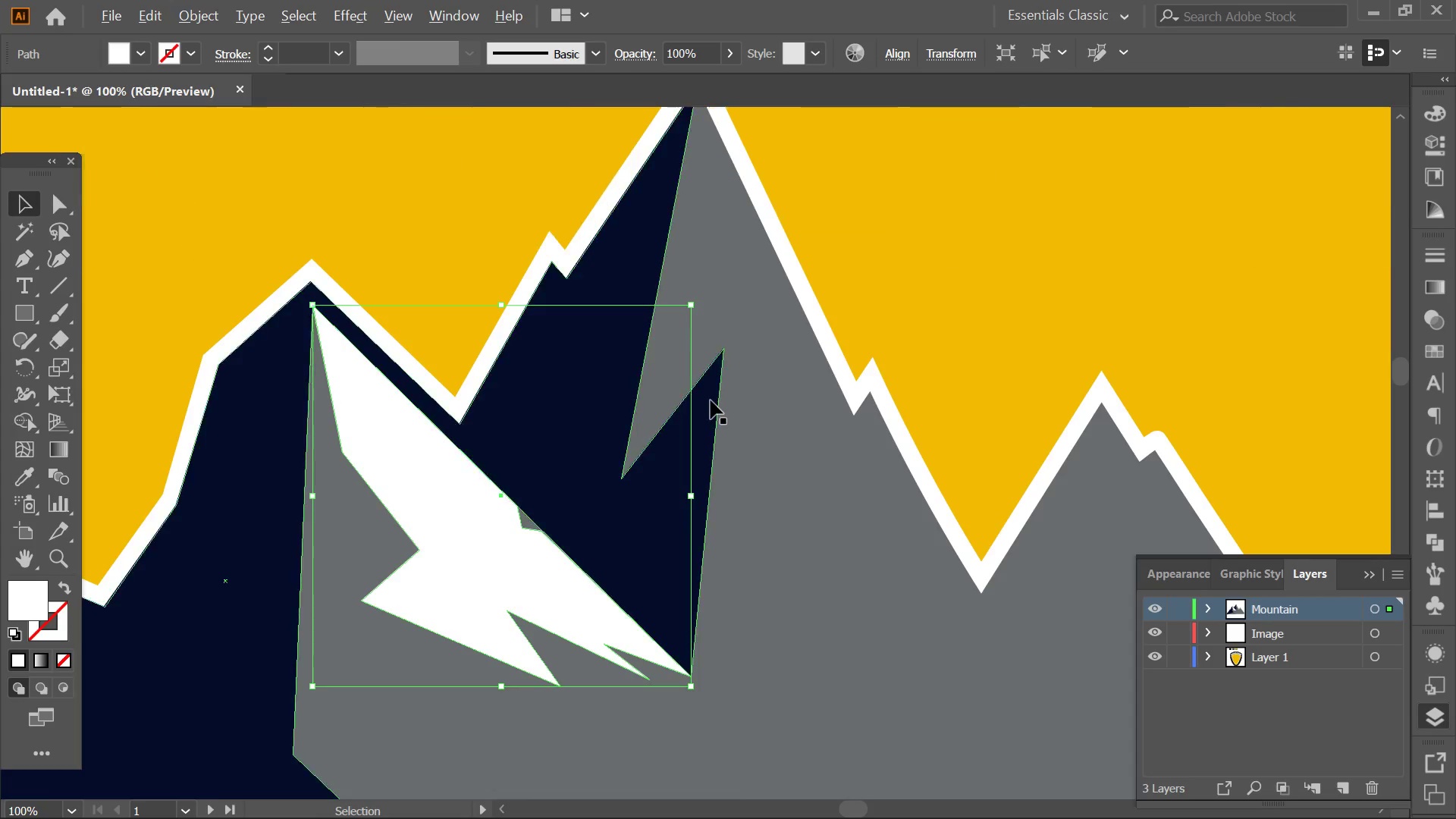 
scroll: coordinate [711, 400], scroll_direction: down, amount: 3.0
 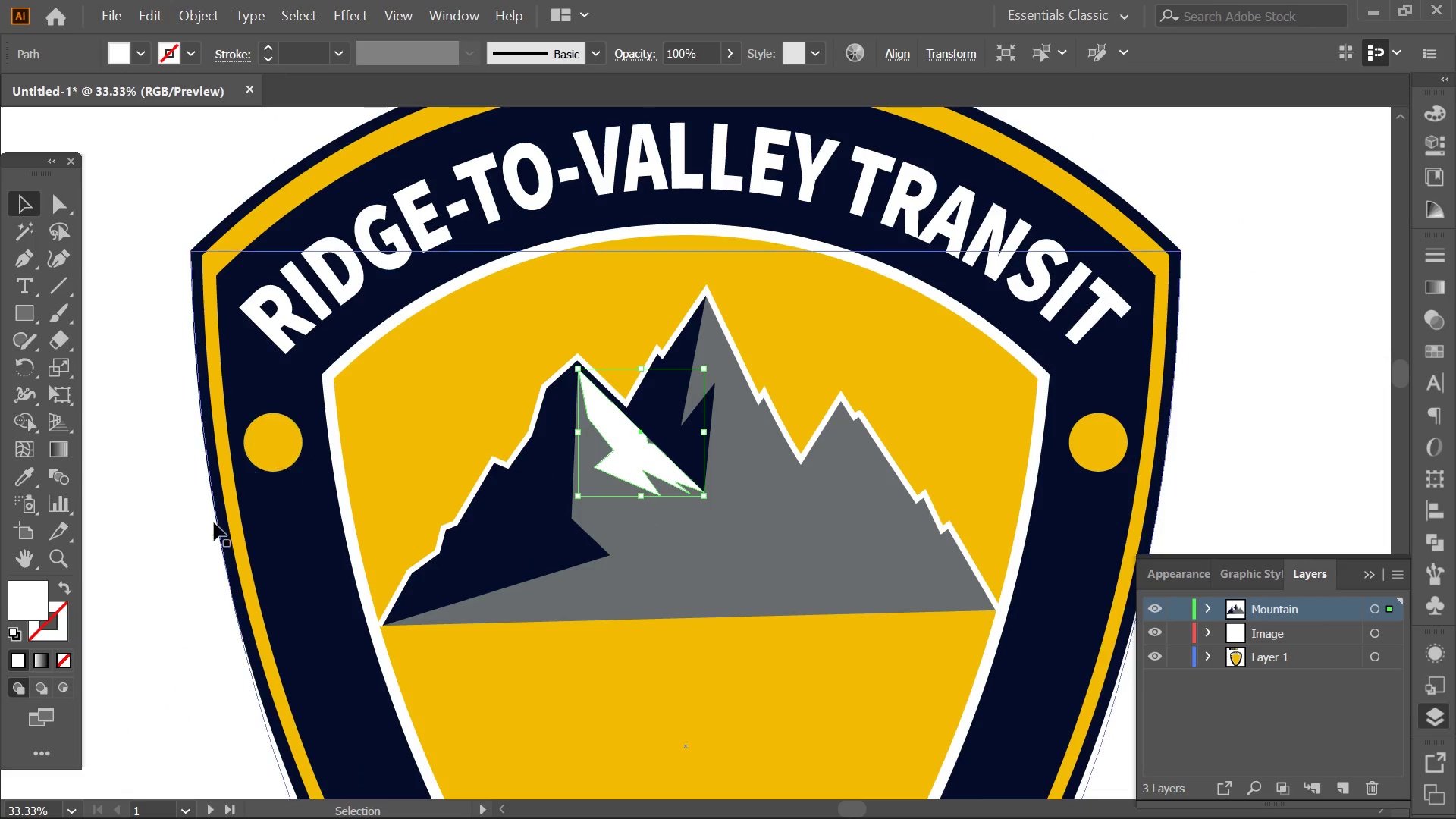 
left_click([201, 589])
 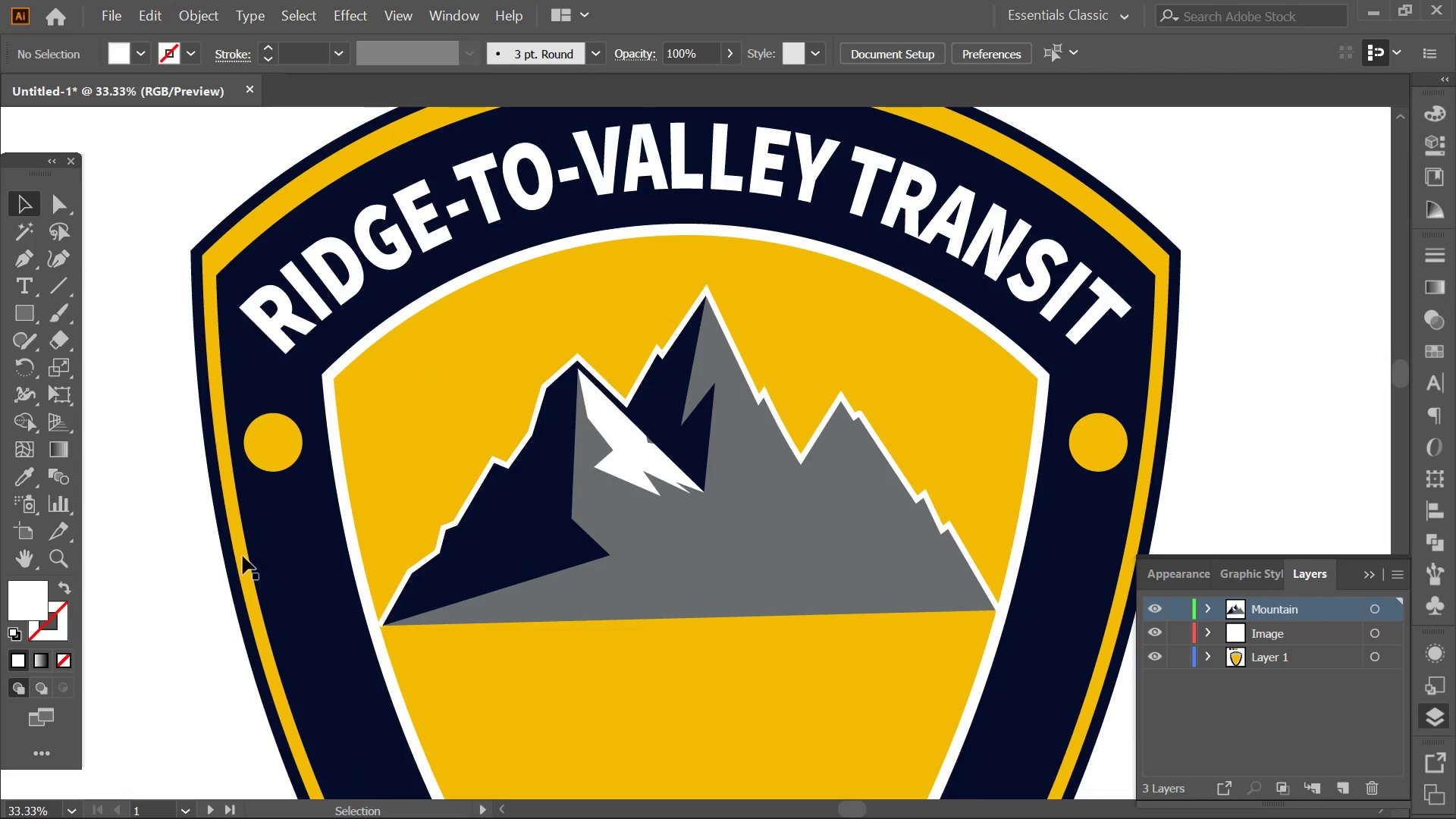 
key(Alt+AltLeft)
 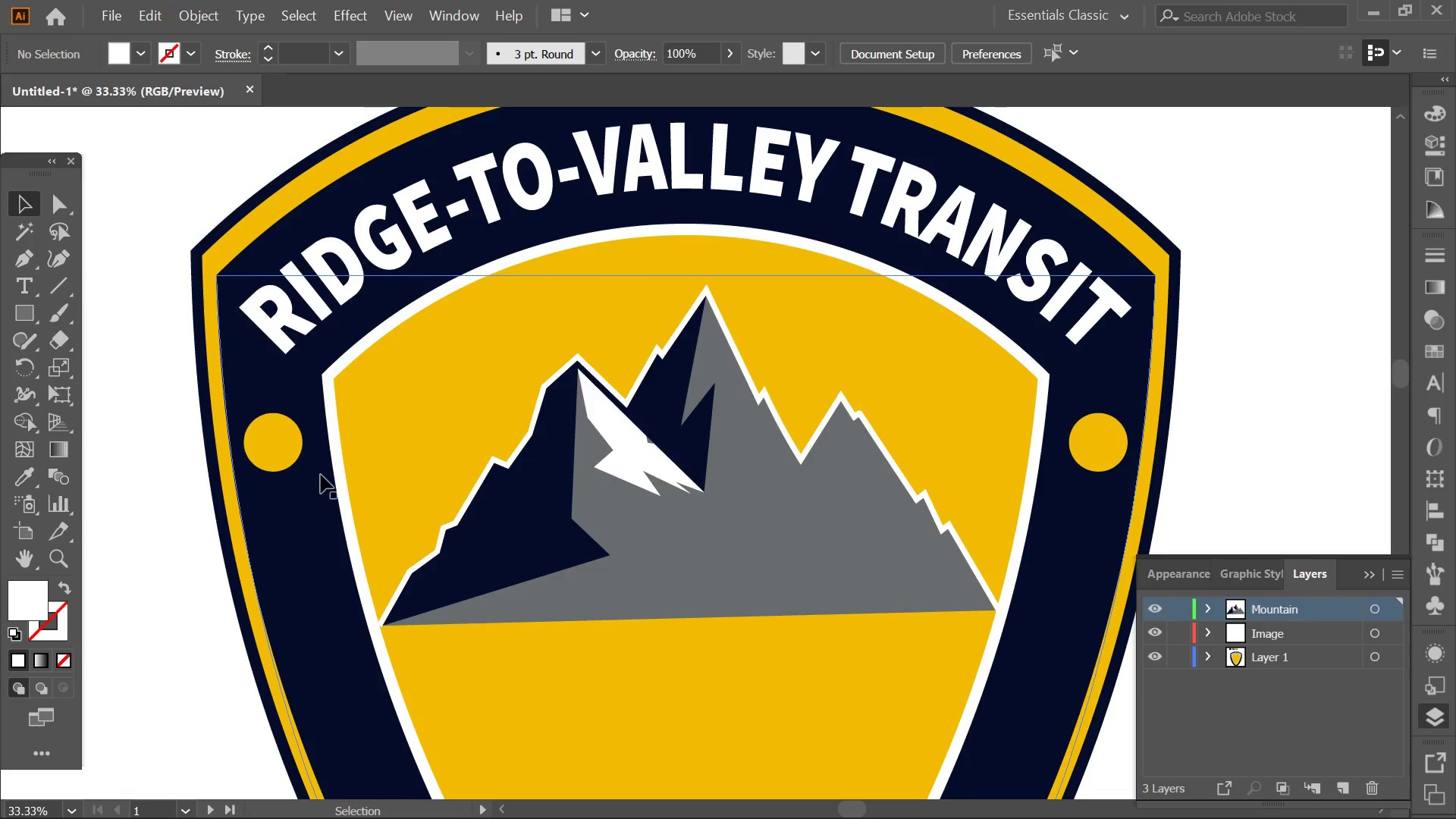 
scroll: coordinate [321, 475], scroll_direction: down, amount: 2.0
 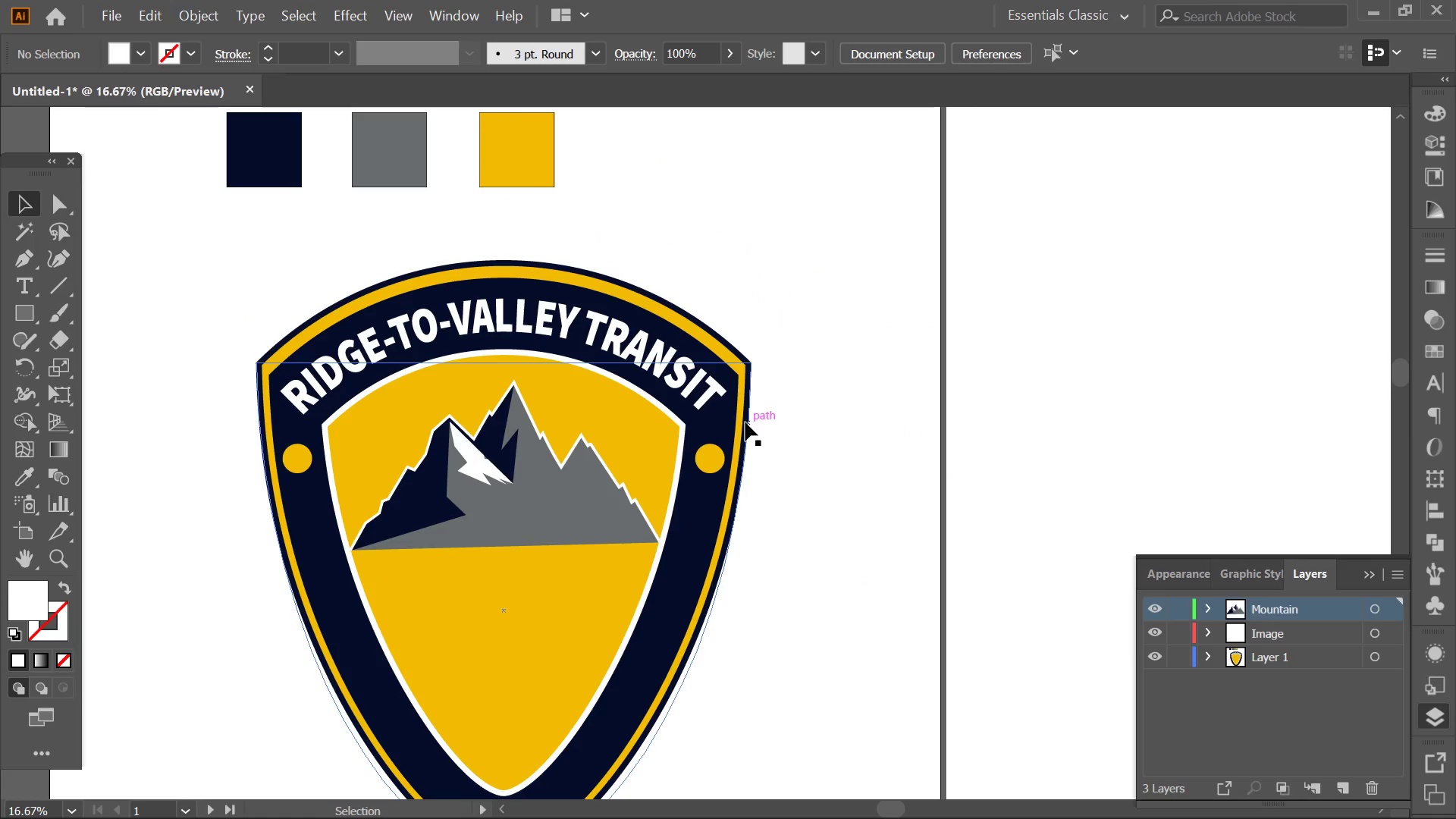 
hold_key(key=AltLeft, duration=0.66)
scroll: coordinate [487, 465], scroll_direction: up, amount: 2.0
 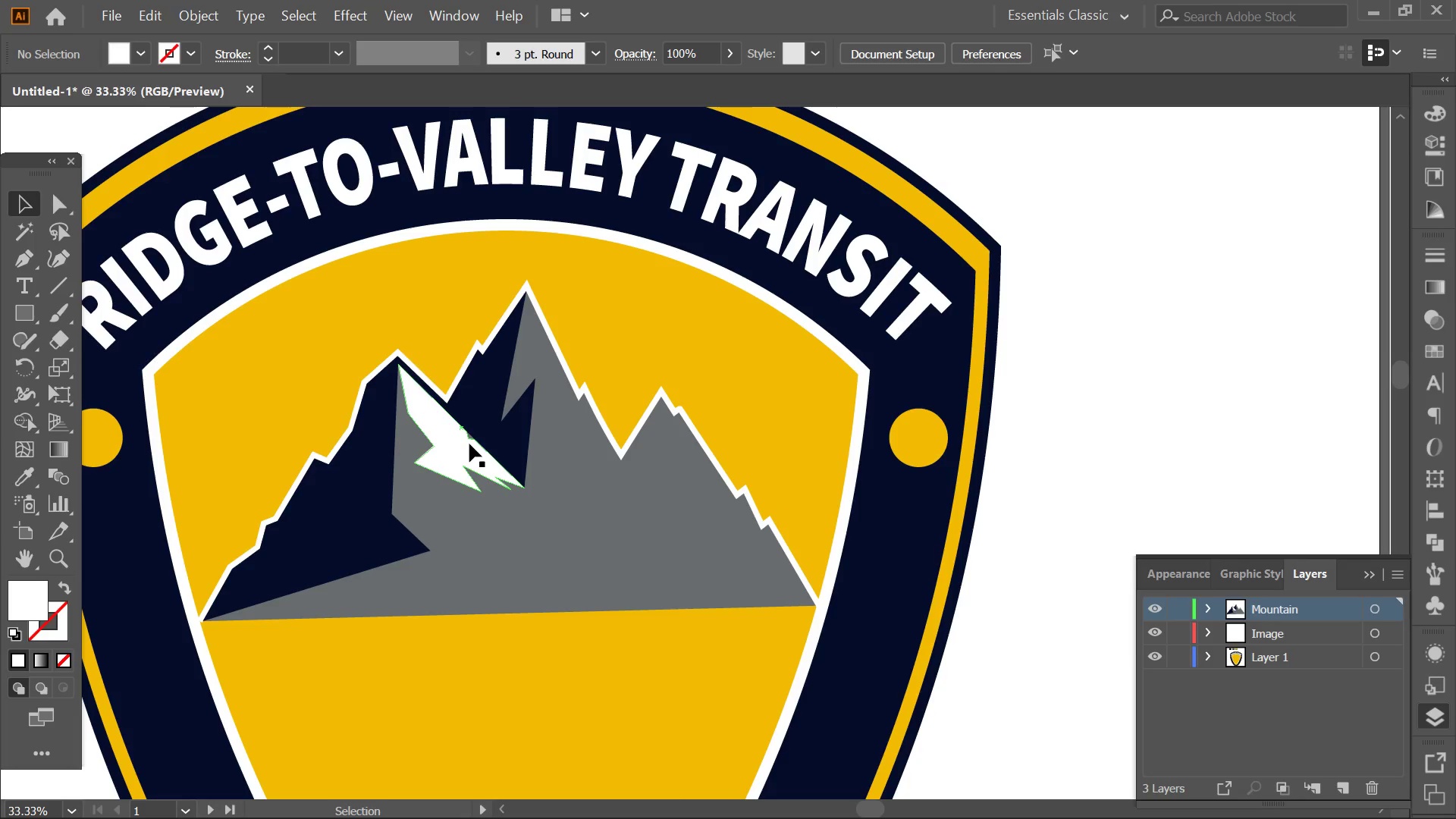 
hold_key(key=AltLeft, duration=0.55)
scroll: coordinate [469, 444], scroll_direction: up, amount: 1.0
 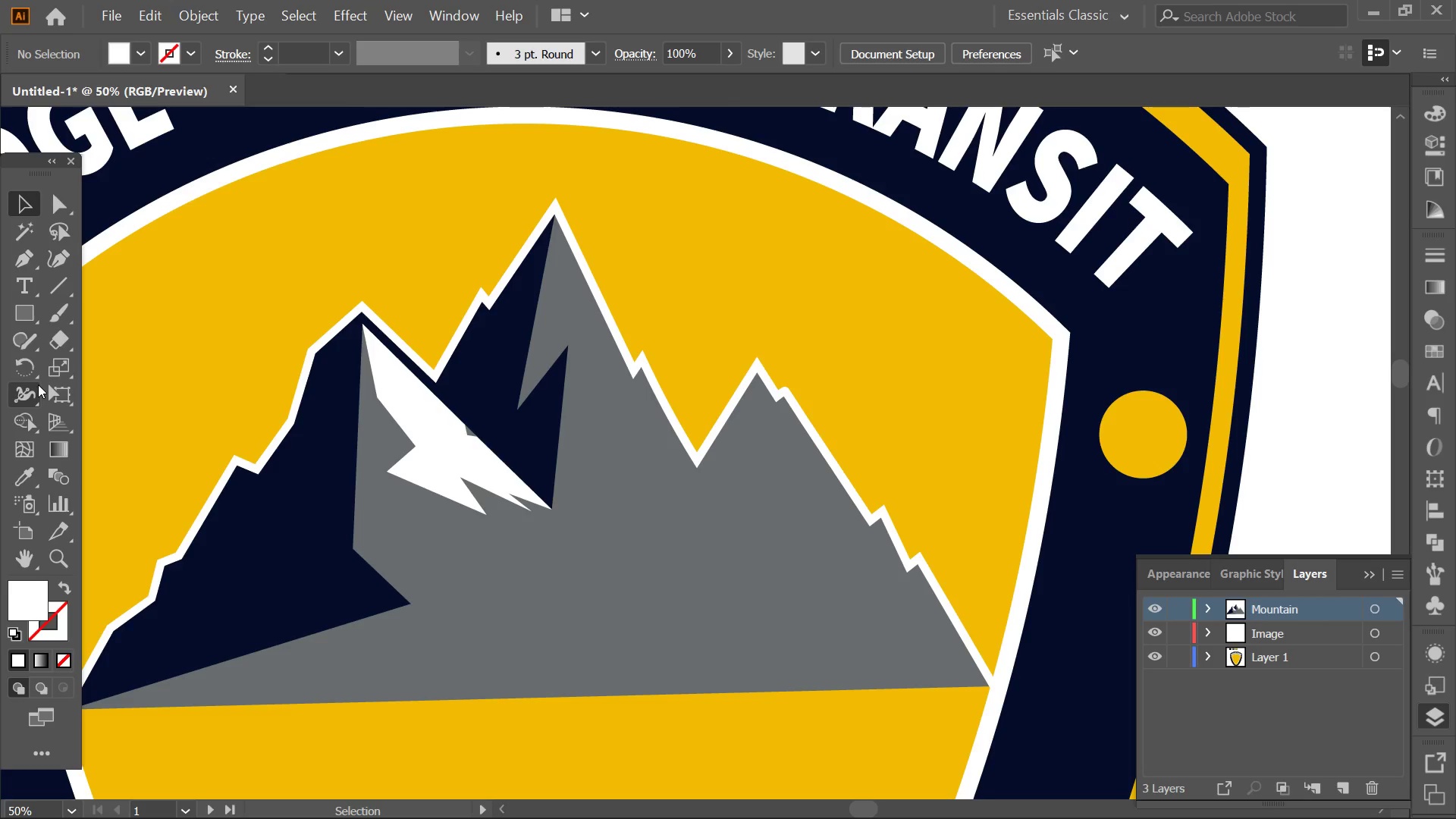 
left_click([21, 322])
 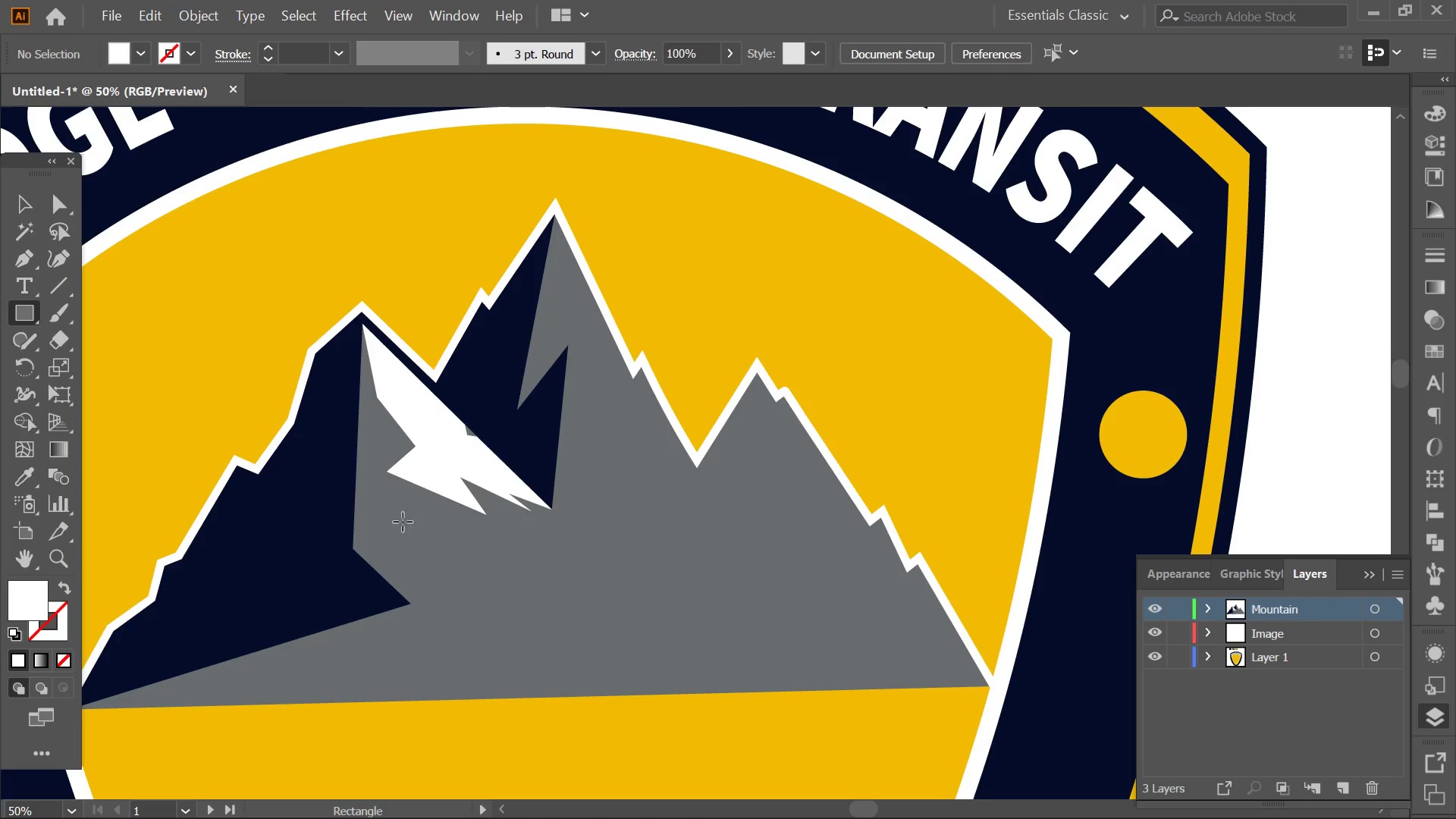 
left_click_drag(start_coordinate=[388, 517], to_coordinate=[466, 560])
 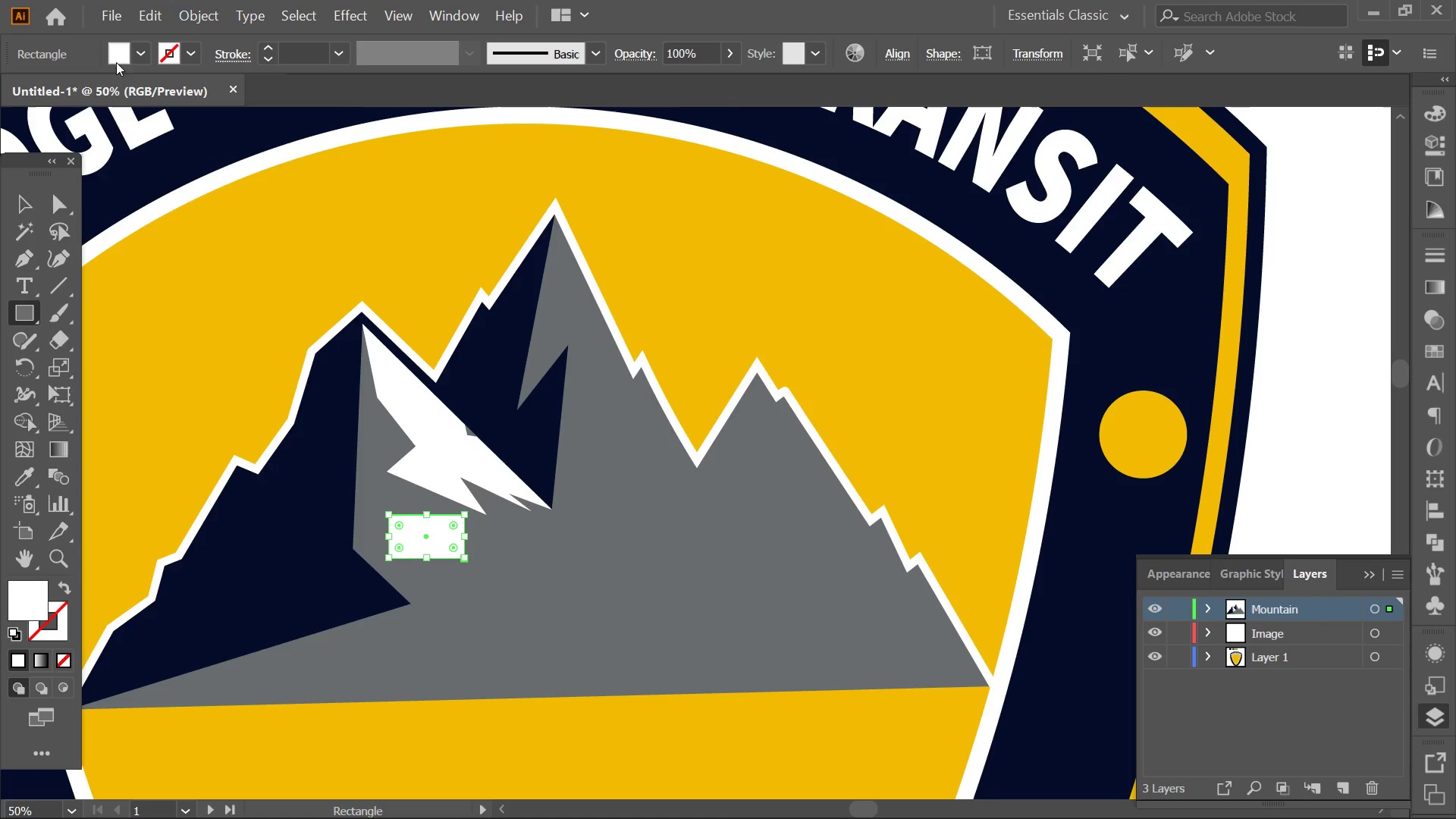 
left_click([144, 61])
 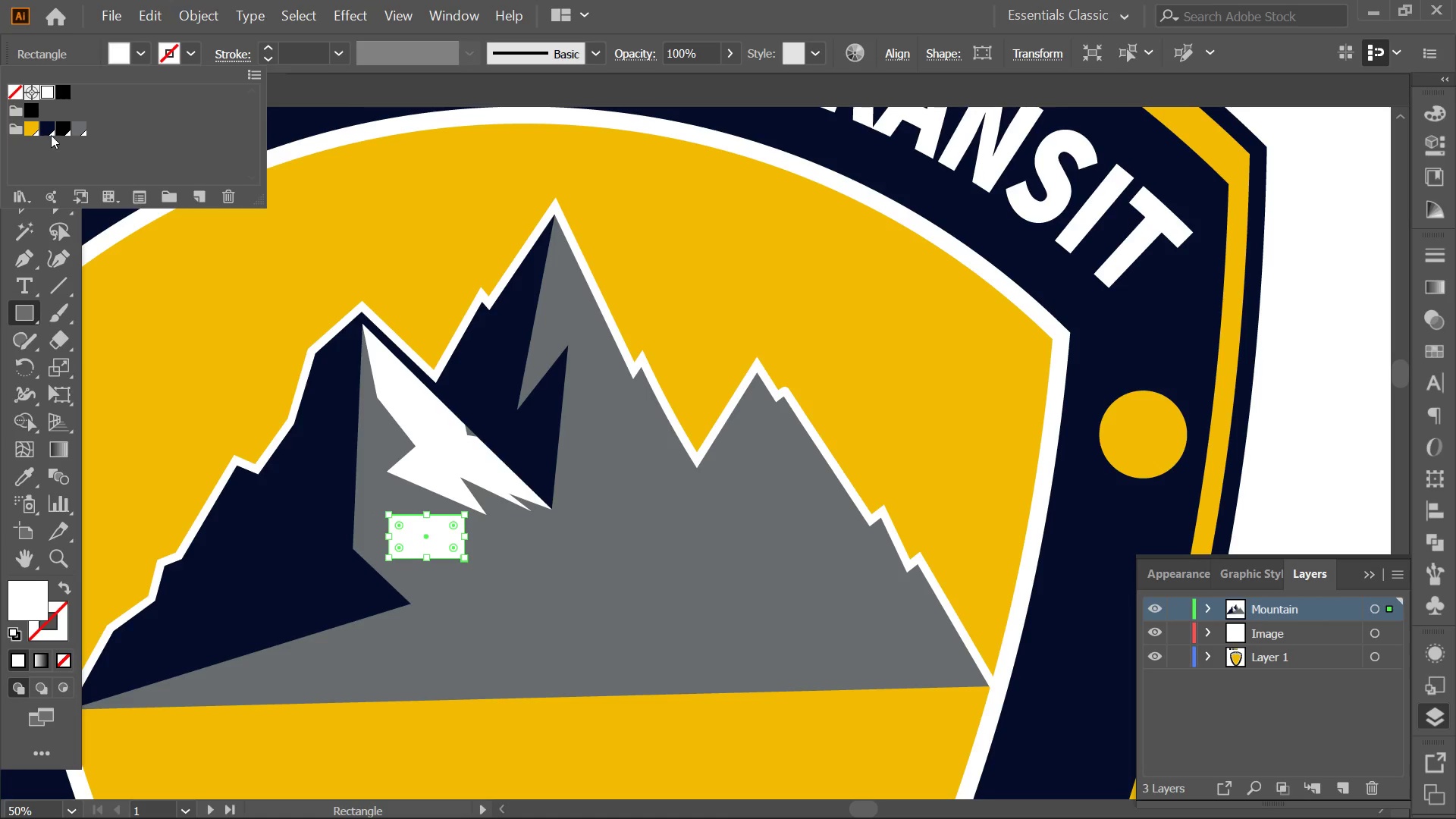 
left_click([51, 128])
 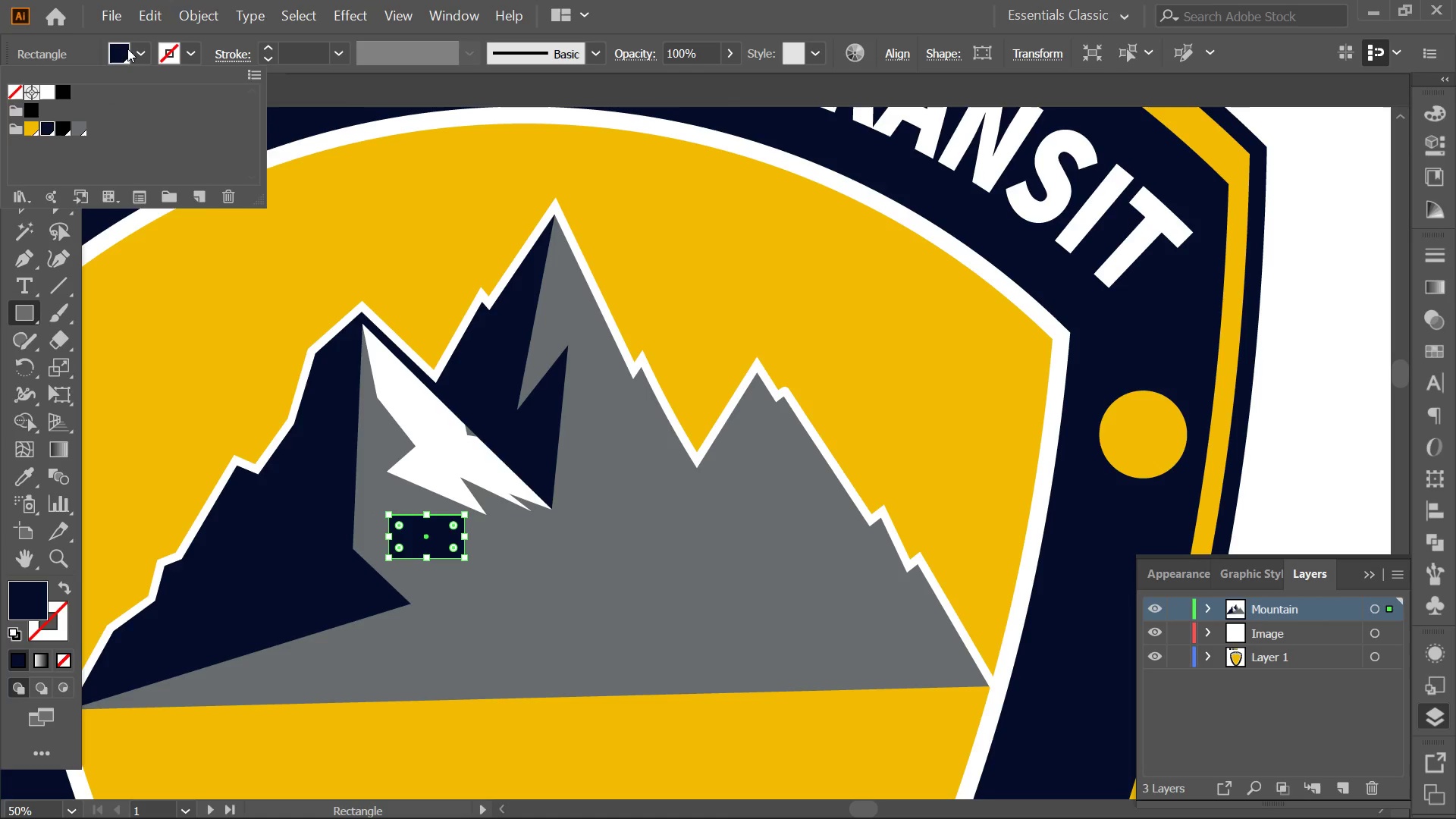 
left_click([134, 49])
 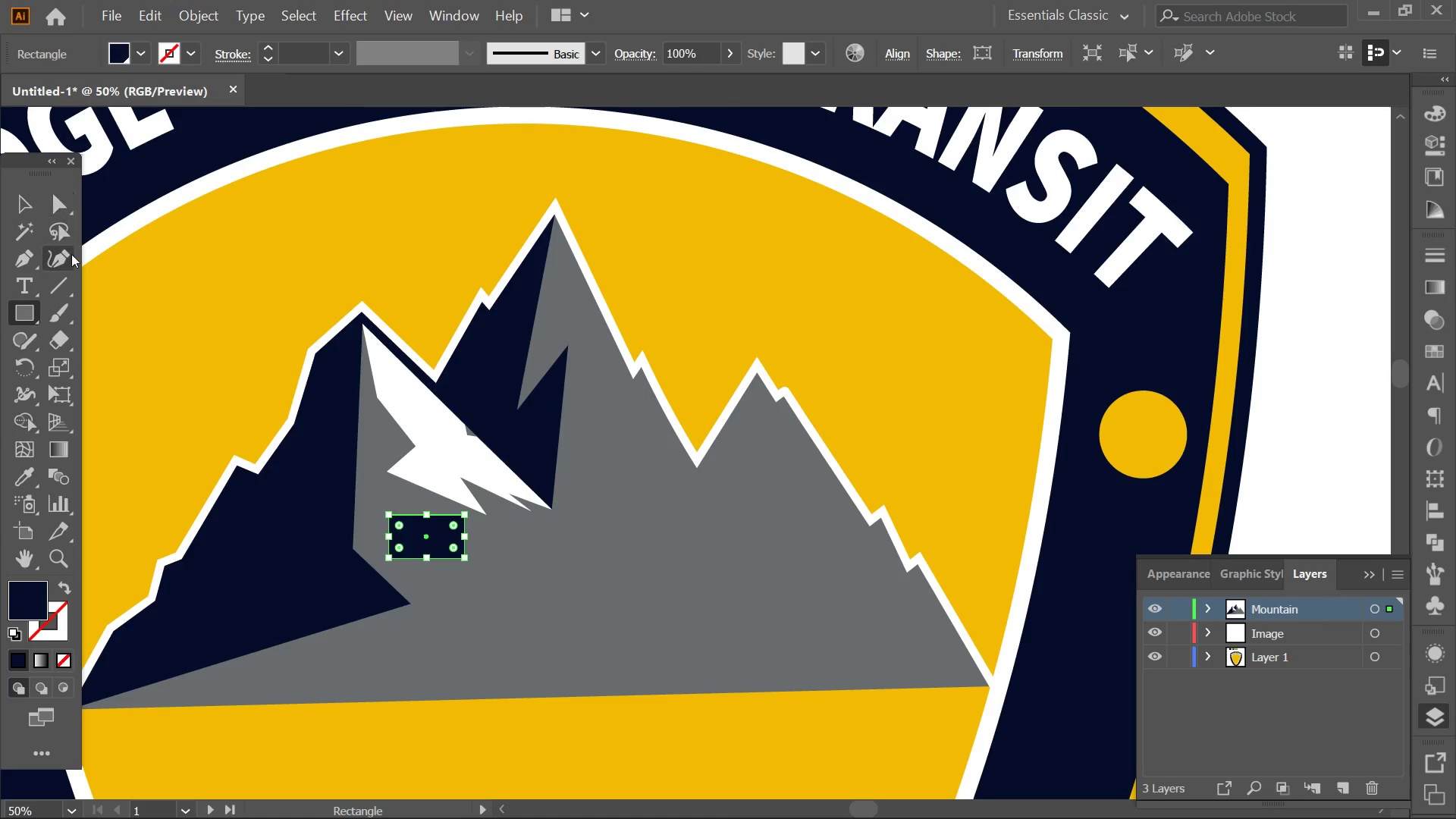 
left_click([71, 256])
 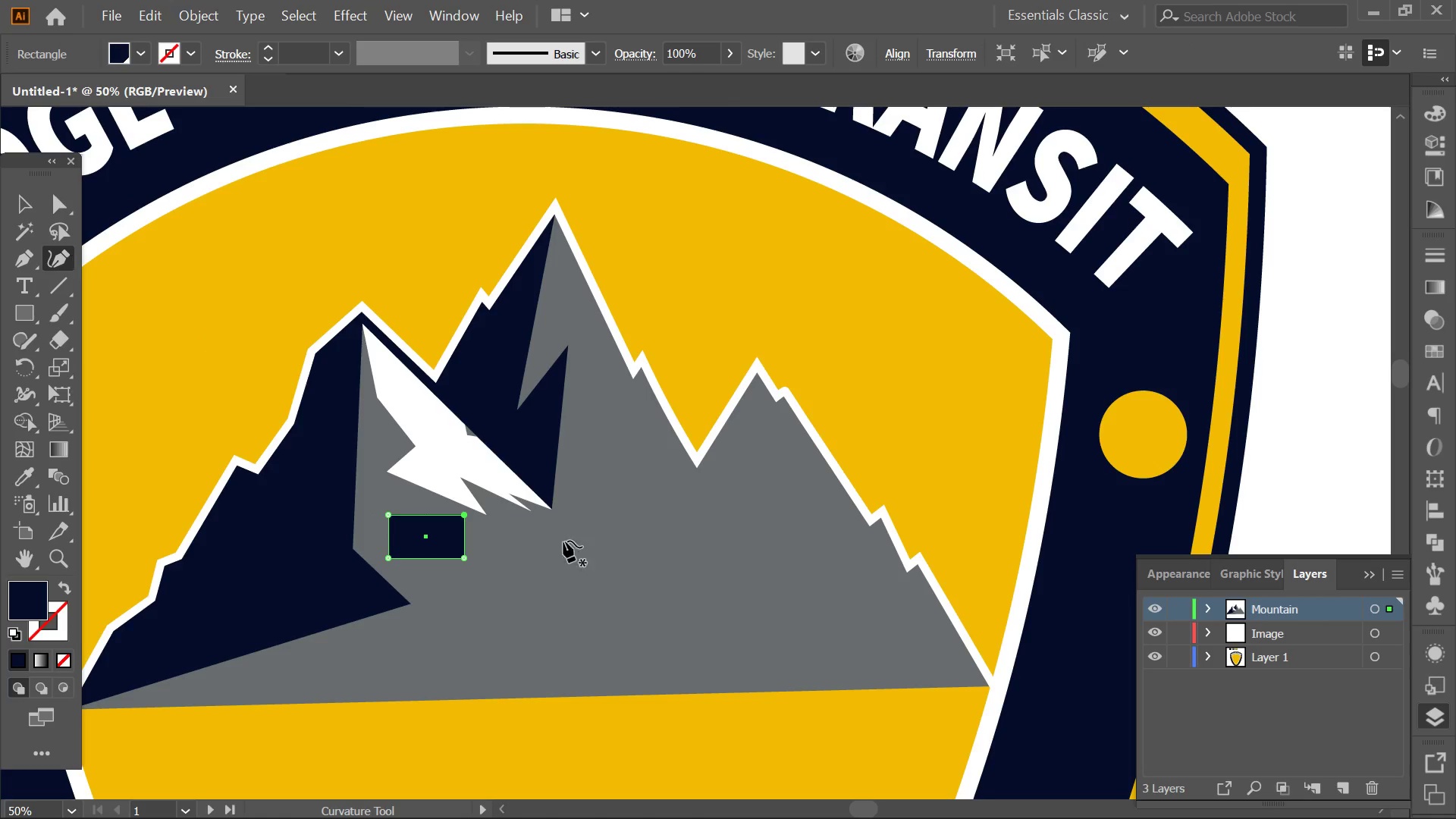 
hold_key(key=AltLeft, duration=0.34)
scroll: coordinate [528, 574], scroll_direction: up, amount: 2.0
 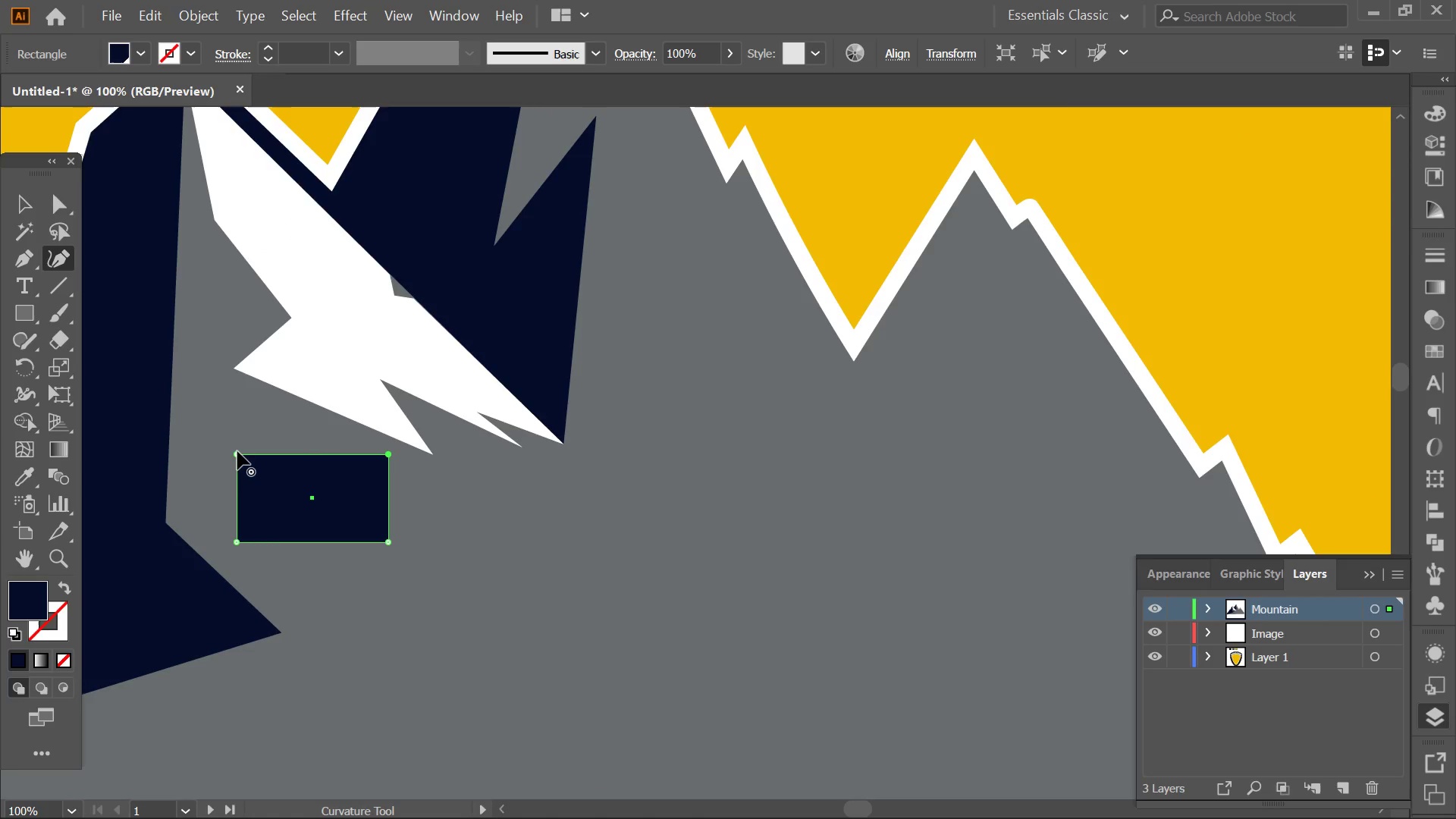 
left_click_drag(start_coordinate=[237, 451], to_coordinate=[233, 369])
 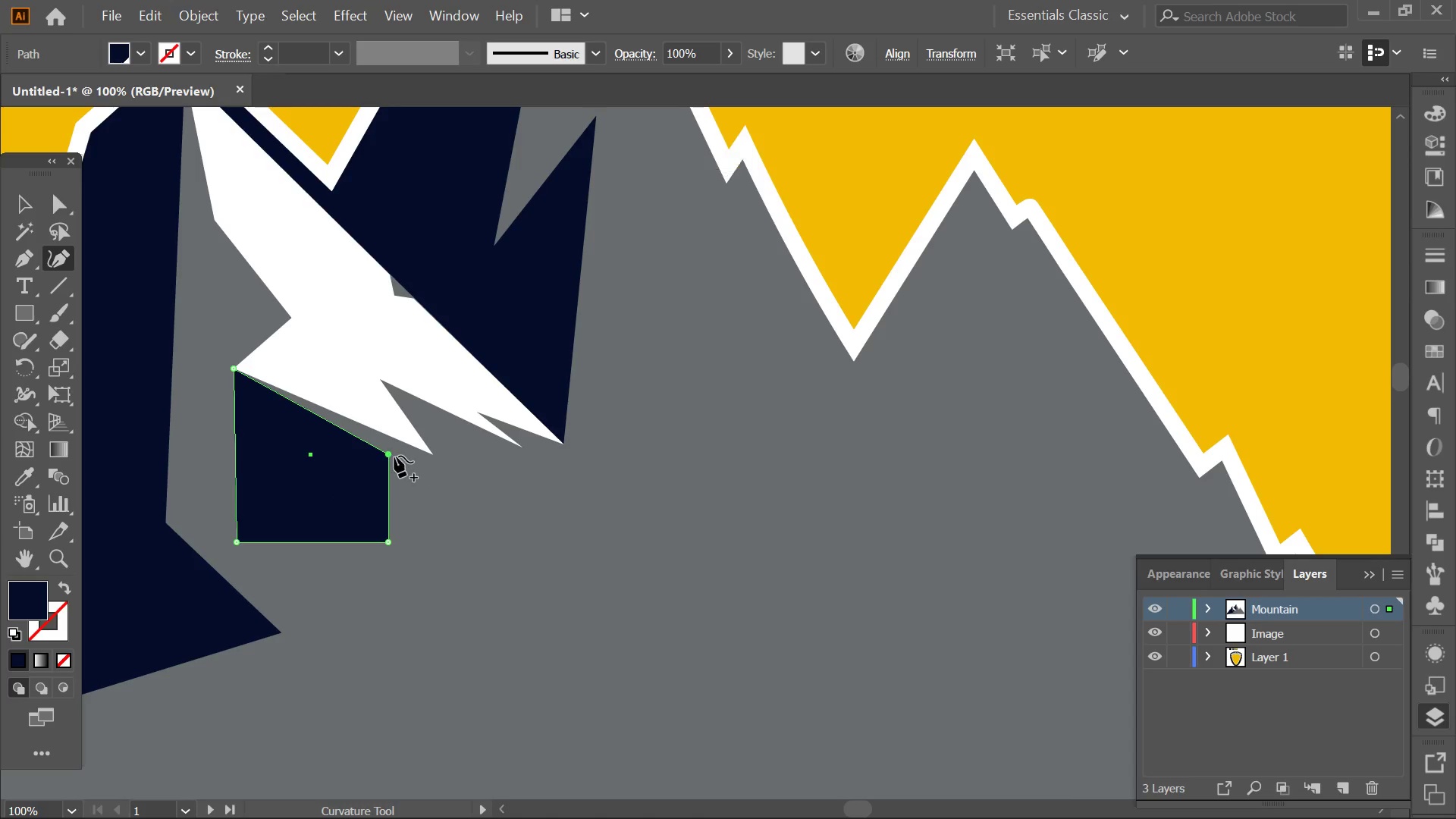 
left_click_drag(start_coordinate=[388, 455], to_coordinate=[434, 456])
 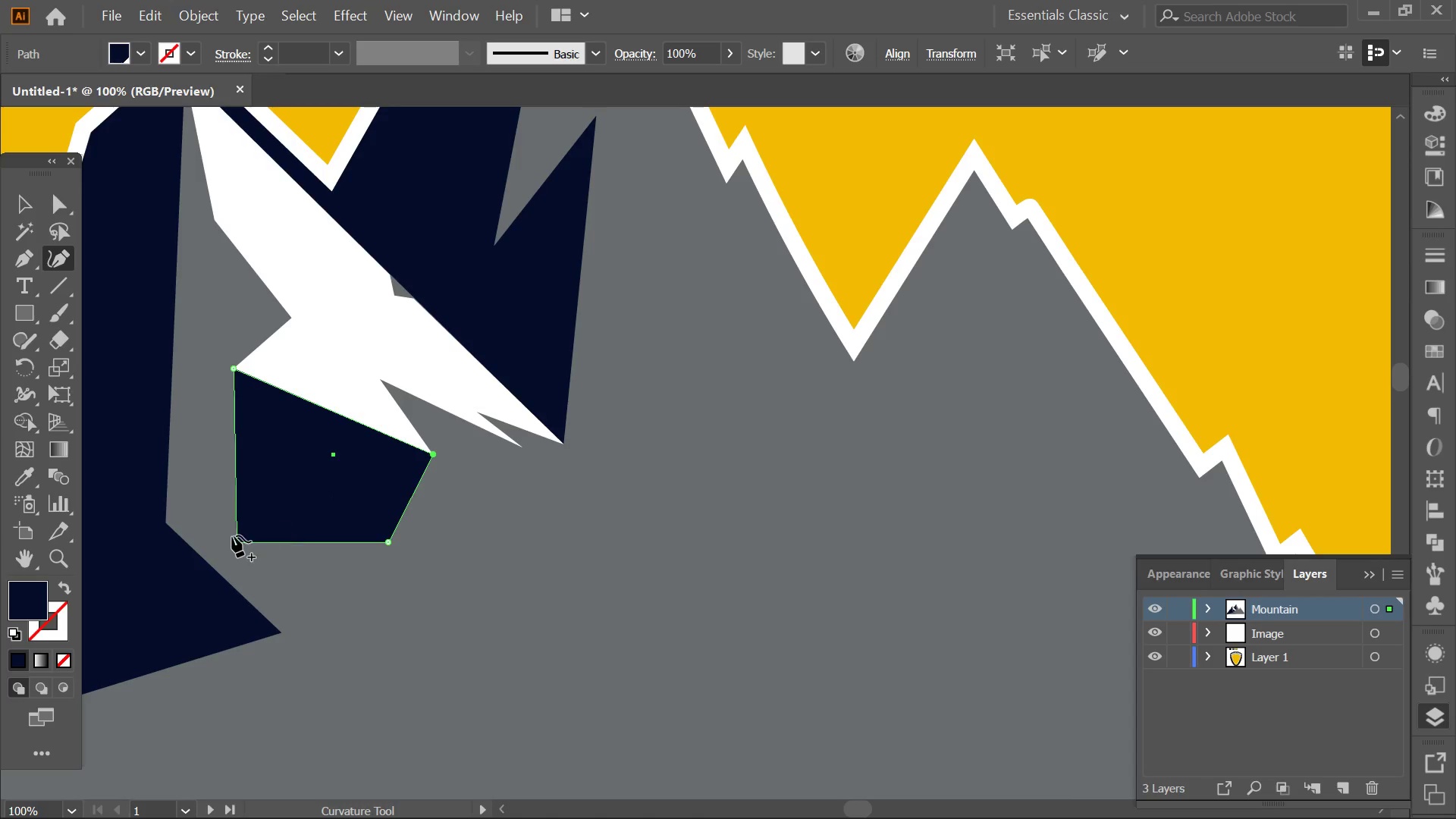 
left_click_drag(start_coordinate=[391, 539], to_coordinate=[307, 457])
 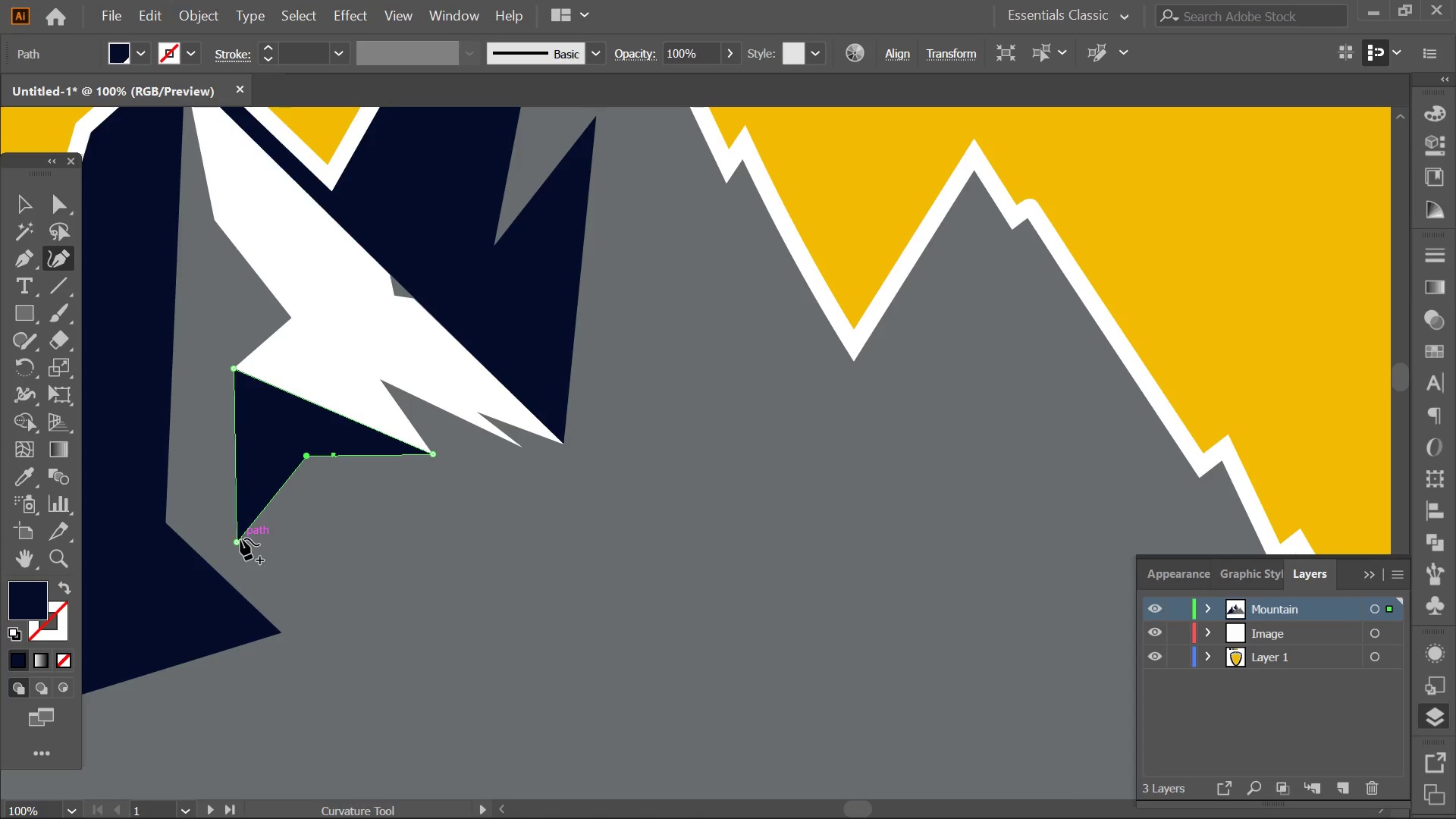 
left_click([240, 541])
 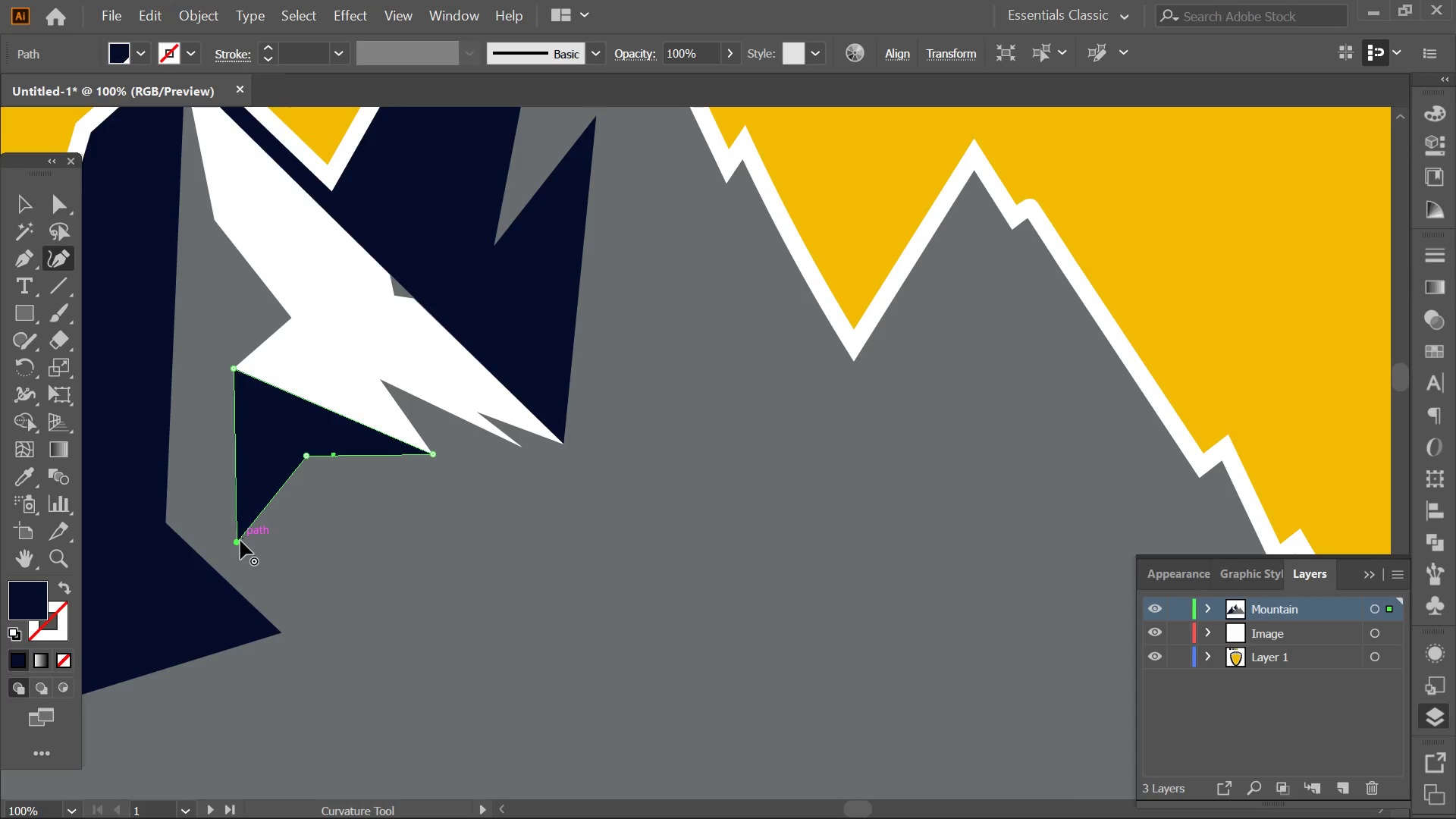 
key(Delete)
 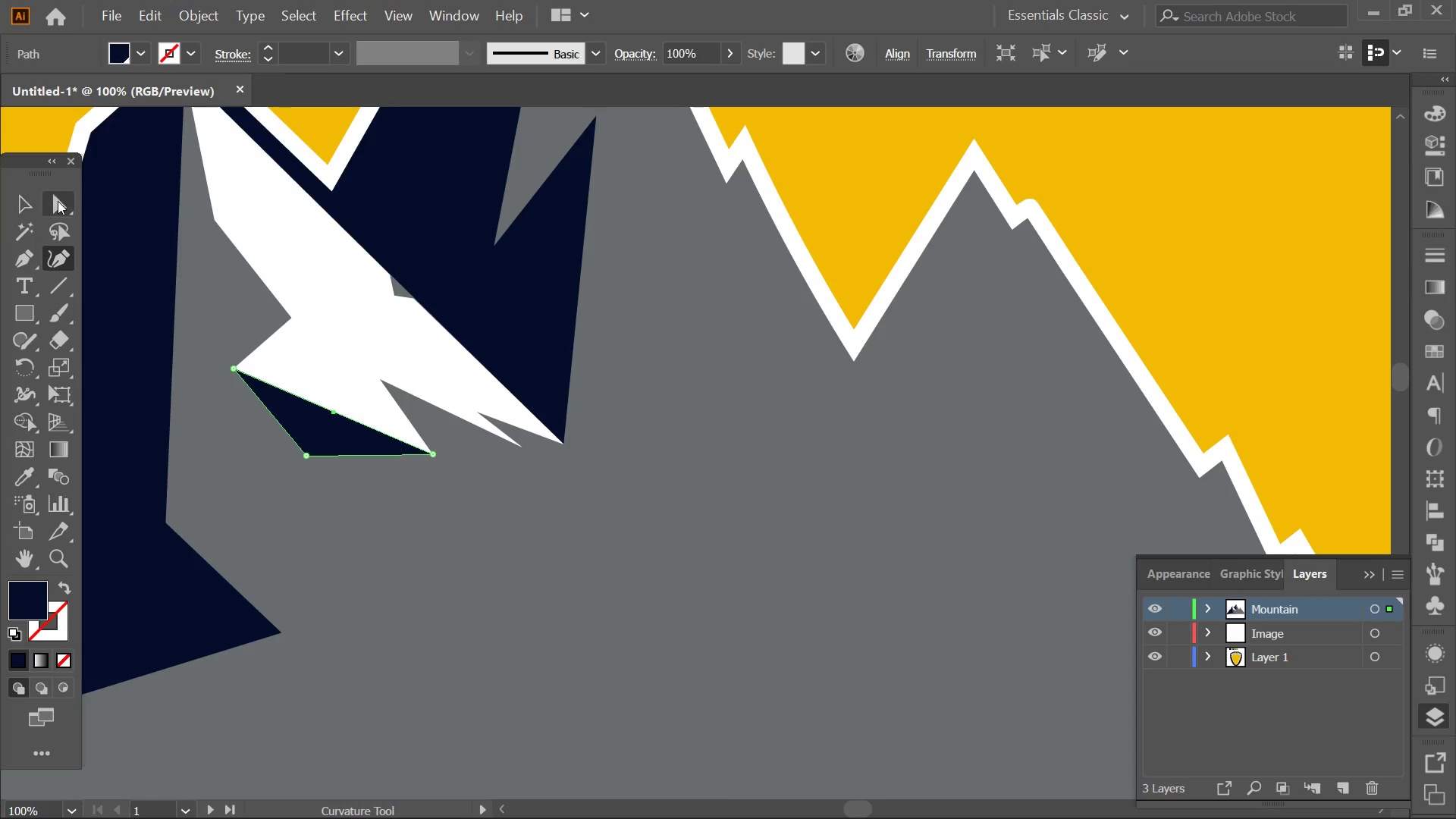 
left_click([31, 206])
 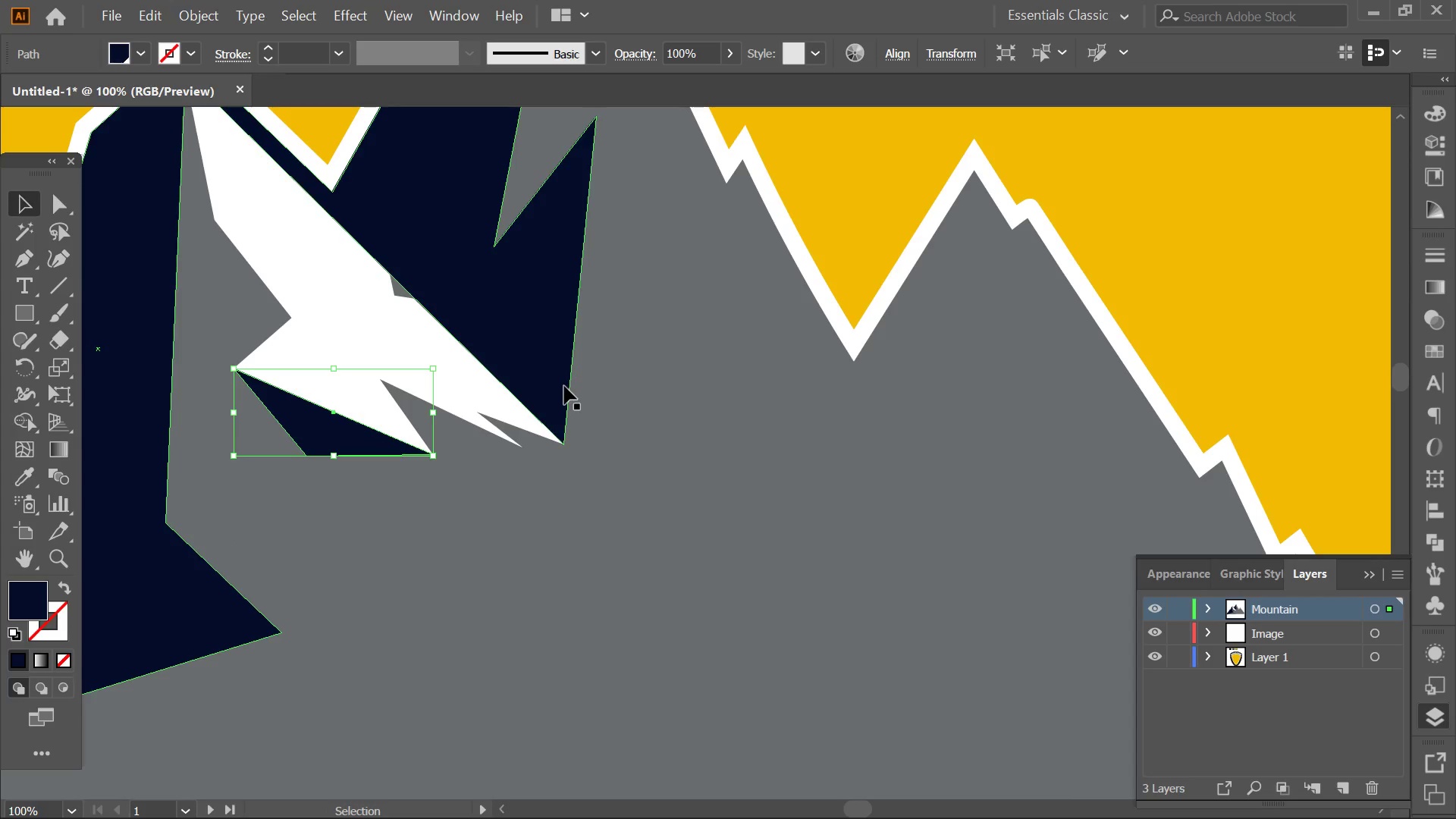 
hold_key(key=AltLeft, duration=0.33)
scroll: coordinate [546, 385], scroll_direction: down, amount: 2.0
 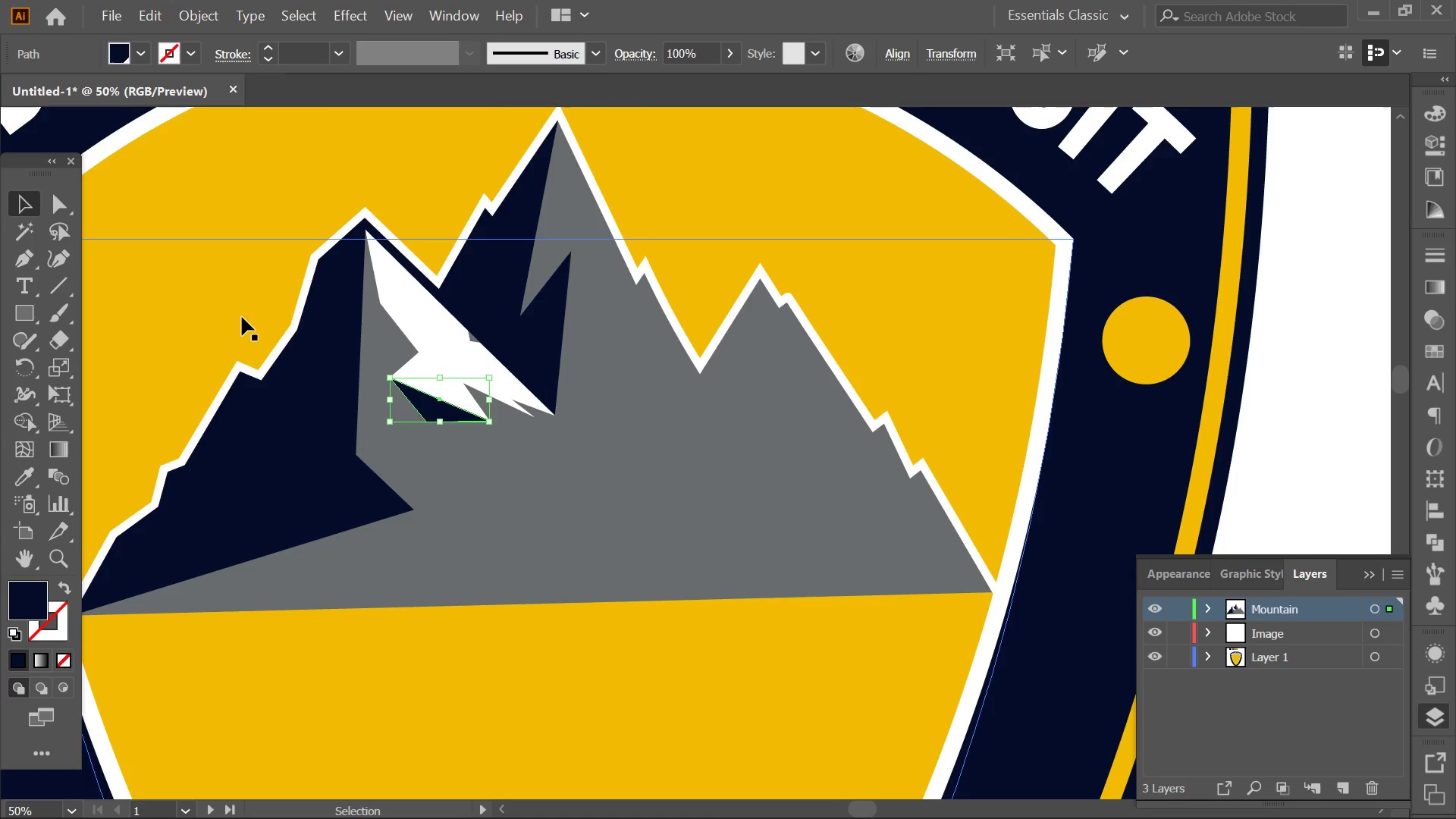 
key(Alt+AltLeft)
 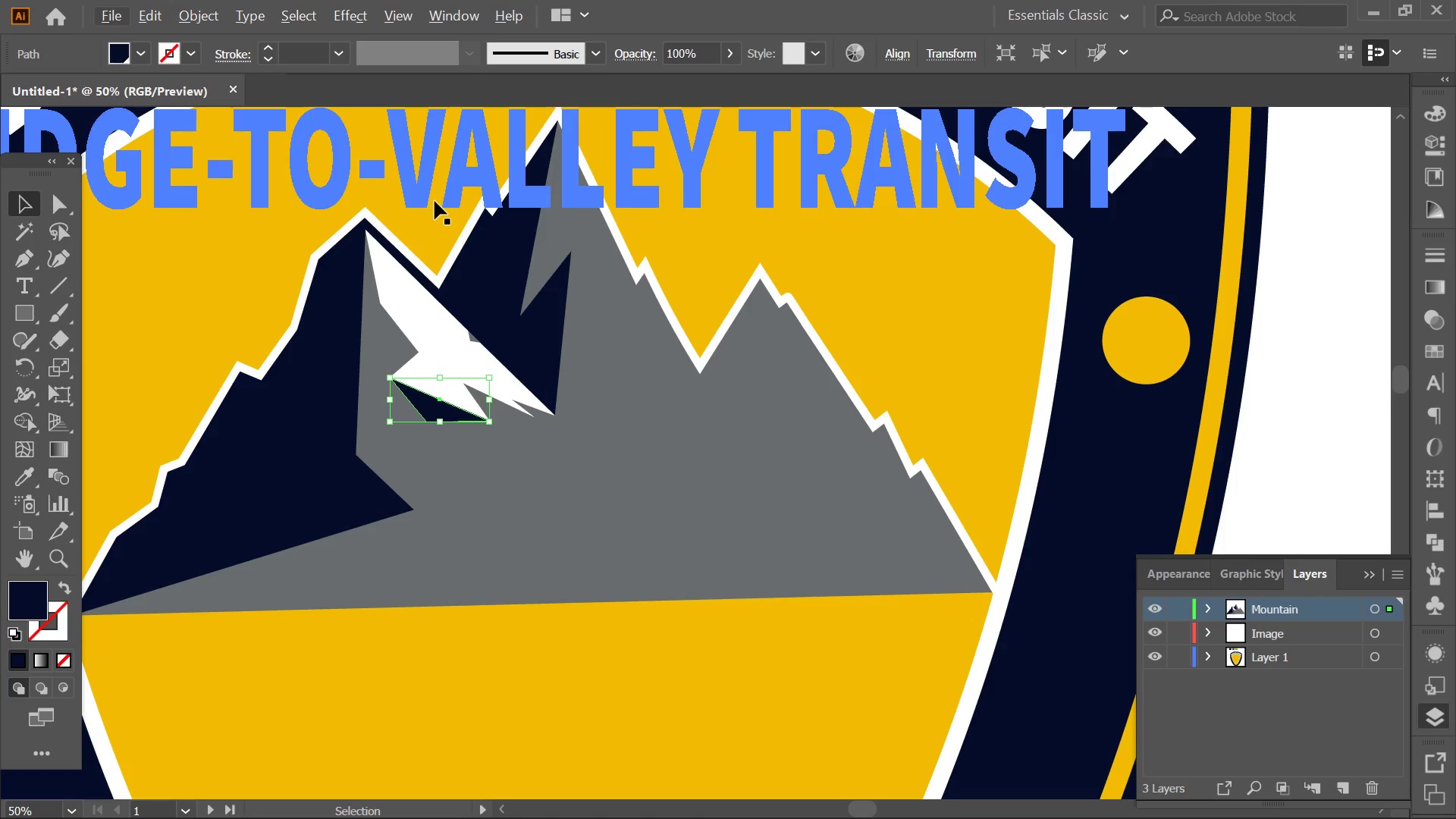 
hold_key(key=AltLeft, duration=0.56)
scroll: coordinate [359, 420], scroll_direction: up, amount: 2.0
 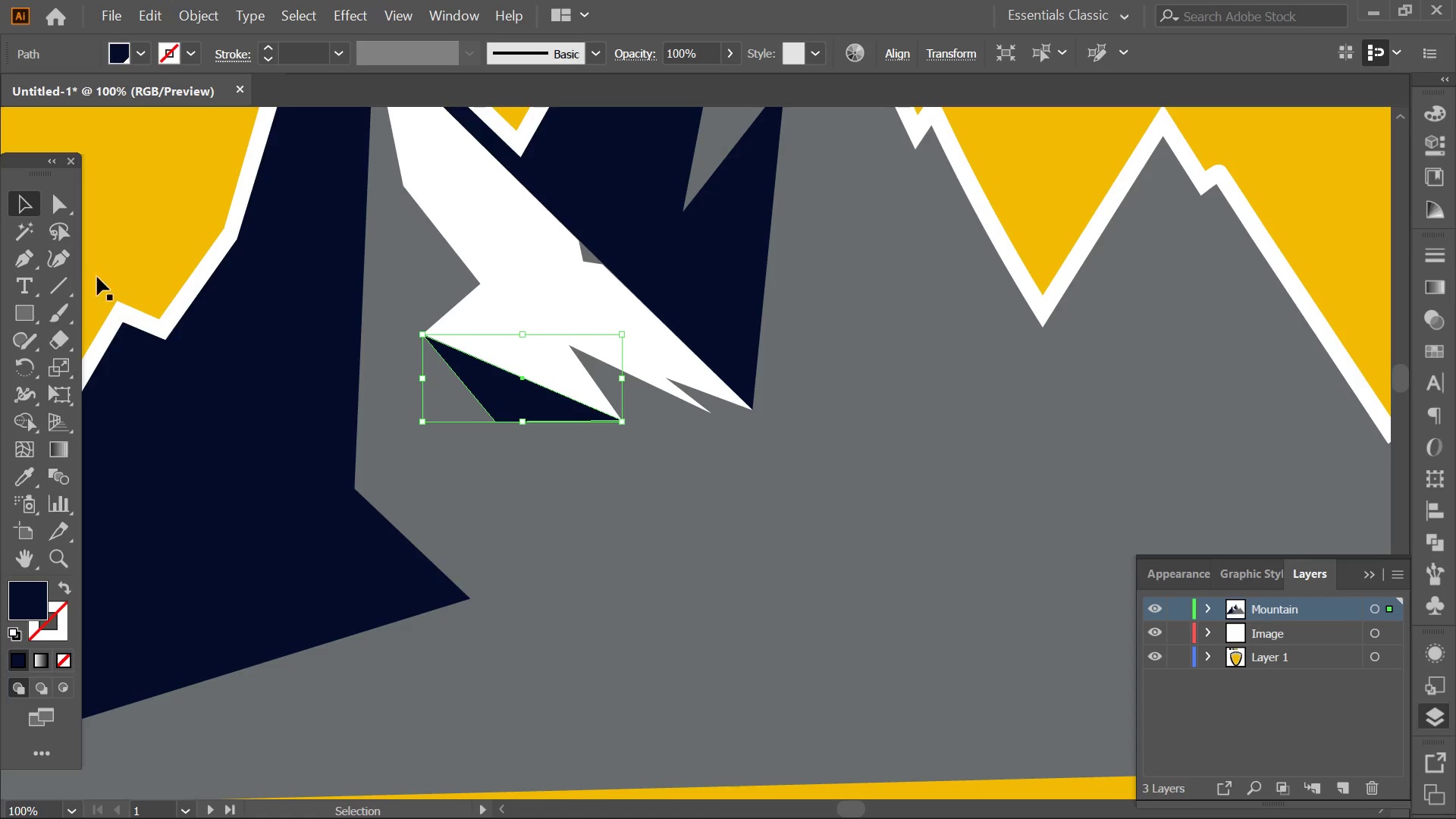 
left_click([37, 318])
 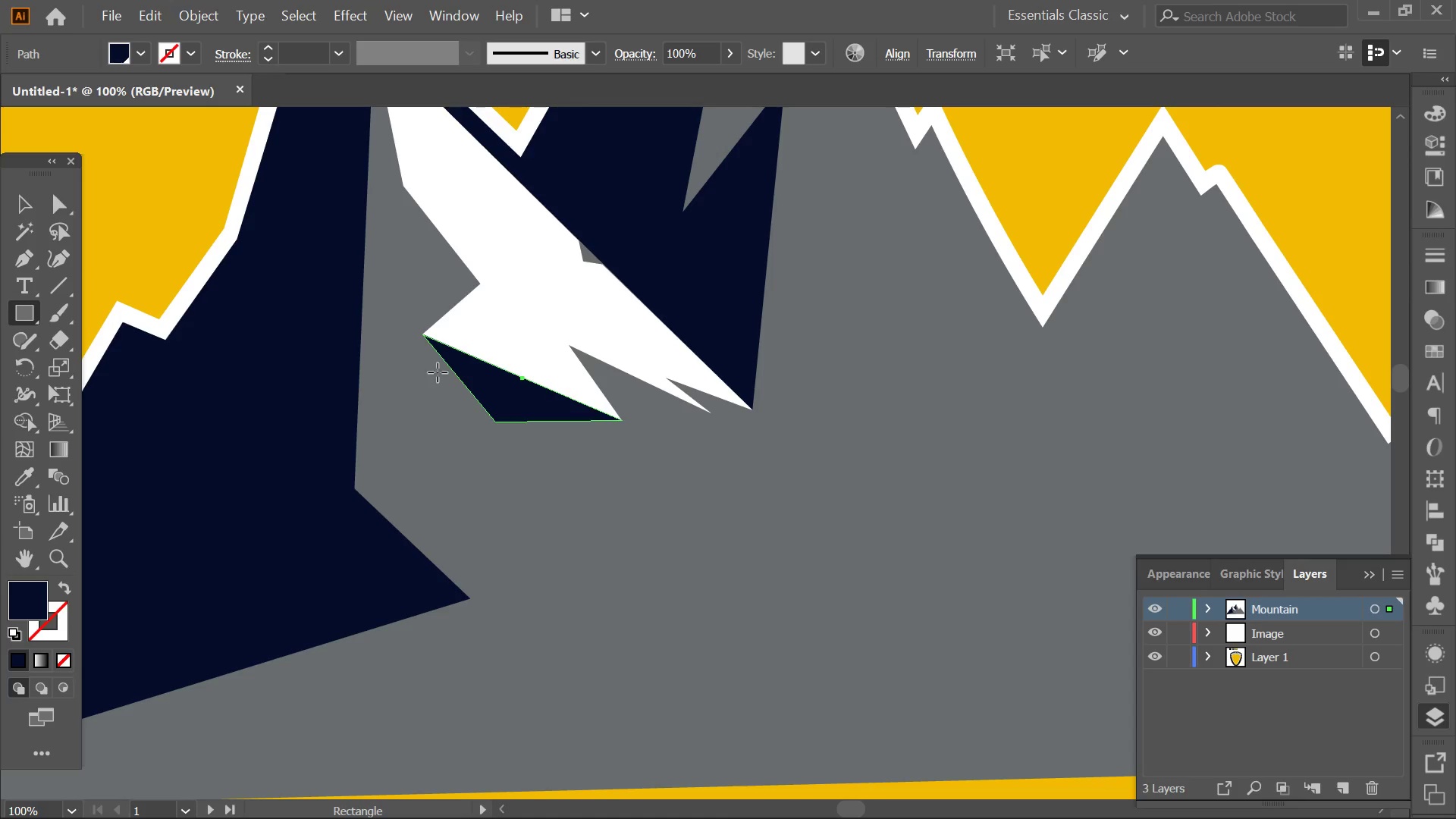 
left_click_drag(start_coordinate=[414, 356], to_coordinate=[435, 493])
 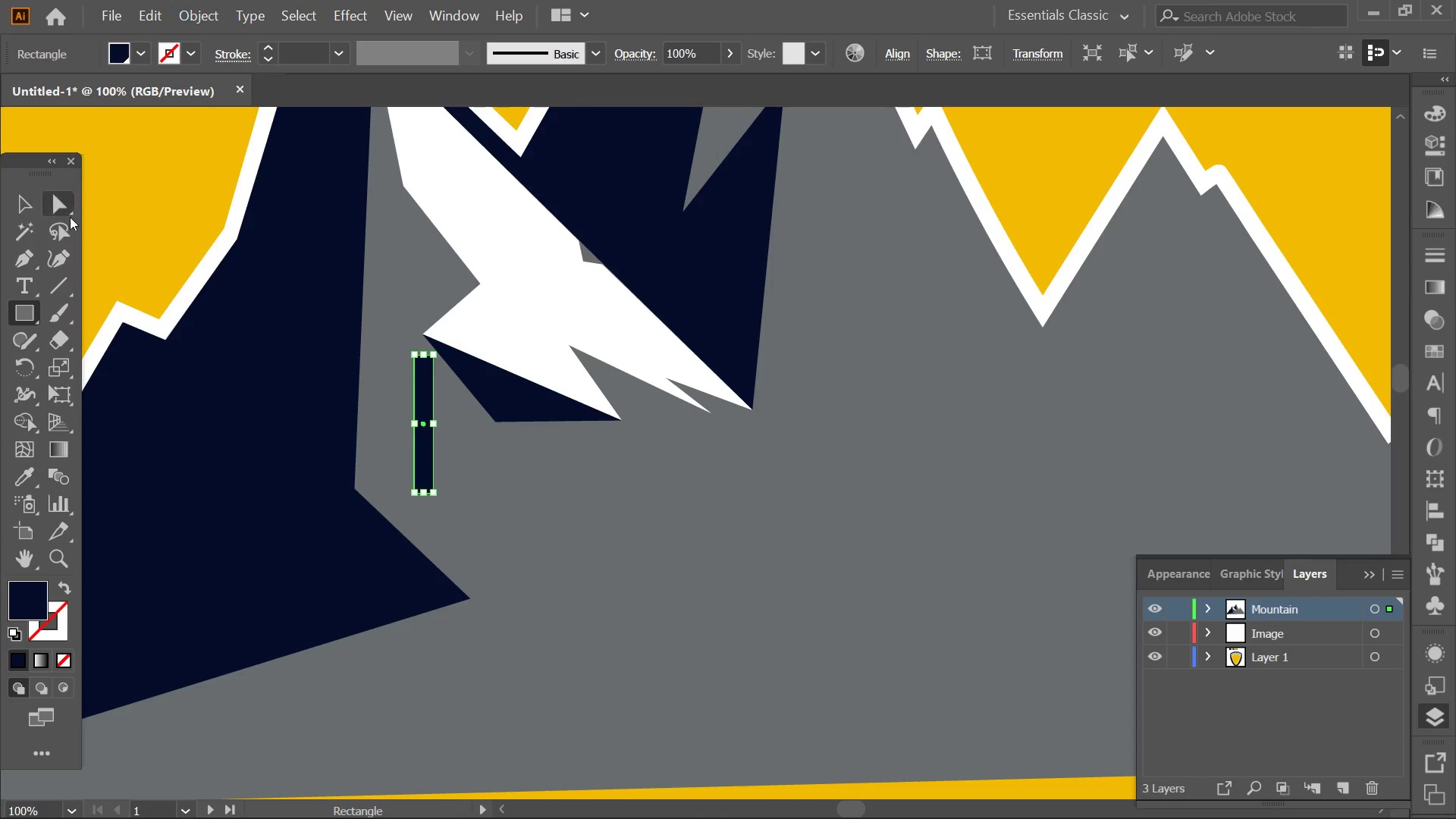 
left_click([52, 256])
 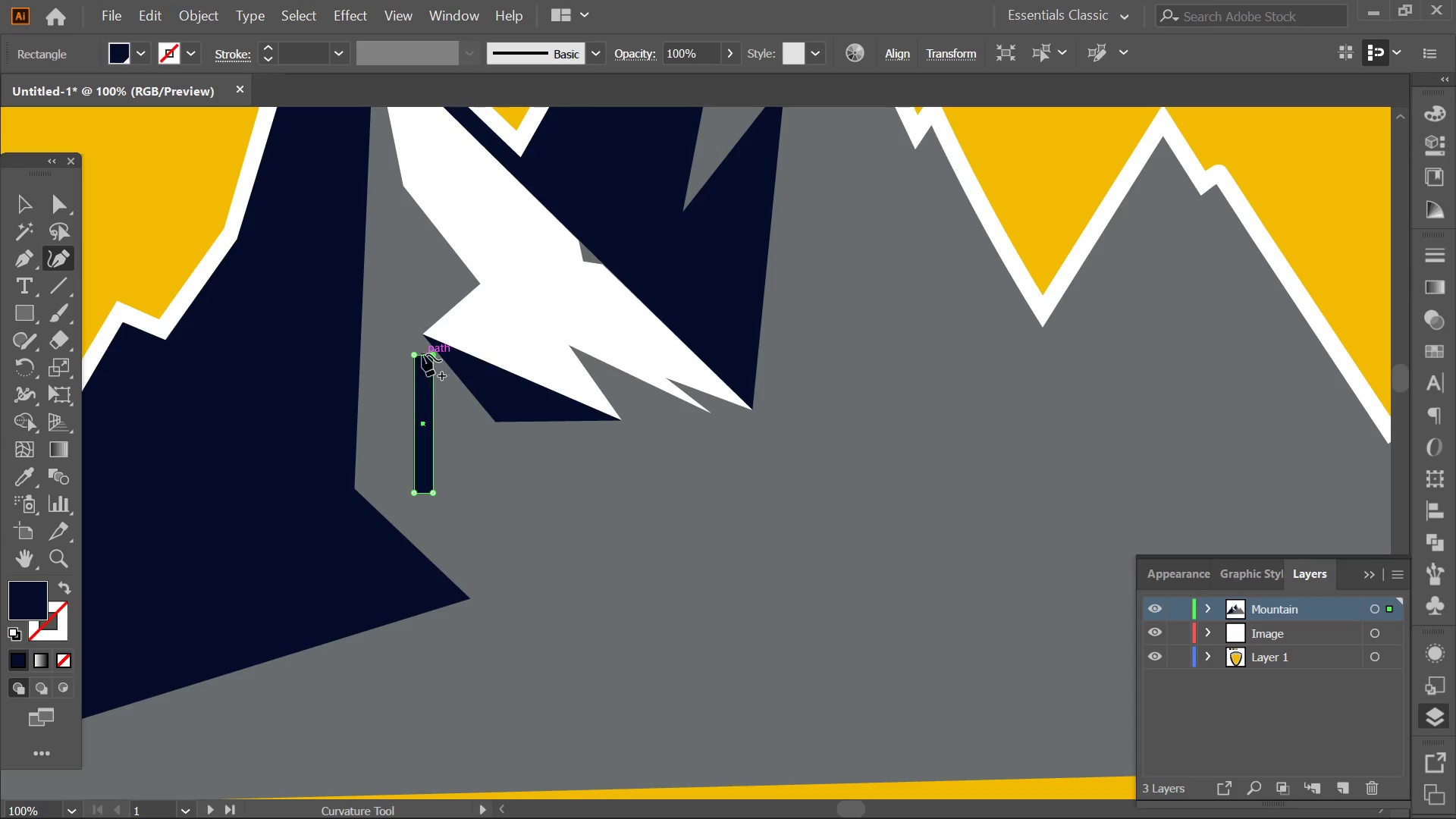 
left_click_drag(start_coordinate=[416, 353], to_coordinate=[423, 338])
 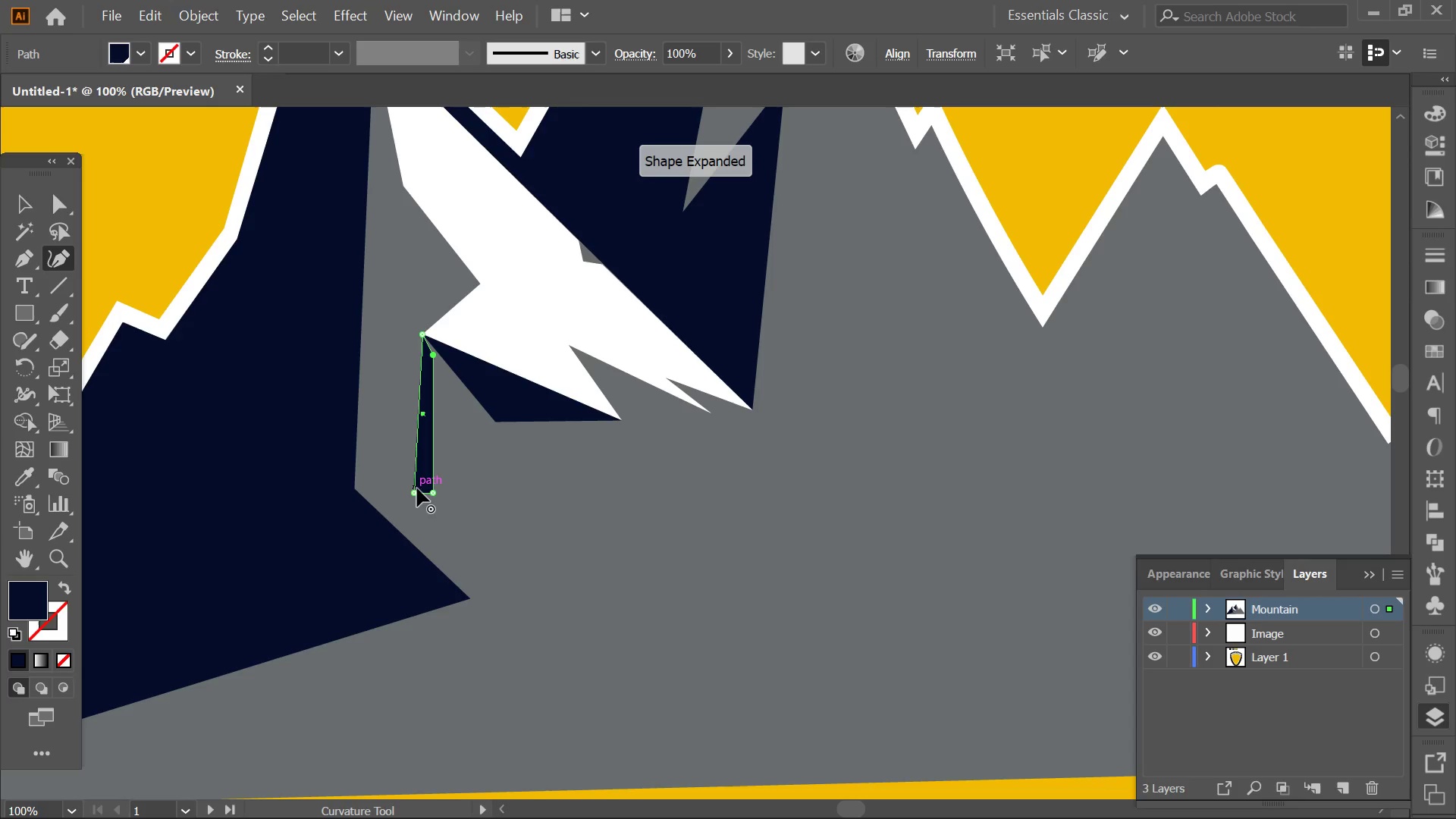 
left_click_drag(start_coordinate=[414, 490], to_coordinate=[353, 486])
 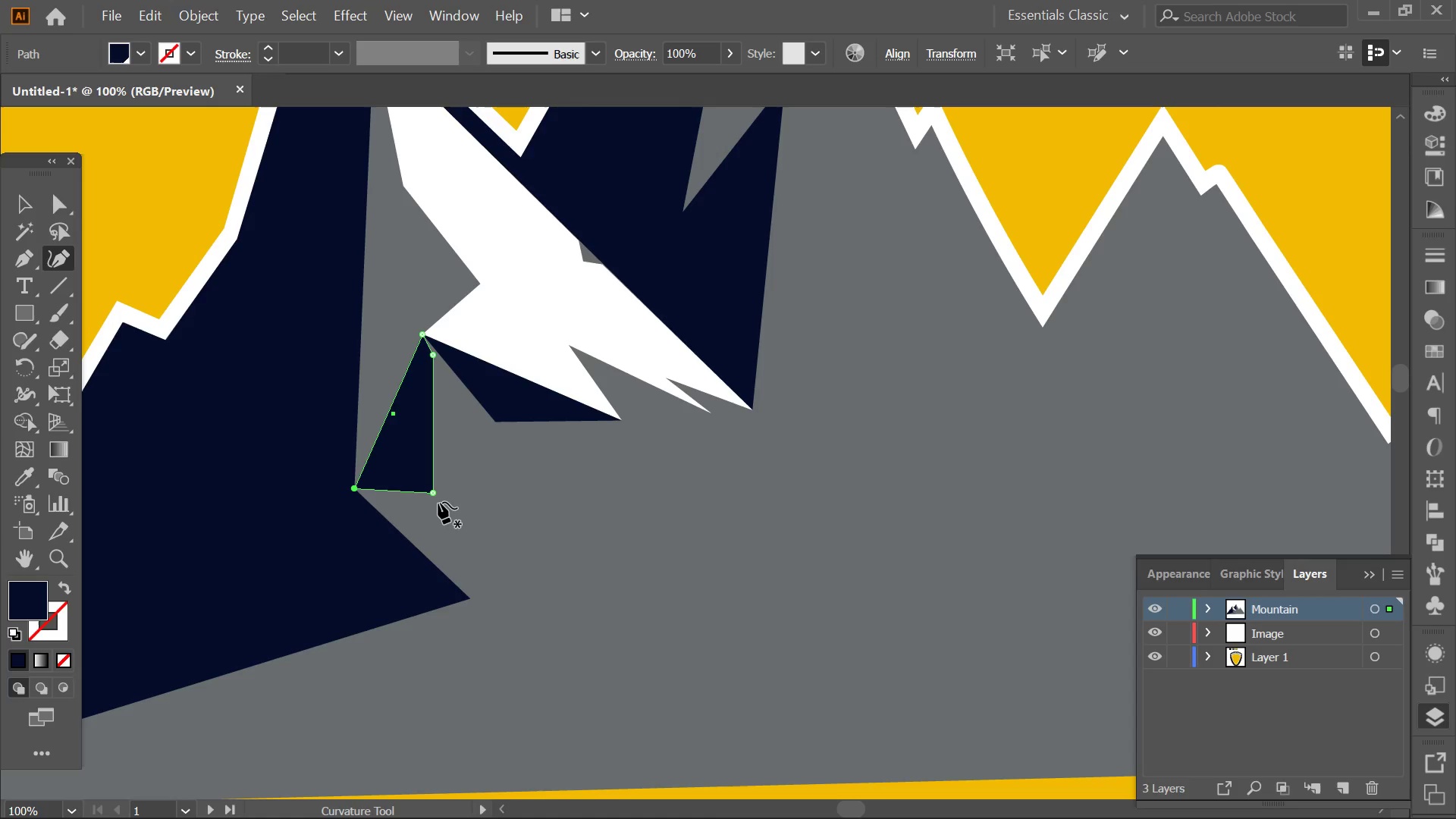 
left_click_drag(start_coordinate=[434, 491], to_coordinate=[410, 542])
 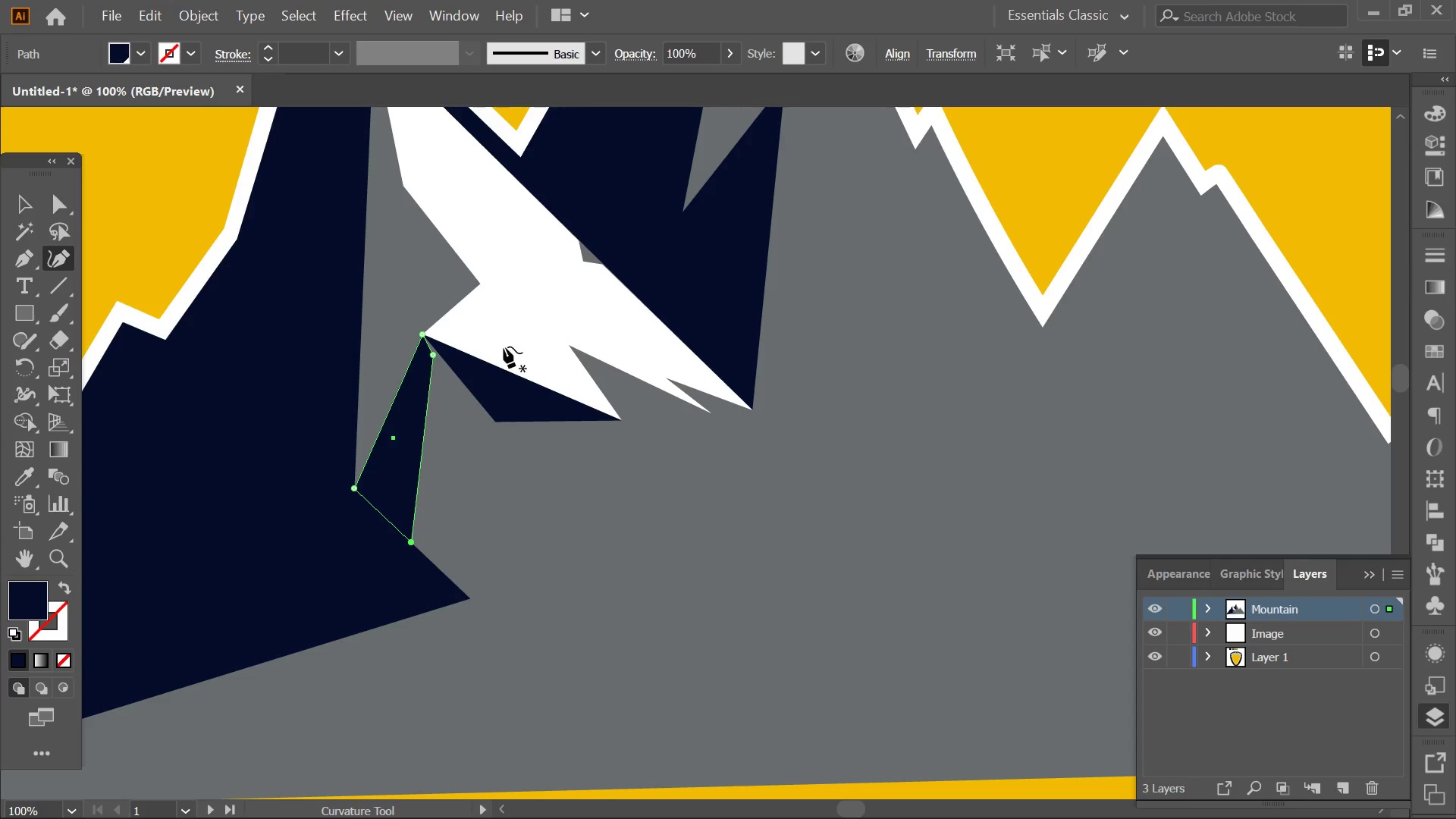 
key(Alt+AltLeft)
 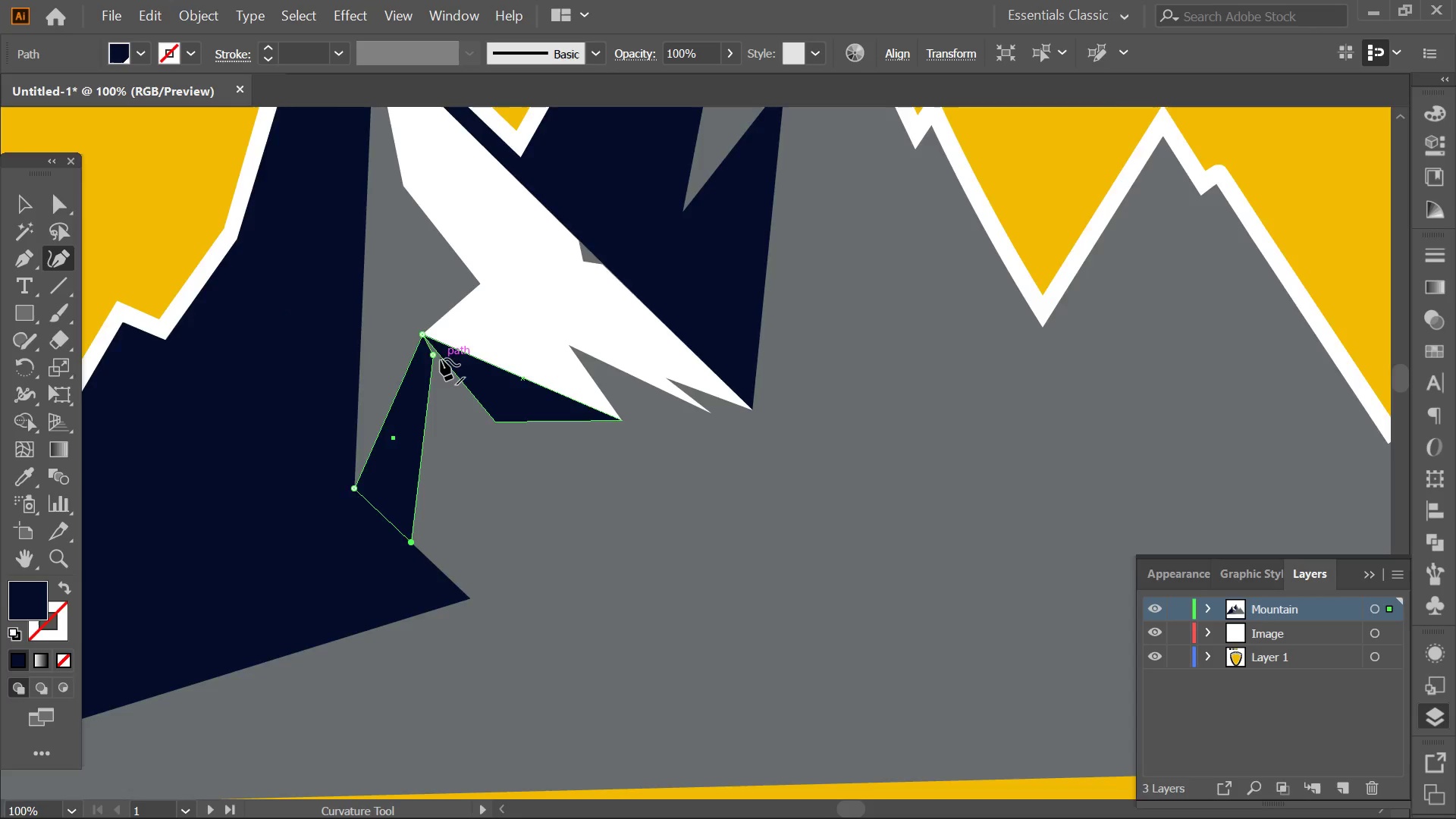 
scroll: coordinate [441, 359], scroll_direction: up, amount: 4.0
 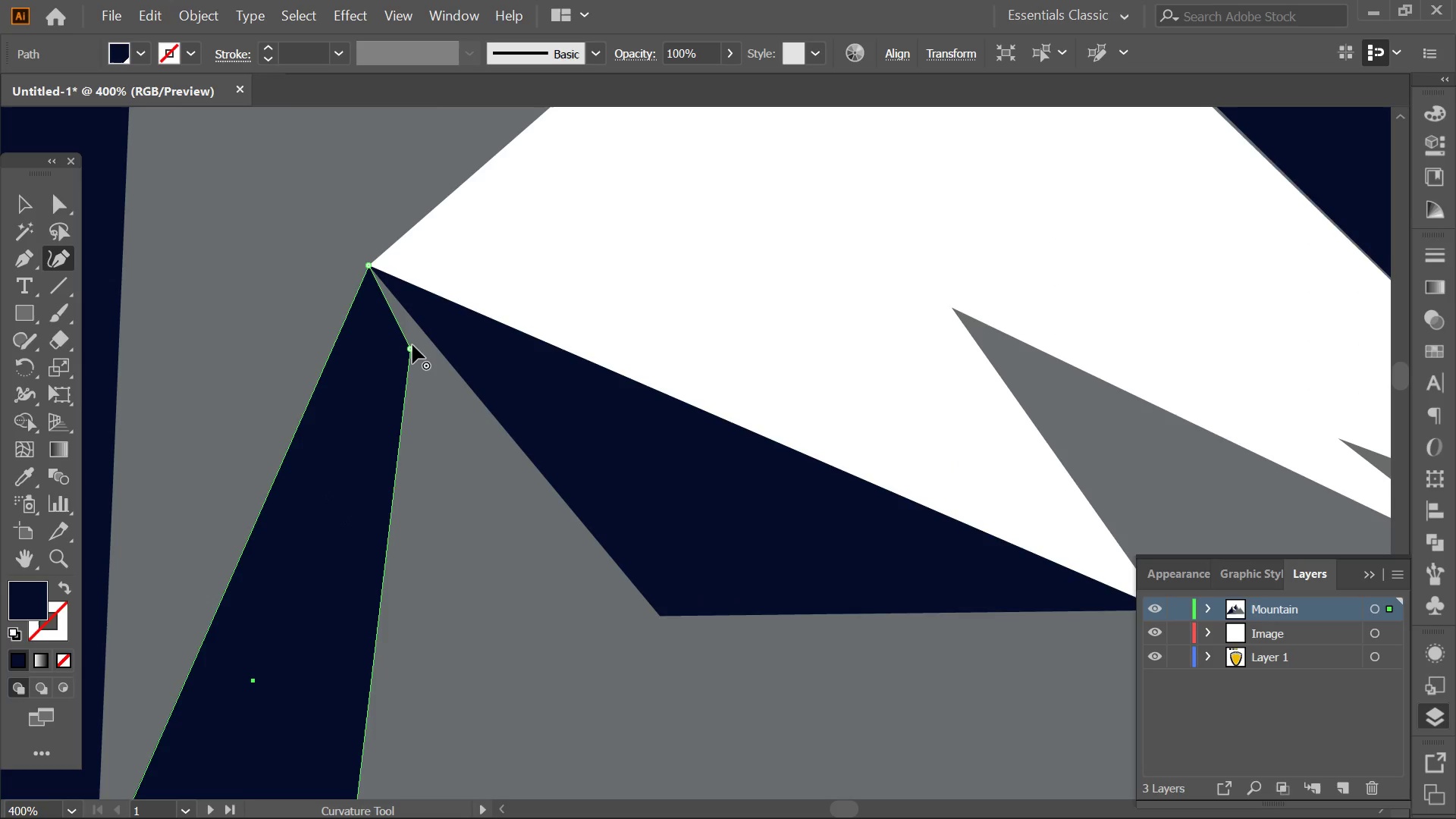 
left_click_drag(start_coordinate=[413, 345], to_coordinate=[431, 336])
 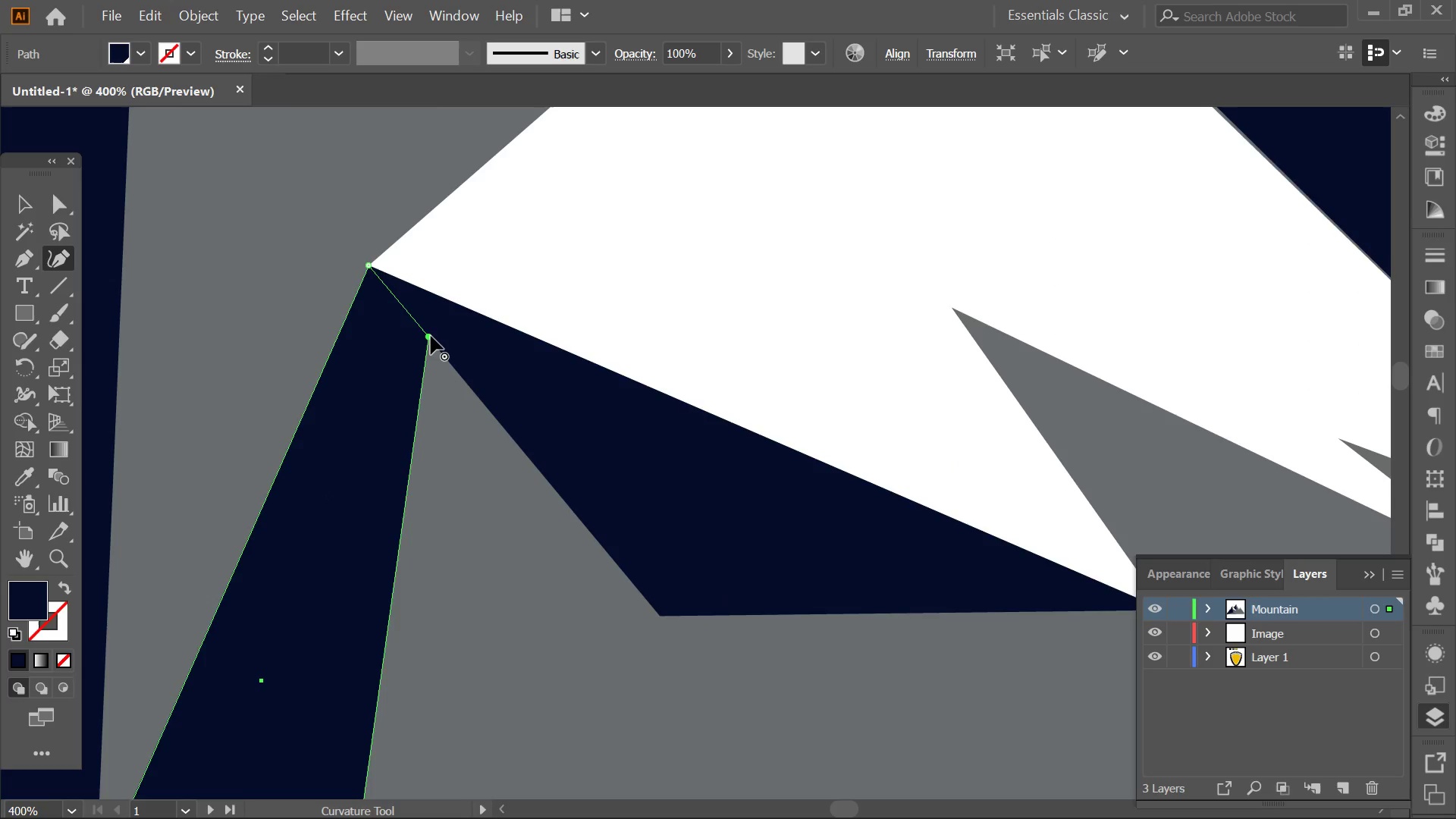 
hold_key(key=AltLeft, duration=0.31)
scroll: coordinate [431, 336], scroll_direction: down, amount: 3.0
 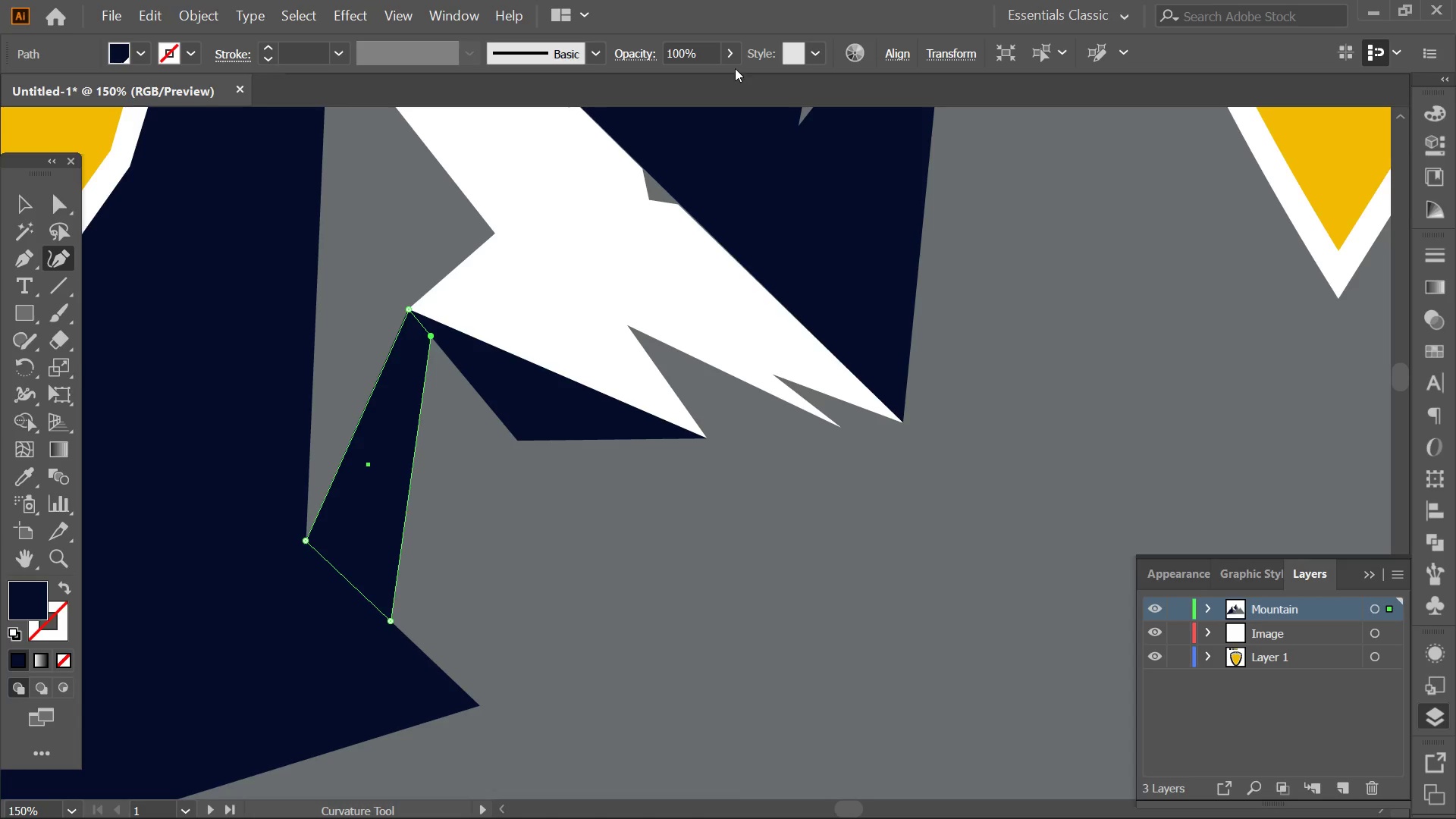 
left_click([733, 61])
 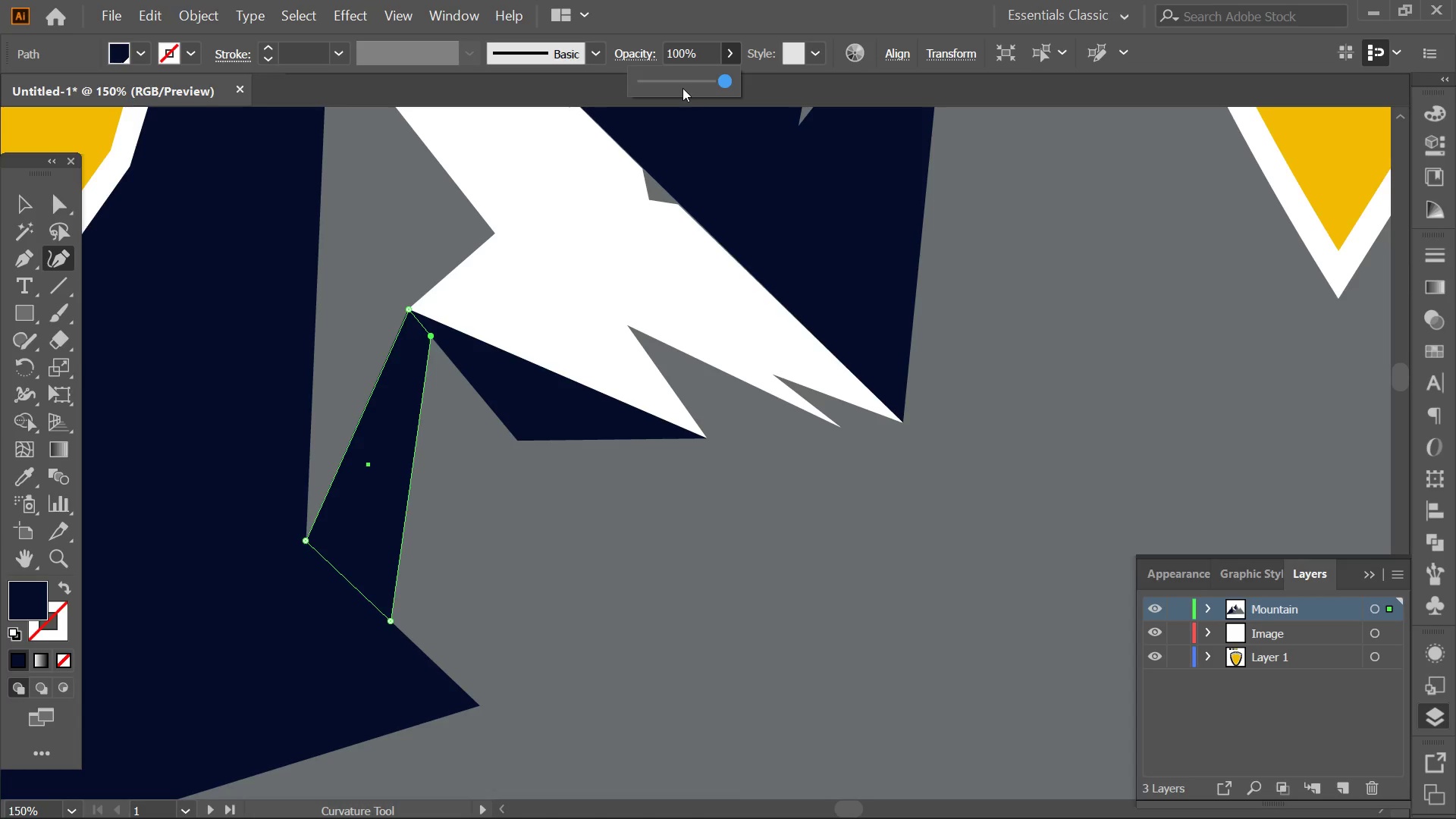 
left_click([682, 86])
 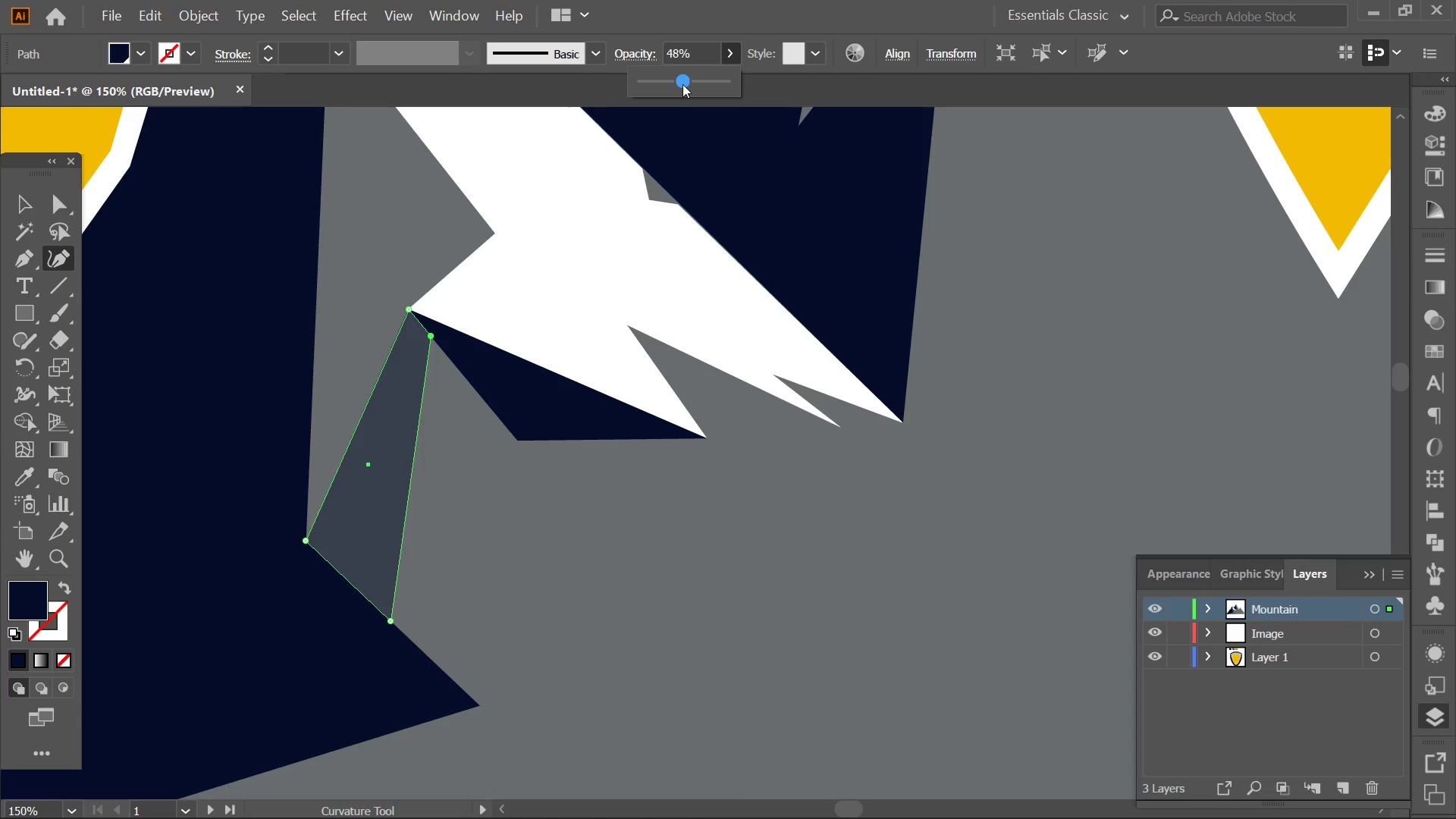 
left_click_drag(start_coordinate=[682, 84], to_coordinate=[699, 83])
 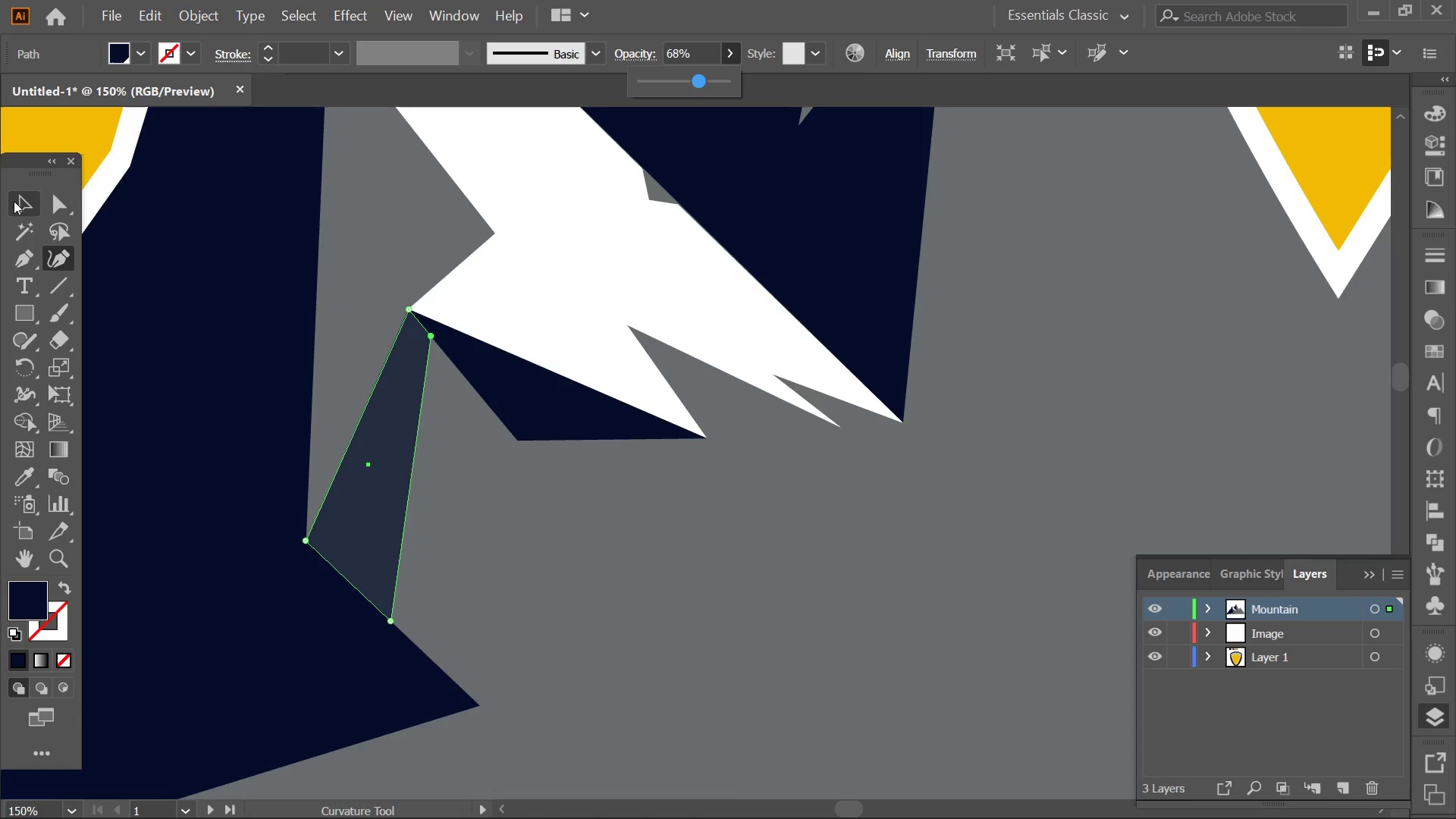 
left_click([17, 201])
 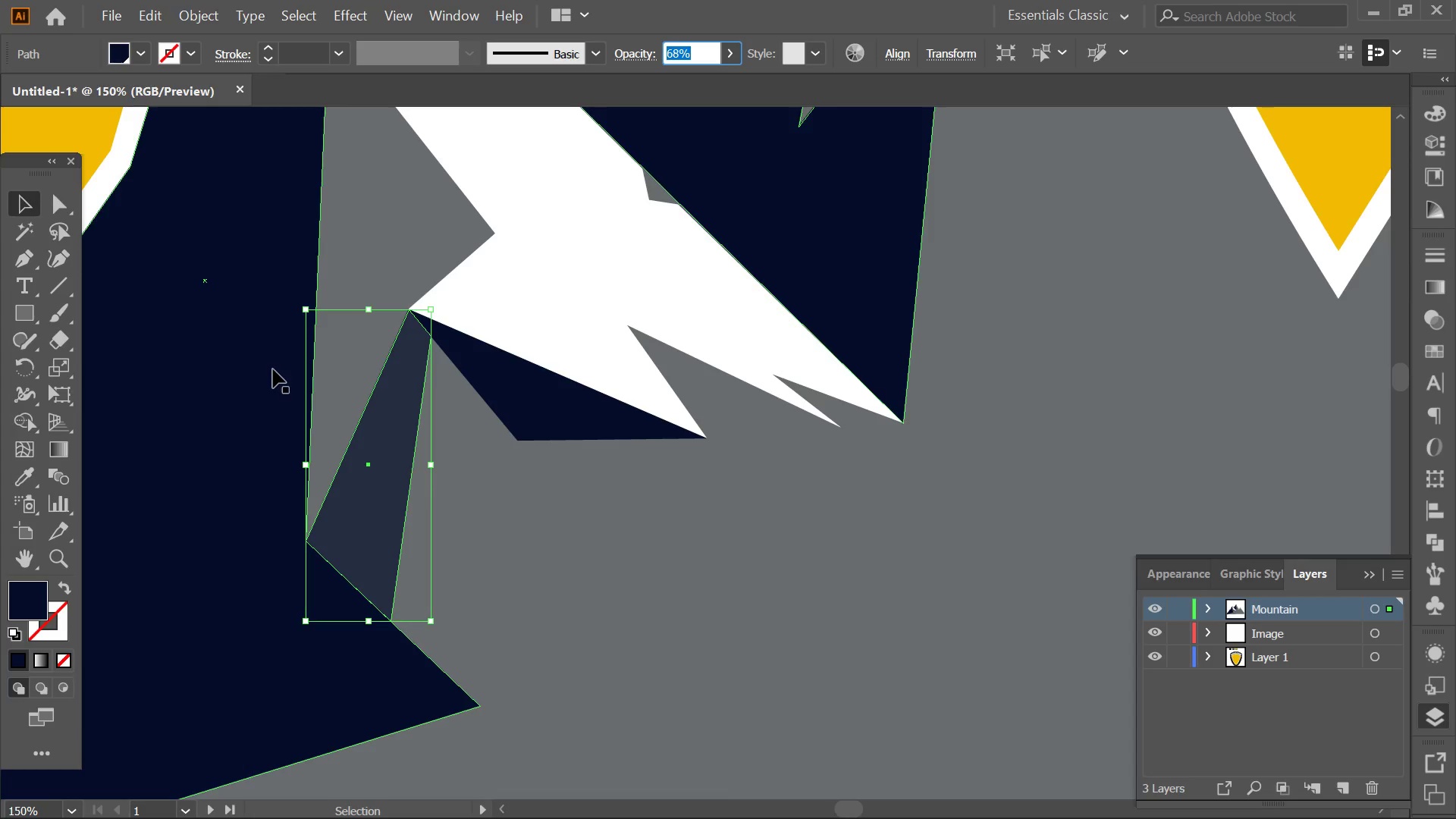 
hold_key(key=Space, duration=0.95)
 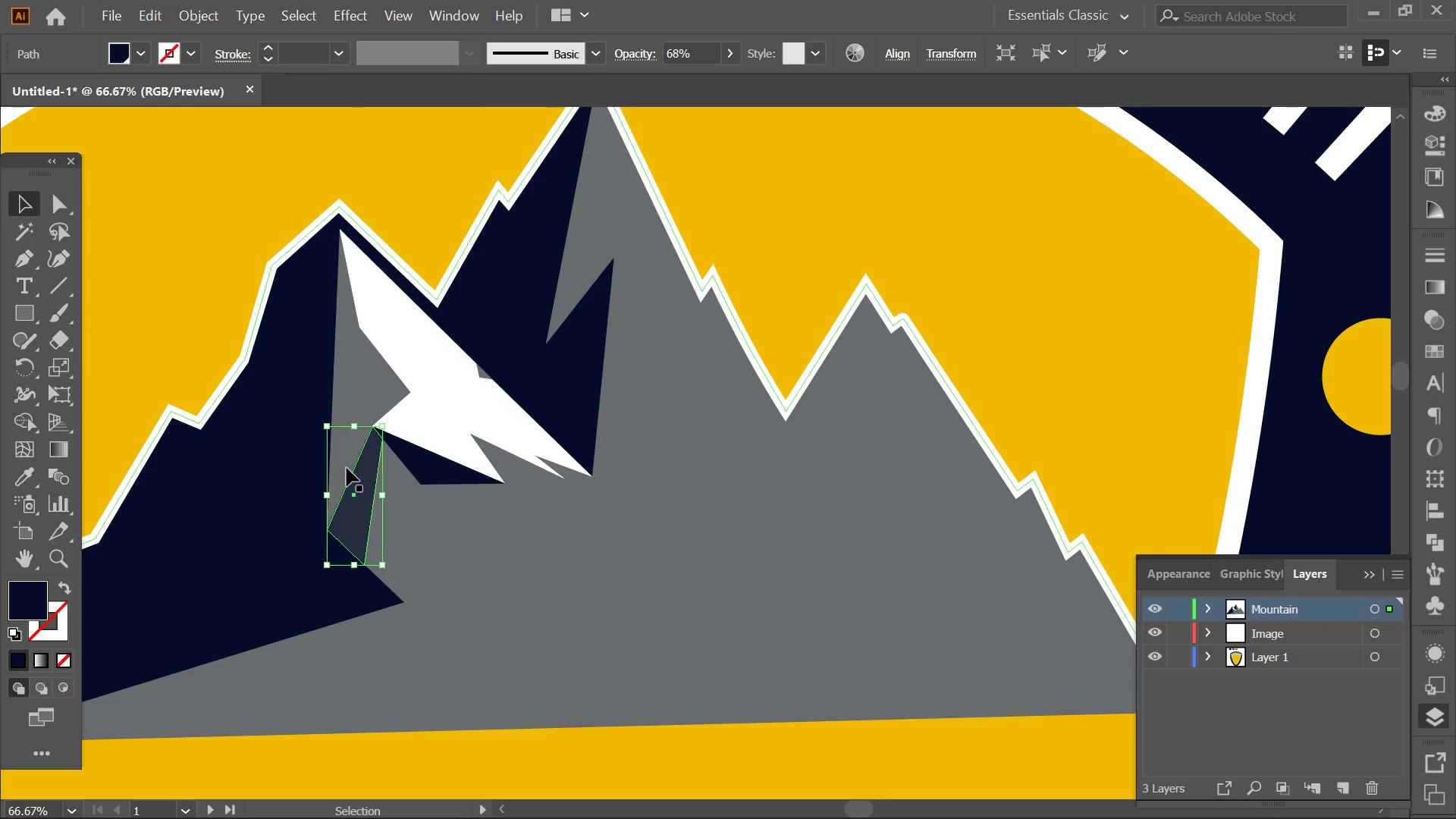 
left_click_drag(start_coordinate=[325, 457], to_coordinate=[330, 513])
 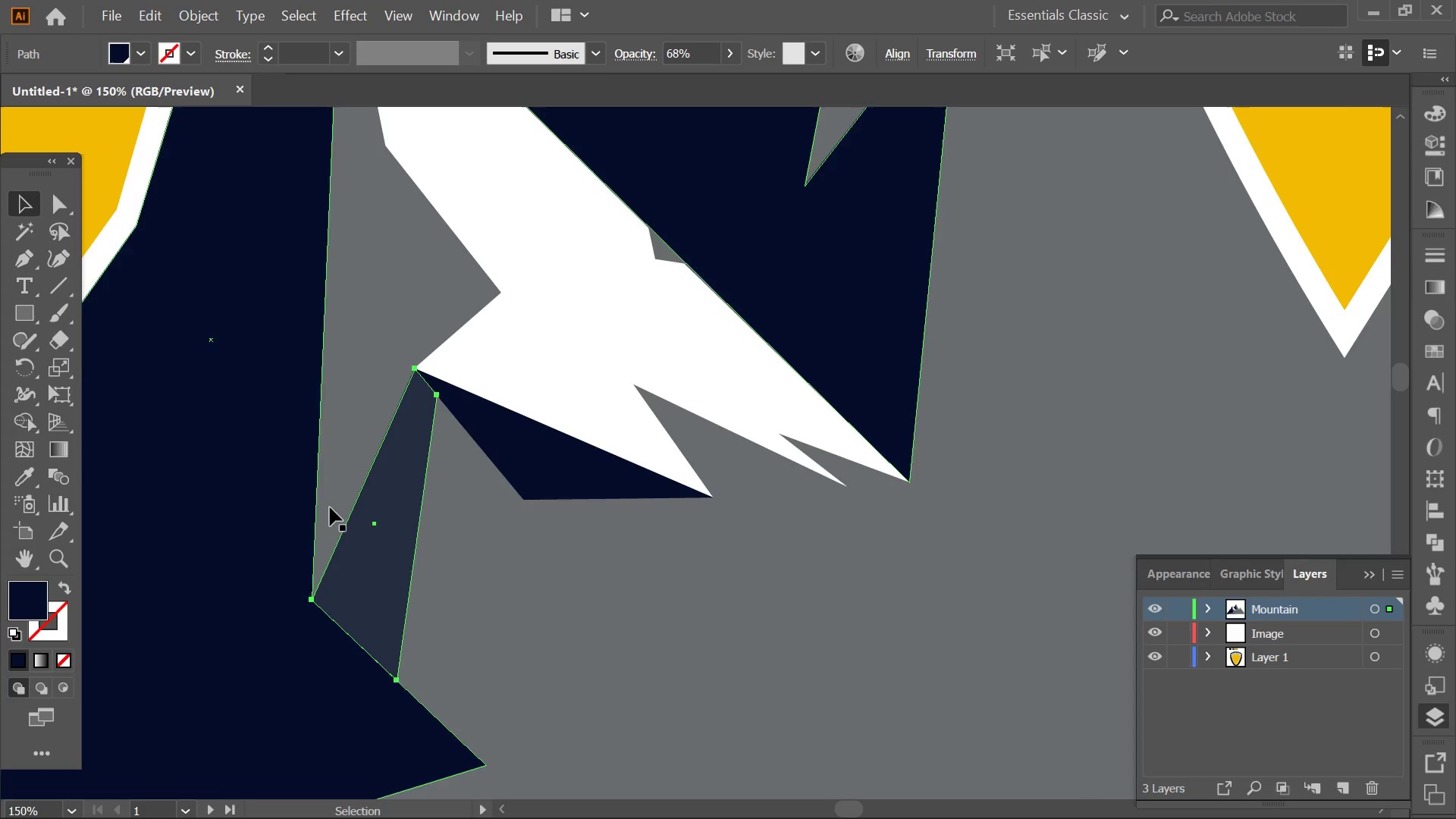 
hold_key(key=AltLeft, duration=0.31)
 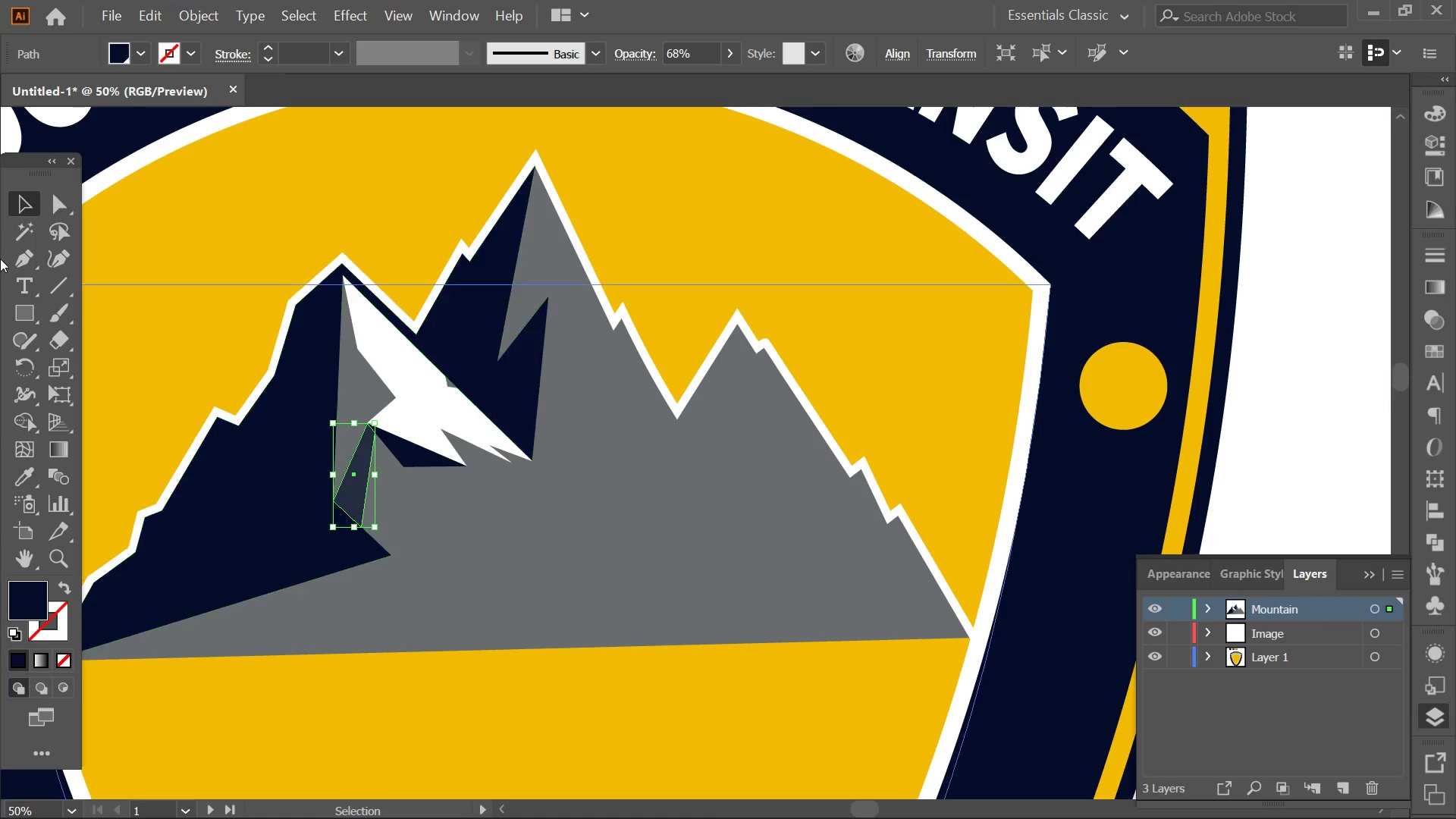 
key(Alt+AltLeft)
 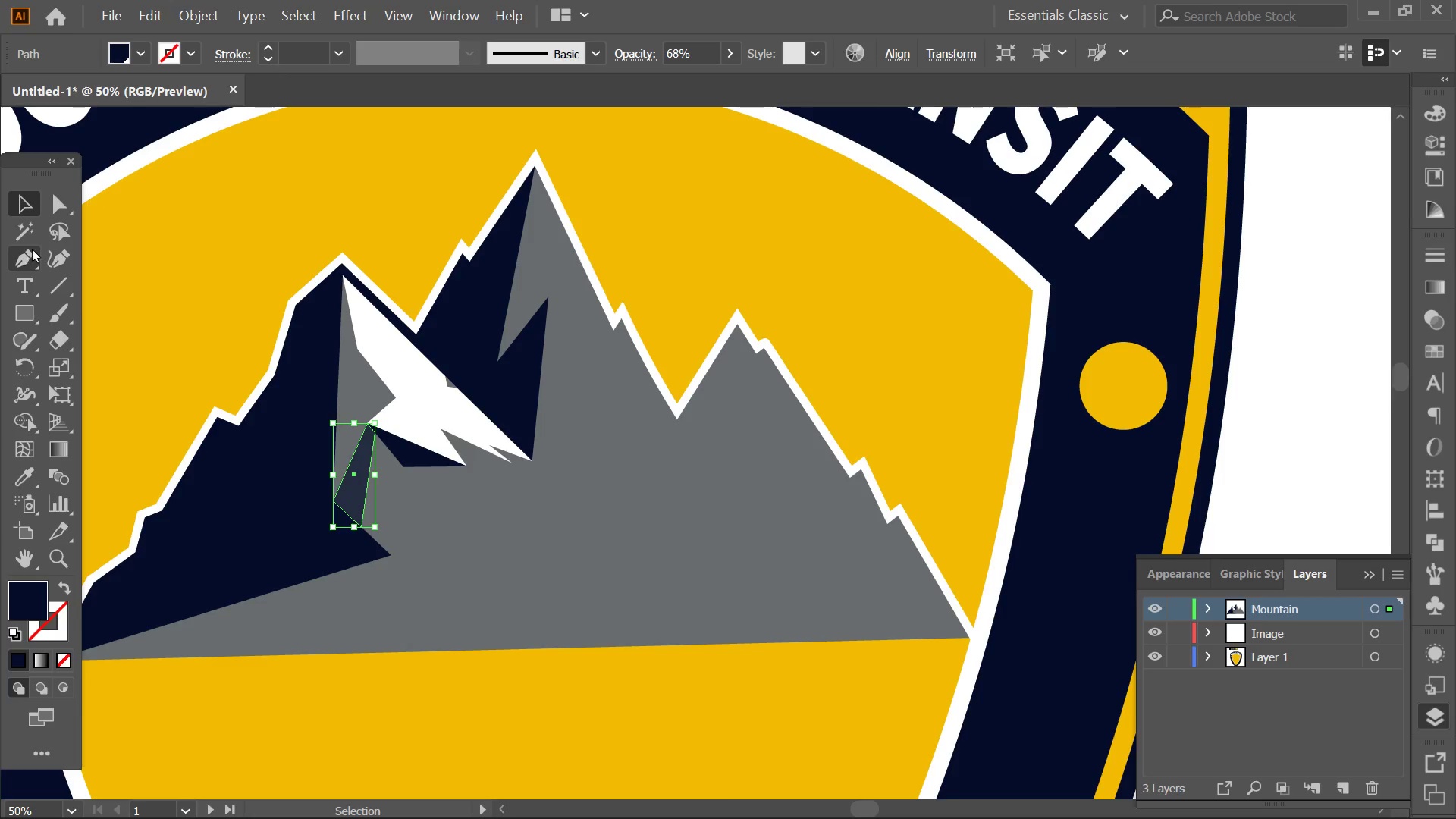 
scroll: coordinate [350, 468], scroll_direction: down, amount: 4.0
 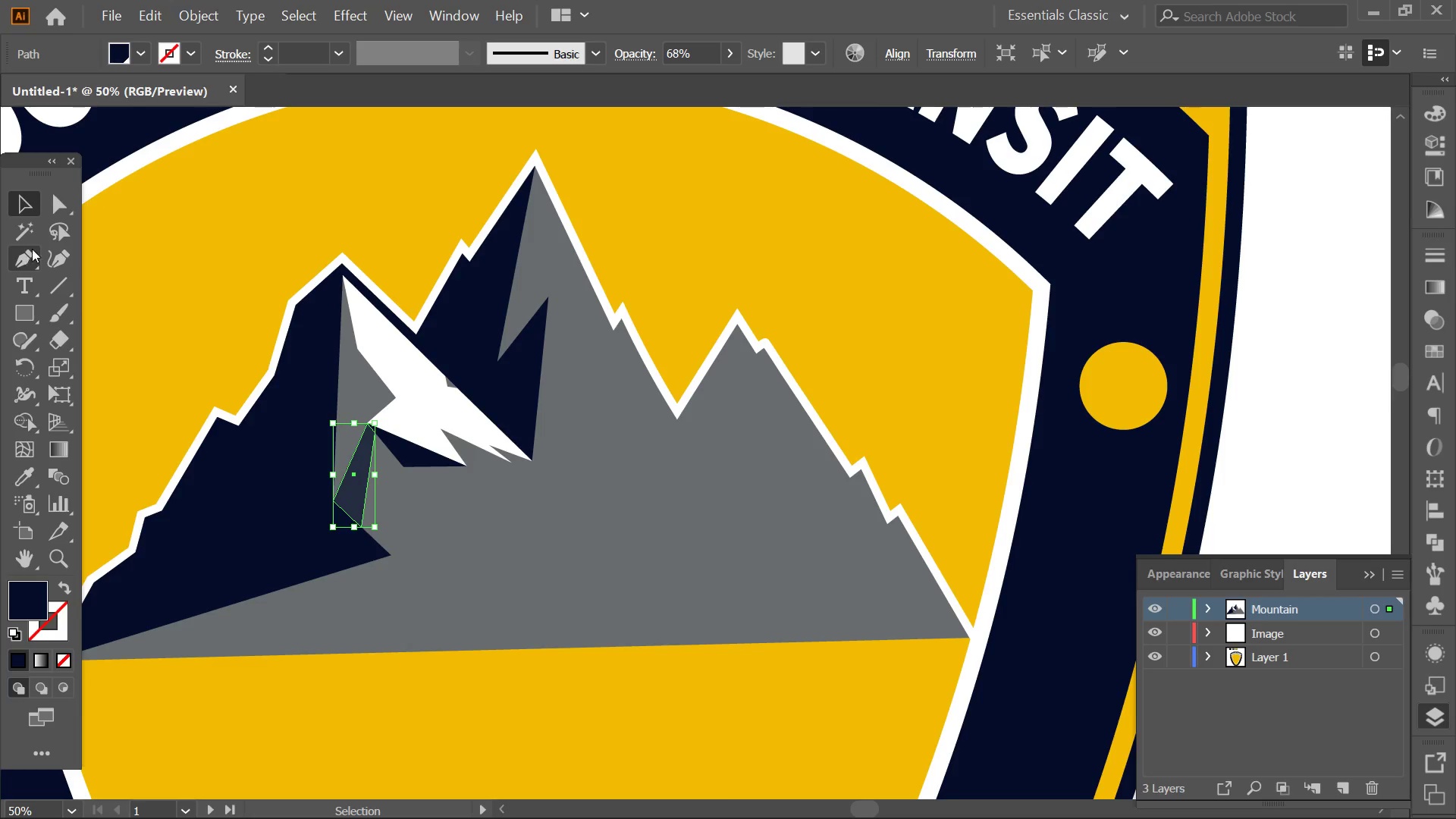 
left_click([29, 190])
 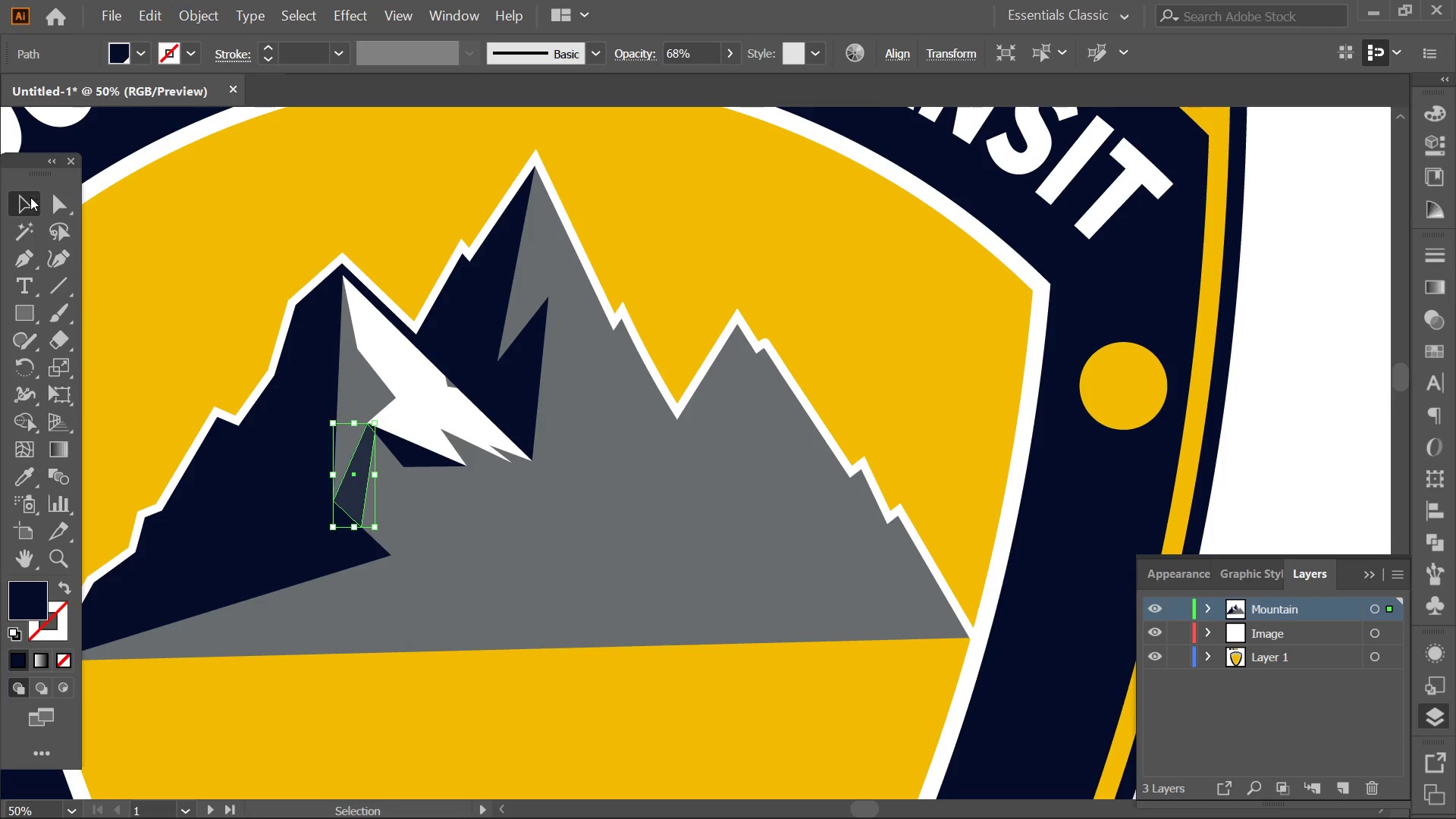 
key(Alt+AltLeft)
 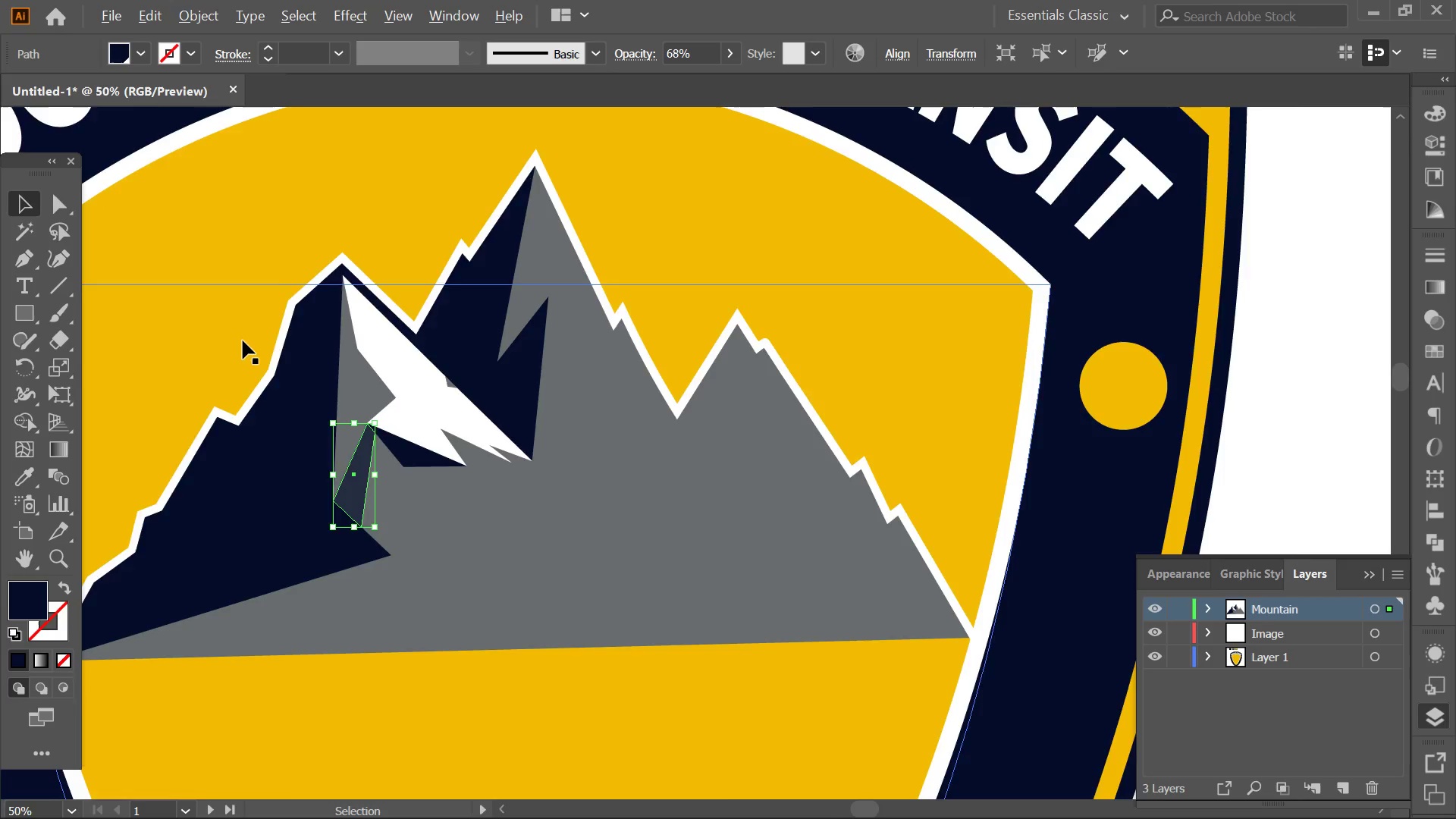 
left_click([769, 420])
 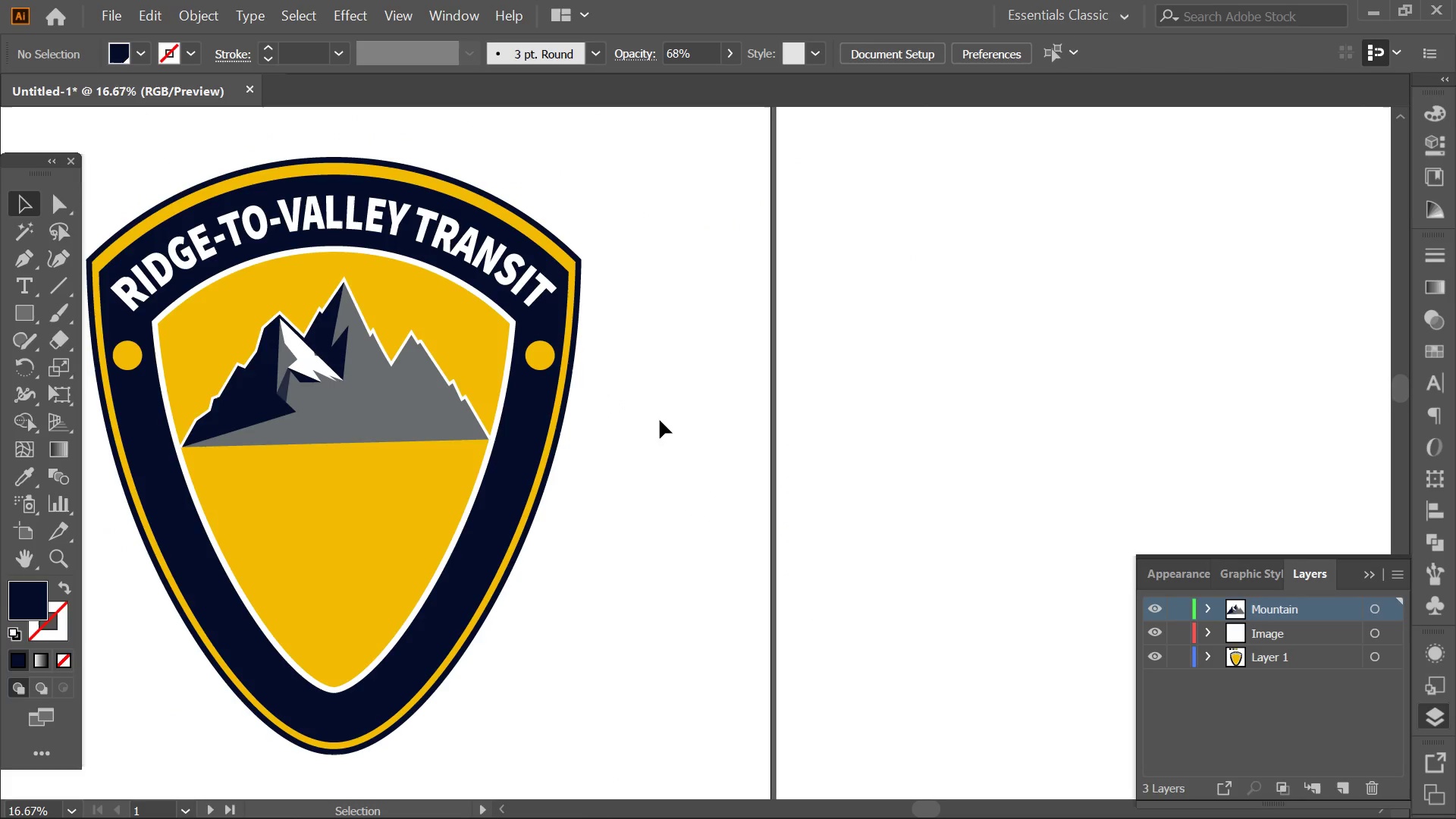 
scroll: coordinate [248, 340], scroll_direction: down, amount: 3.0
 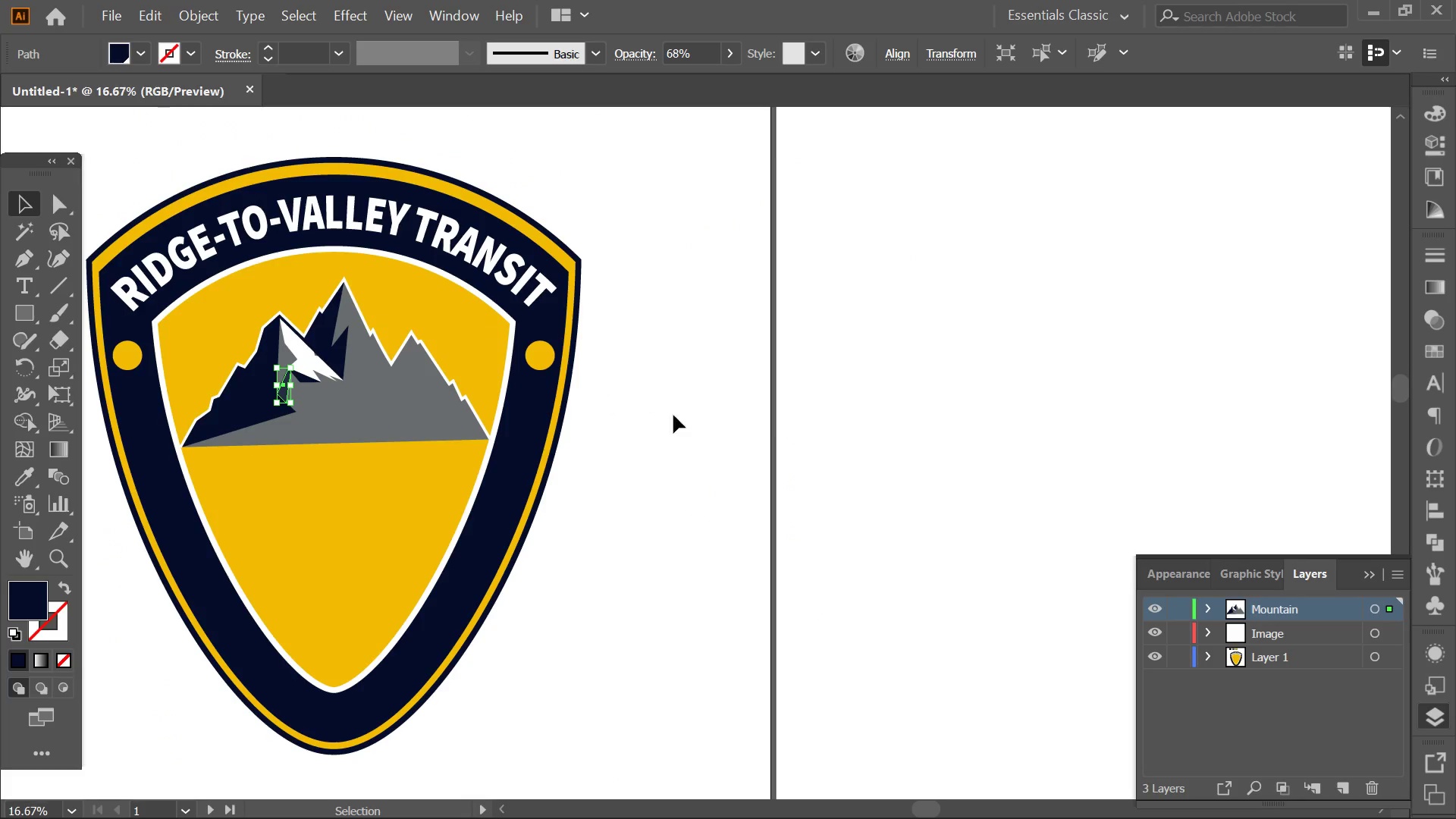 
hold_key(key=AltLeft, duration=0.39)
scroll: coordinate [259, 350], scroll_direction: up, amount: 3.0
 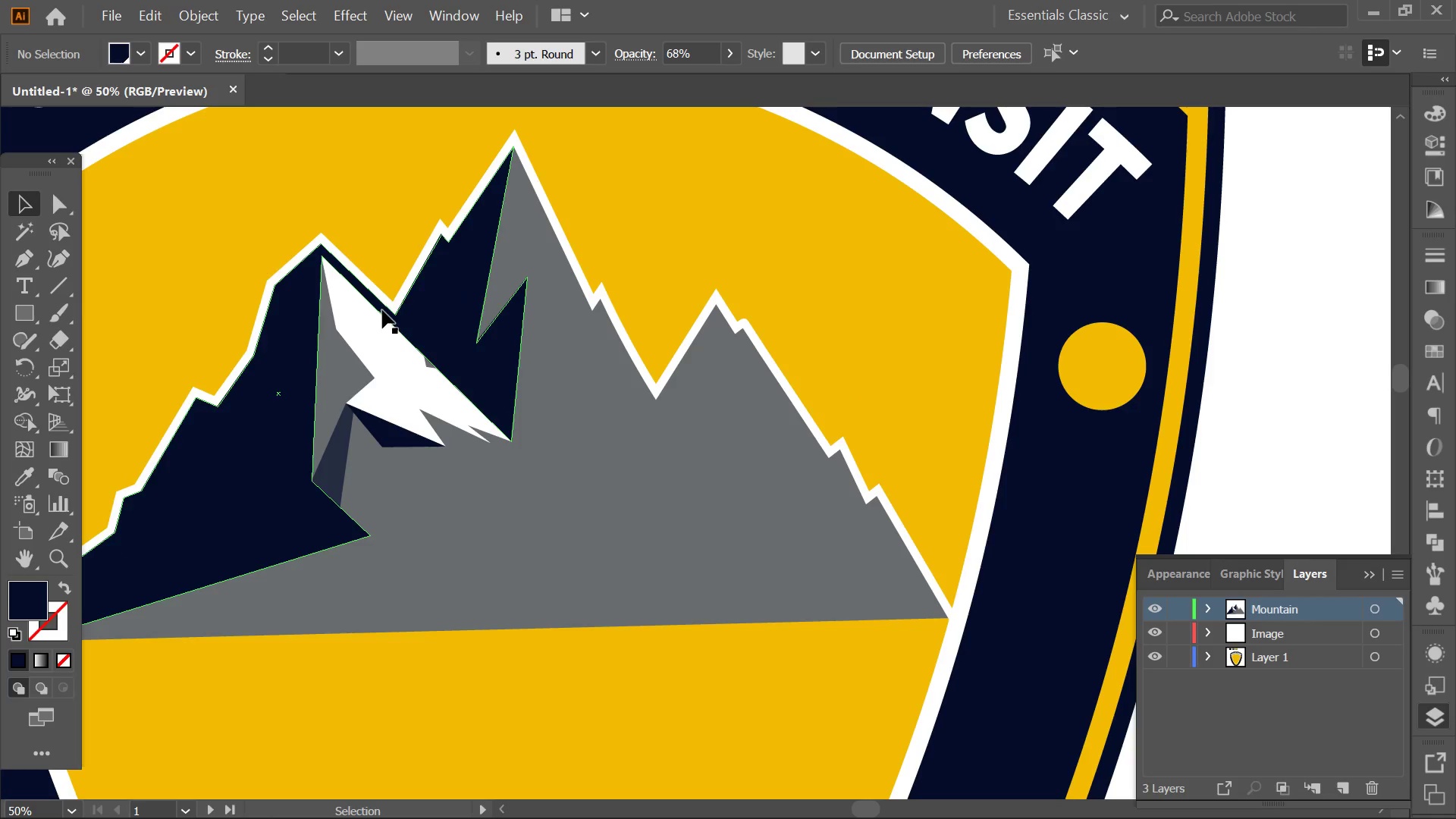 
hold_key(key=AltLeft, duration=0.33)
scroll: coordinate [338, 388], scroll_direction: up, amount: 1.0
 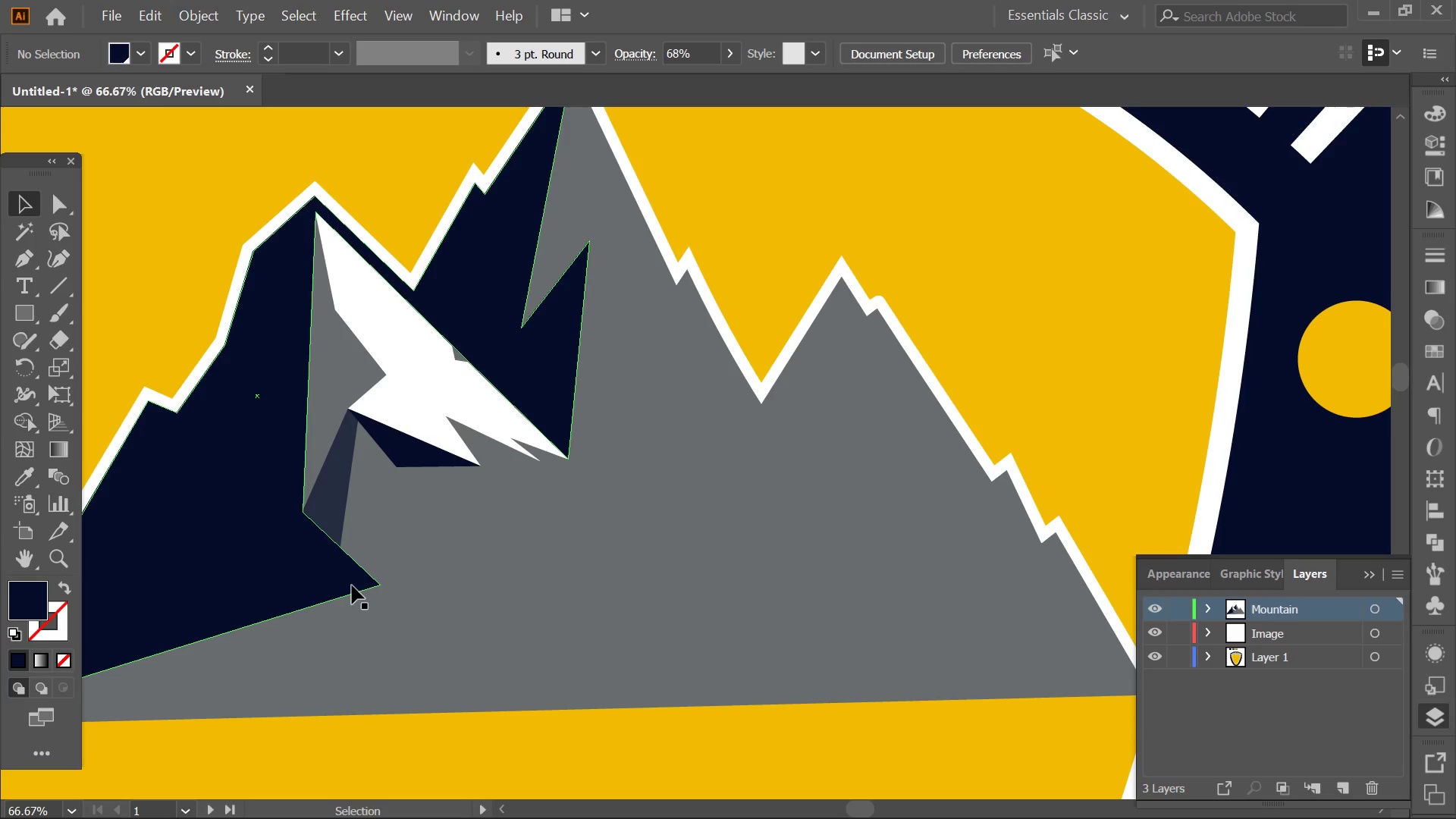 
left_click([352, 585])
 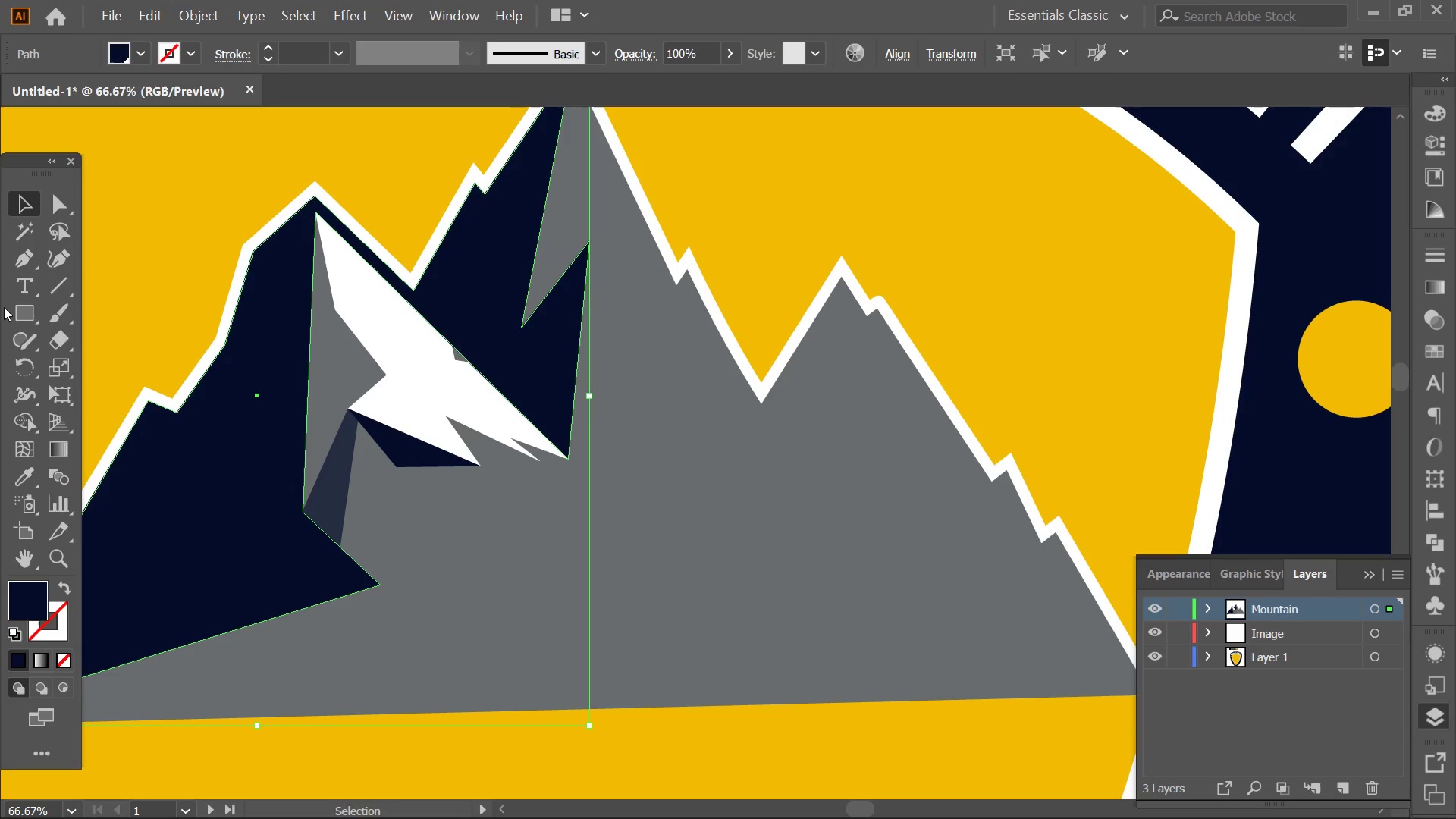 
left_click([8, 309])
 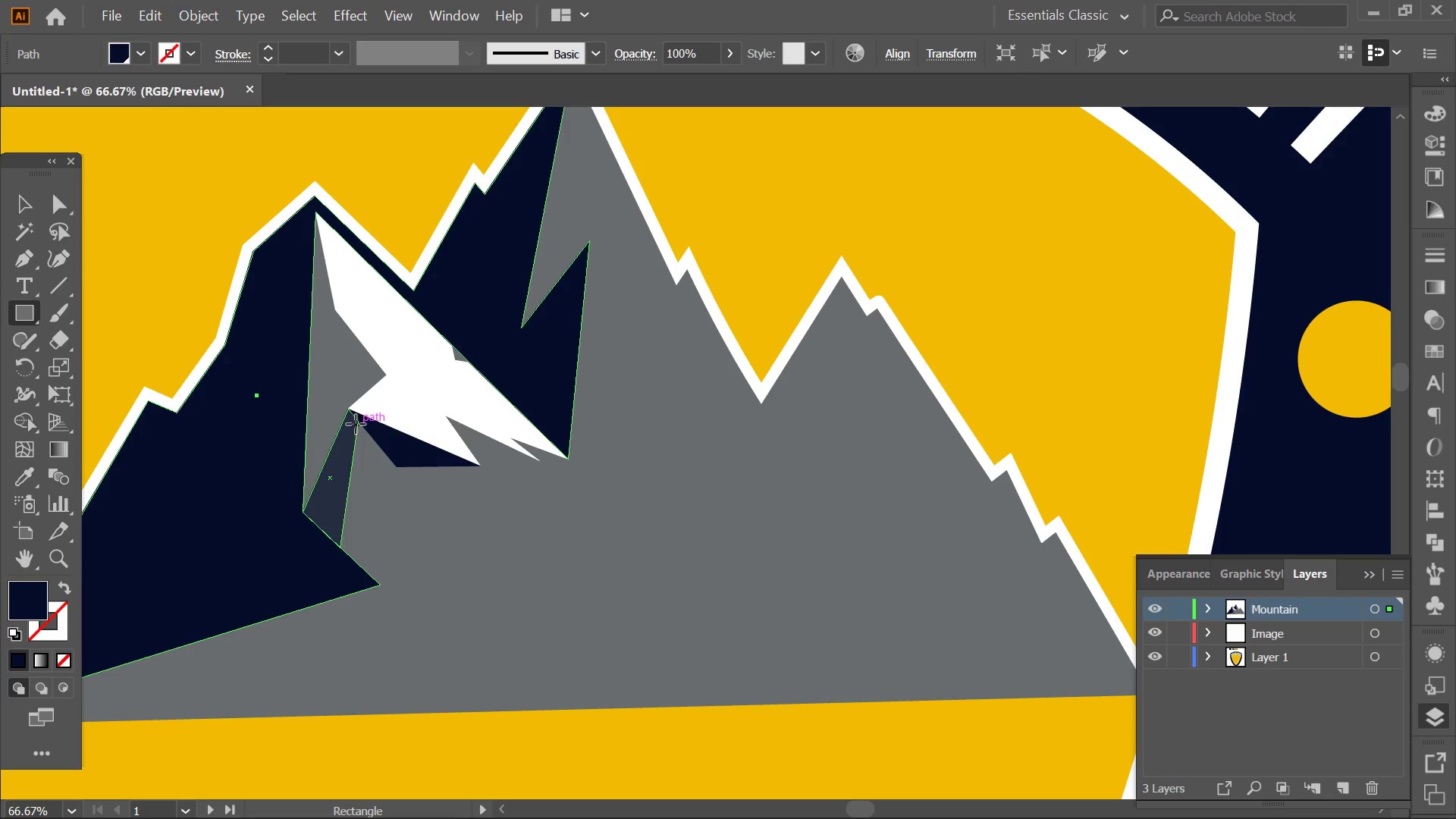 
left_click_drag(start_coordinate=[358, 424], to_coordinate=[354, 539])
 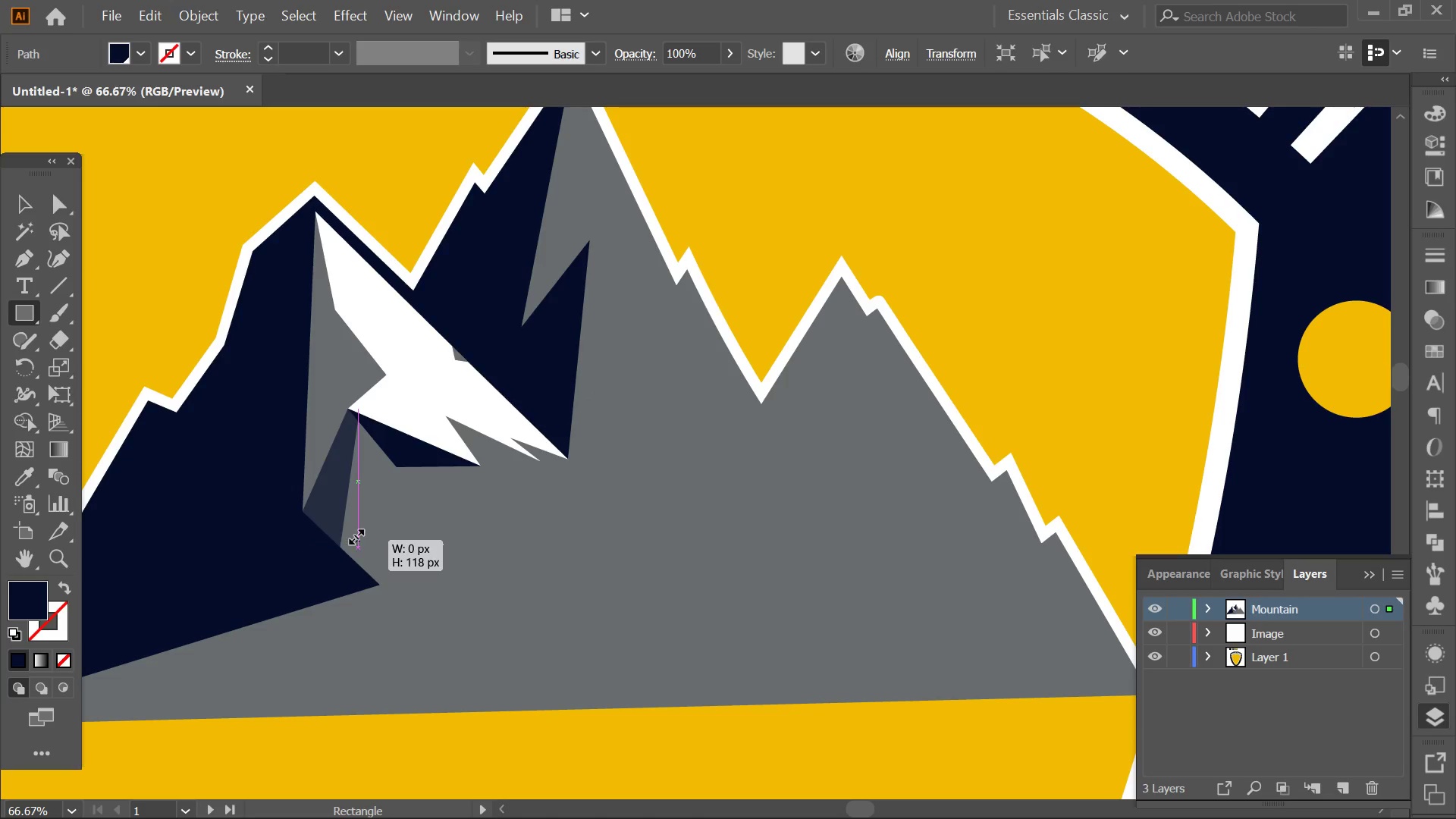 
key(Control+ControlLeft)
 